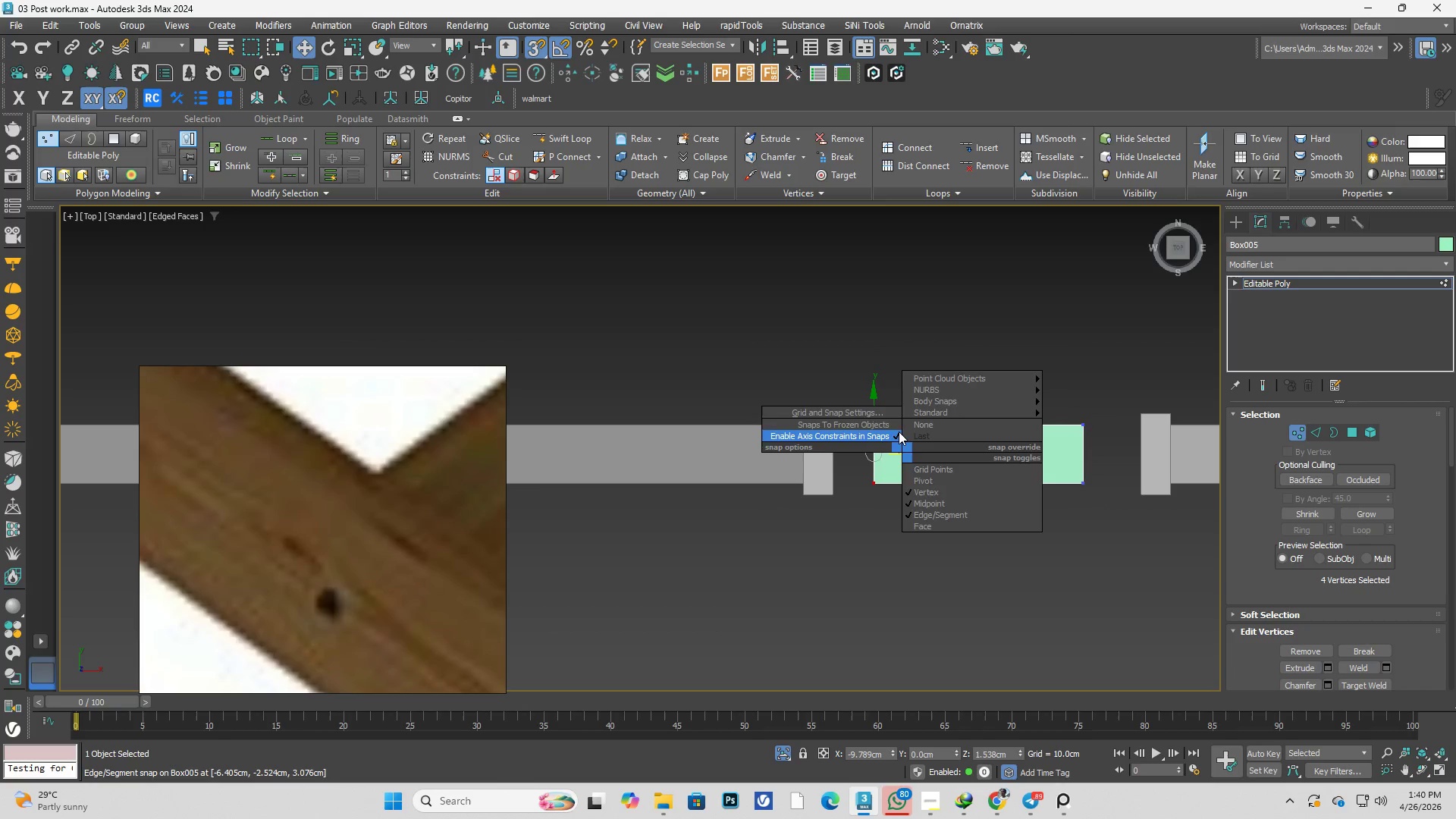 
left_click([894, 436])
 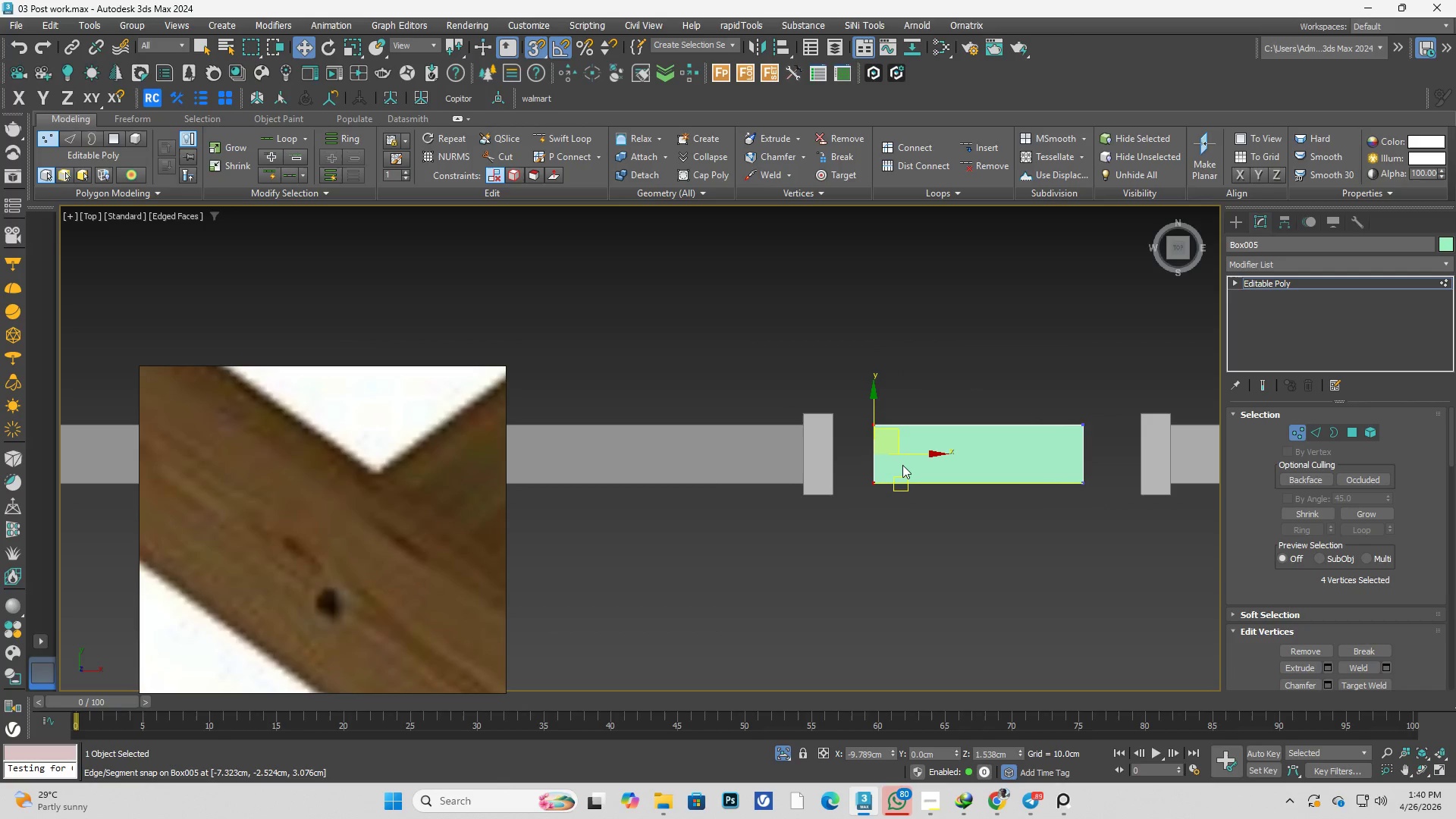 
key(Shift+ShiftLeft)
 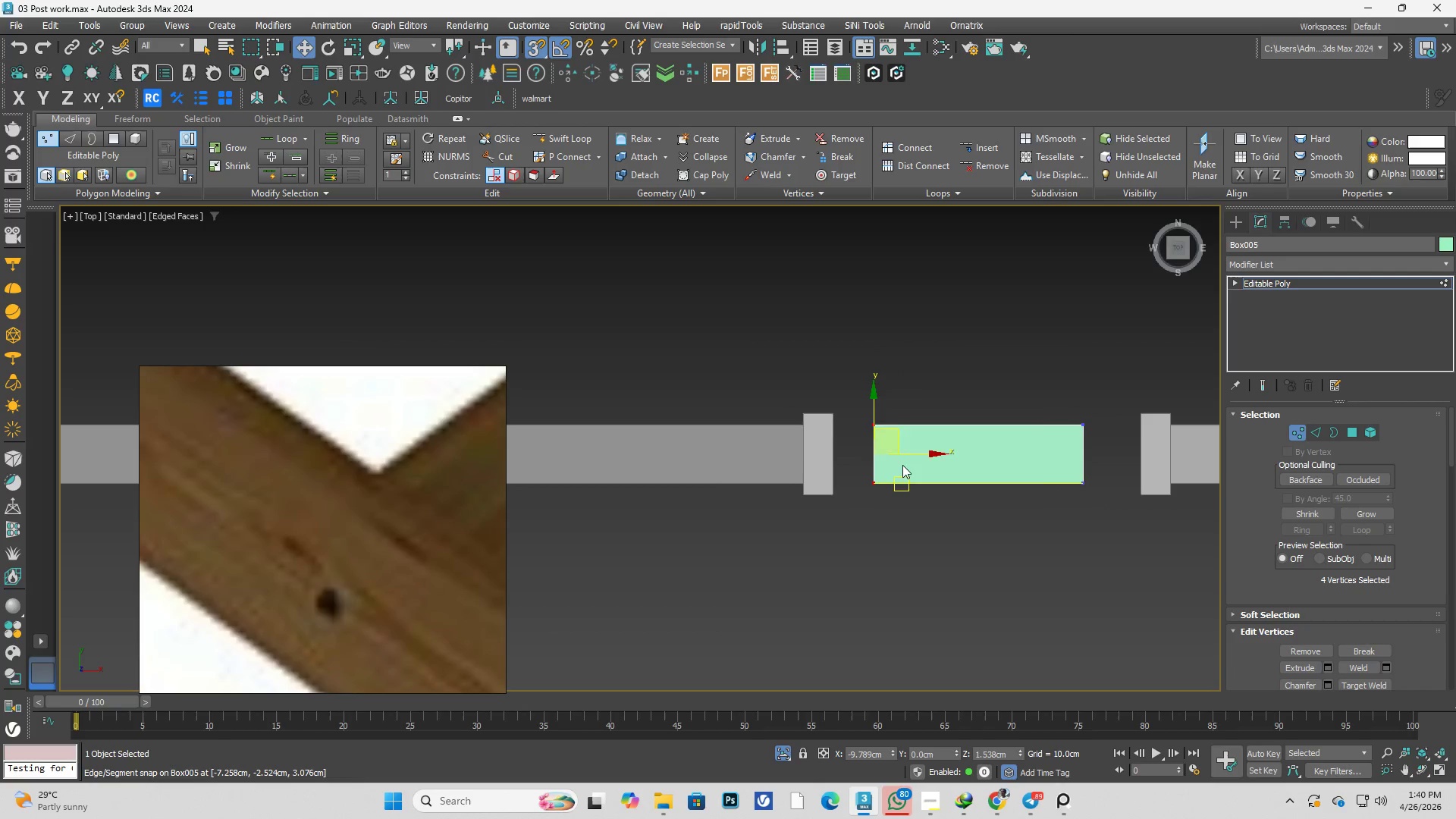 
right_click([902, 465])
 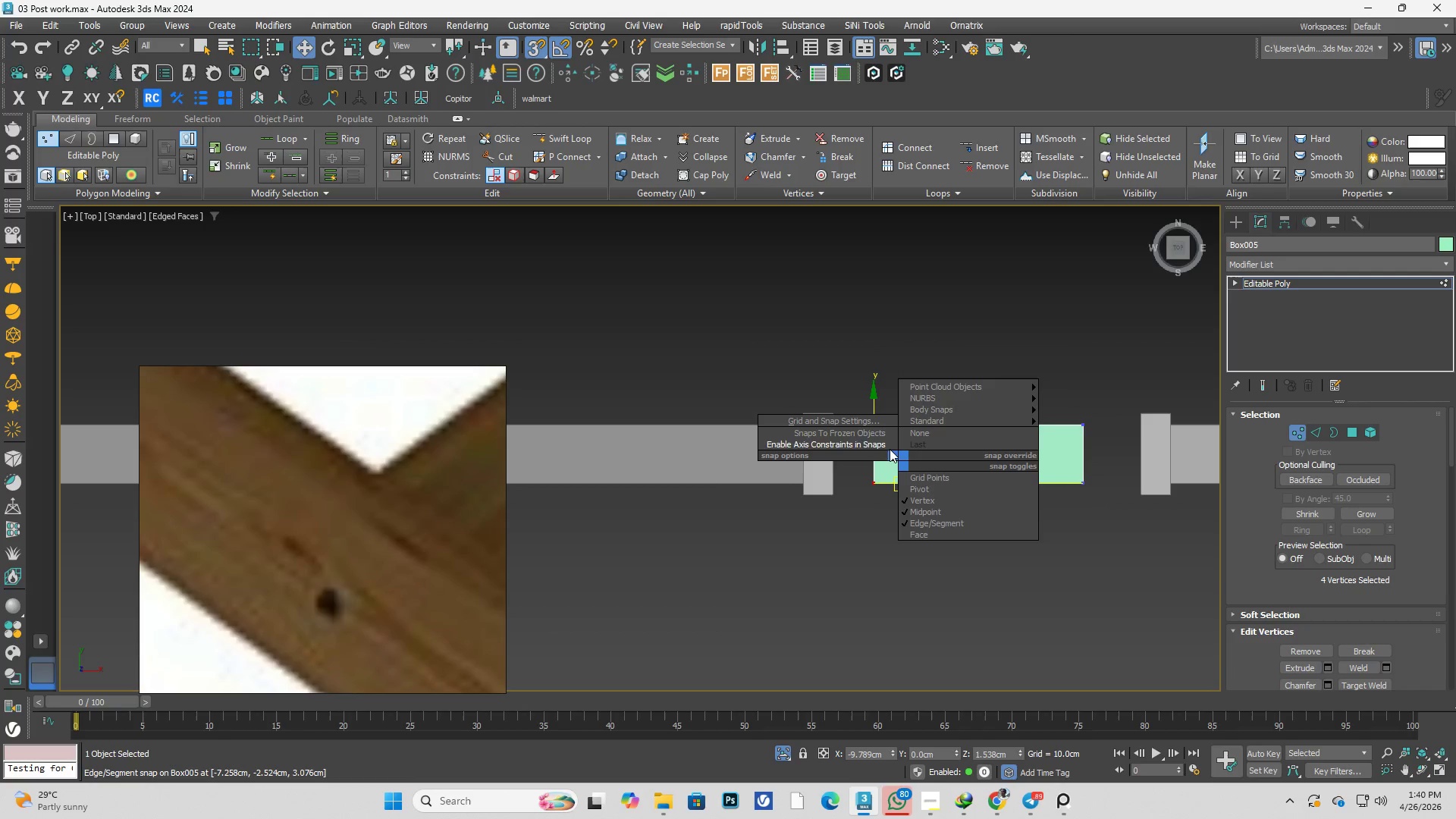 
left_click([889, 443])
 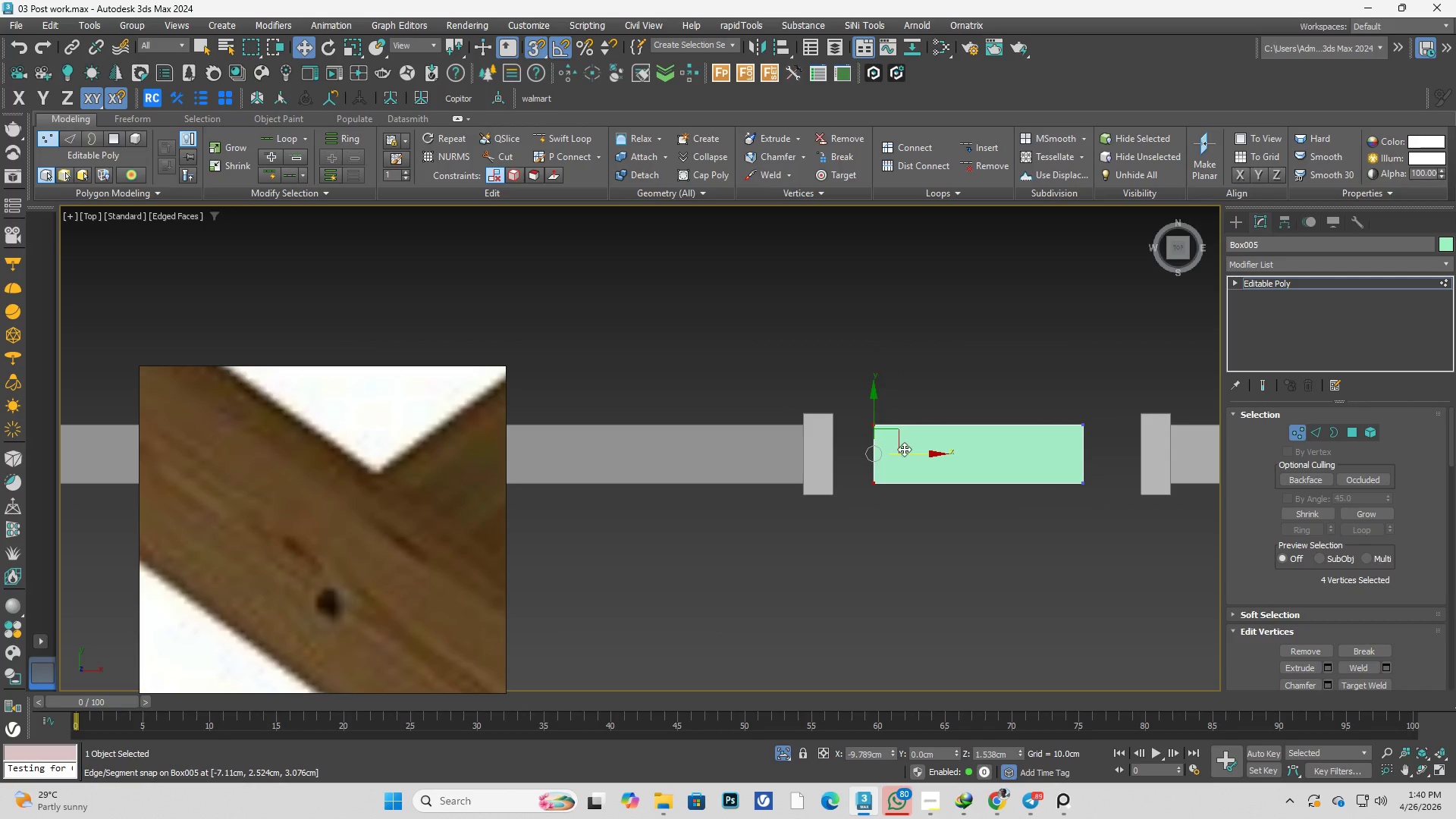 
left_click_drag(start_coordinate=[909, 453], to_coordinate=[844, 418])
 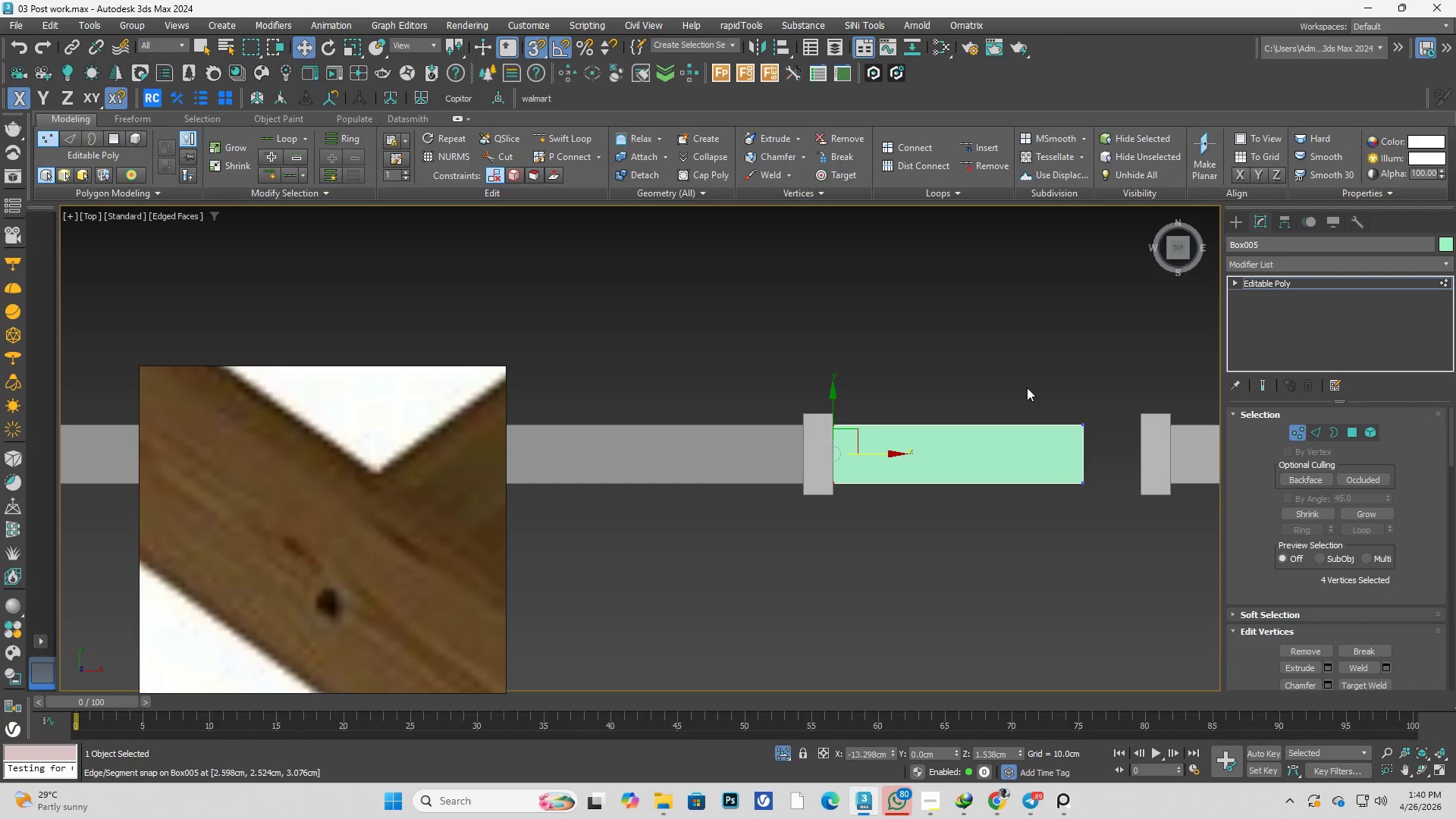 
left_click_drag(start_coordinate=[1029, 383], to_coordinate=[1126, 518])
 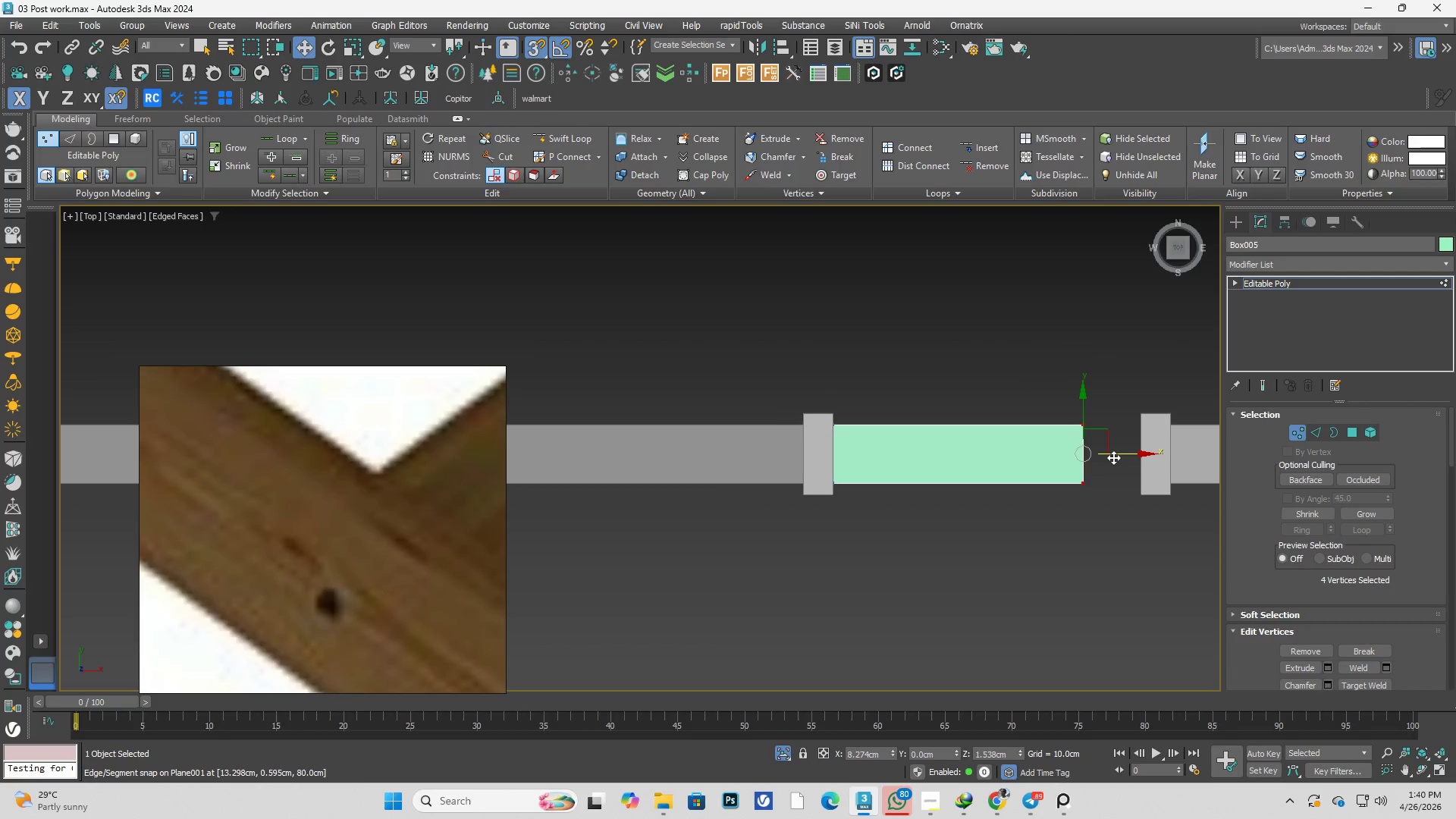 
left_click_drag(start_coordinate=[1113, 457], to_coordinate=[1139, 433])
 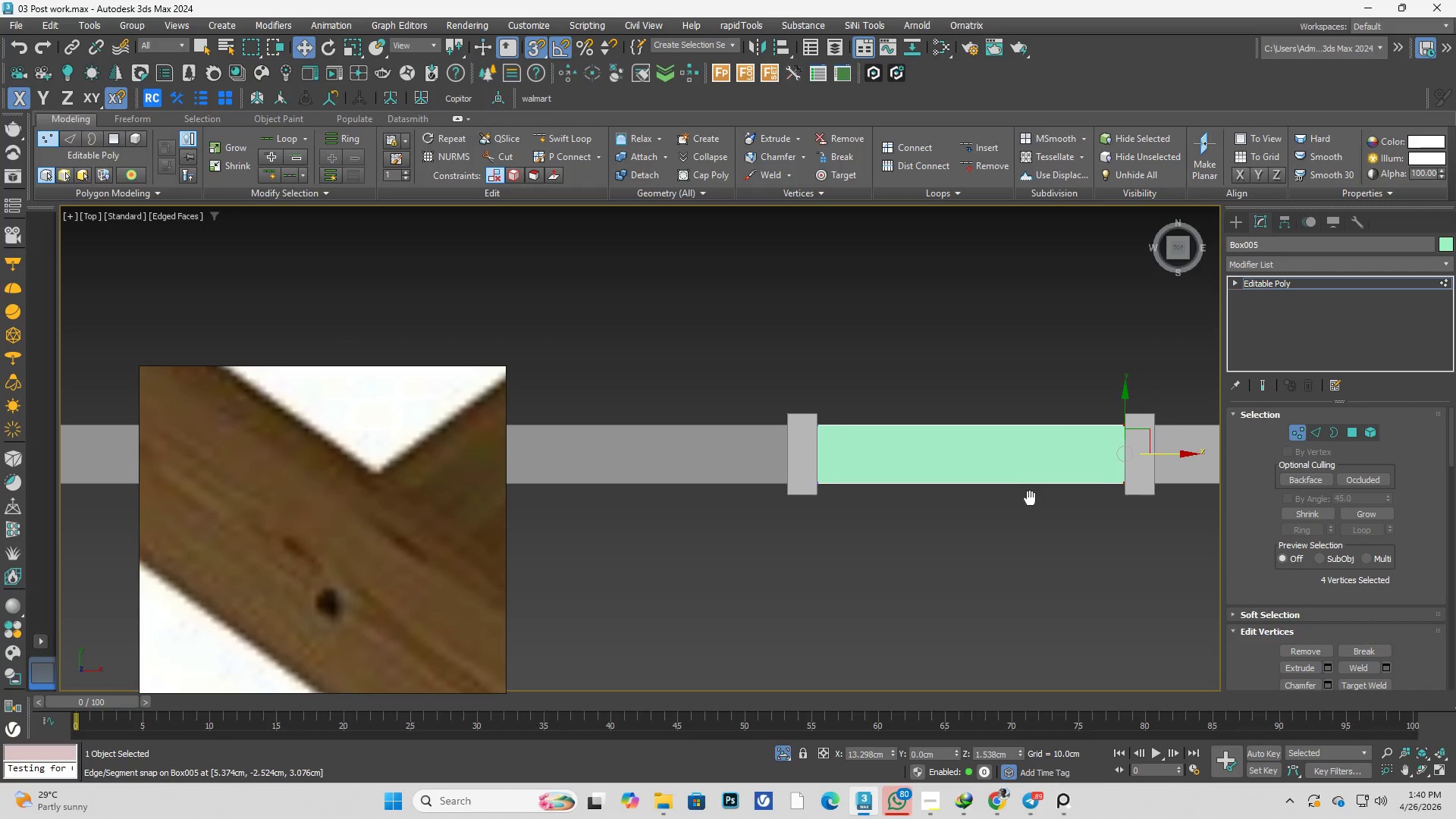 
key(F)
 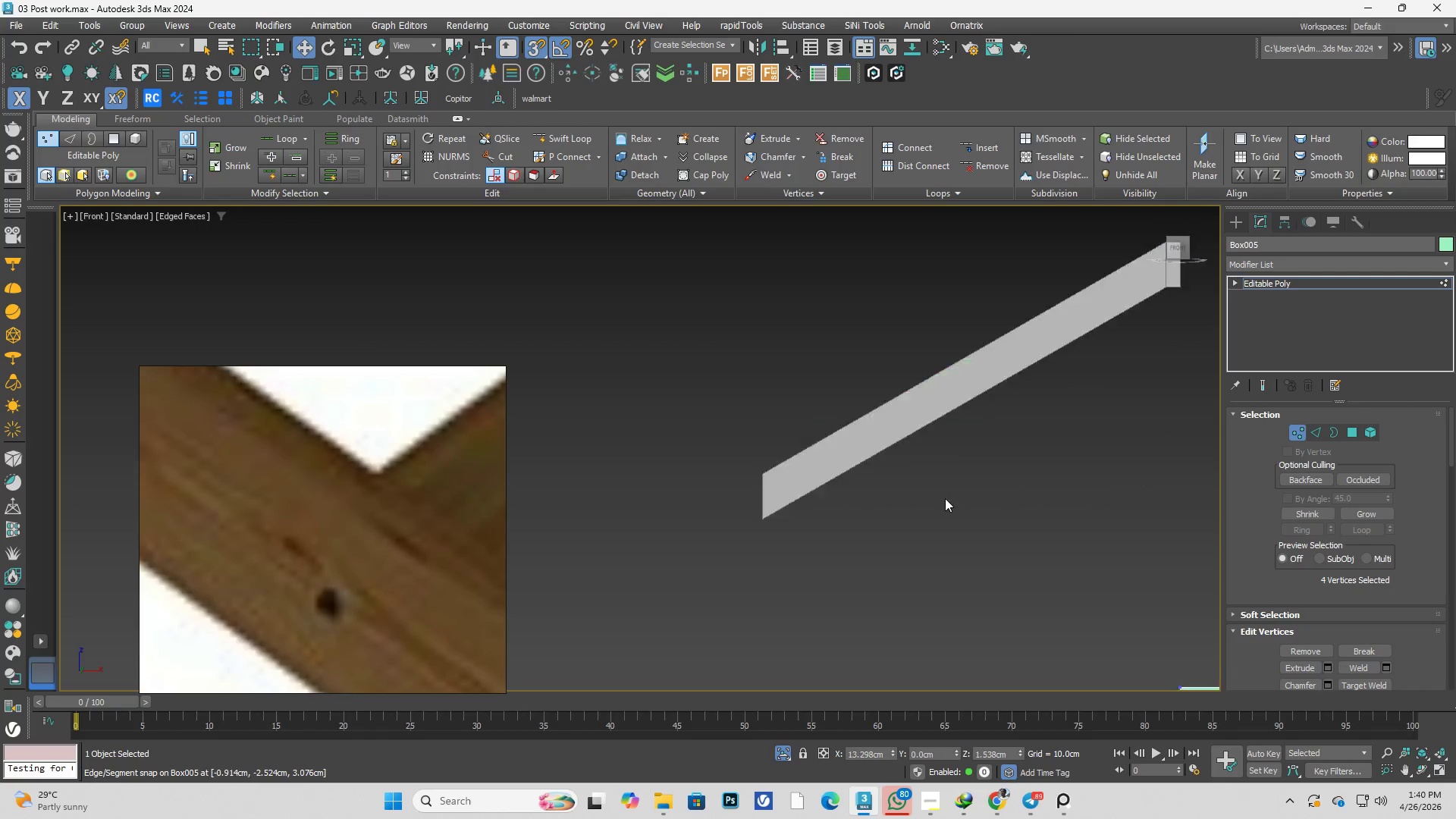 
scroll: coordinate [944, 500], scroll_direction: down, amount: 3.0
 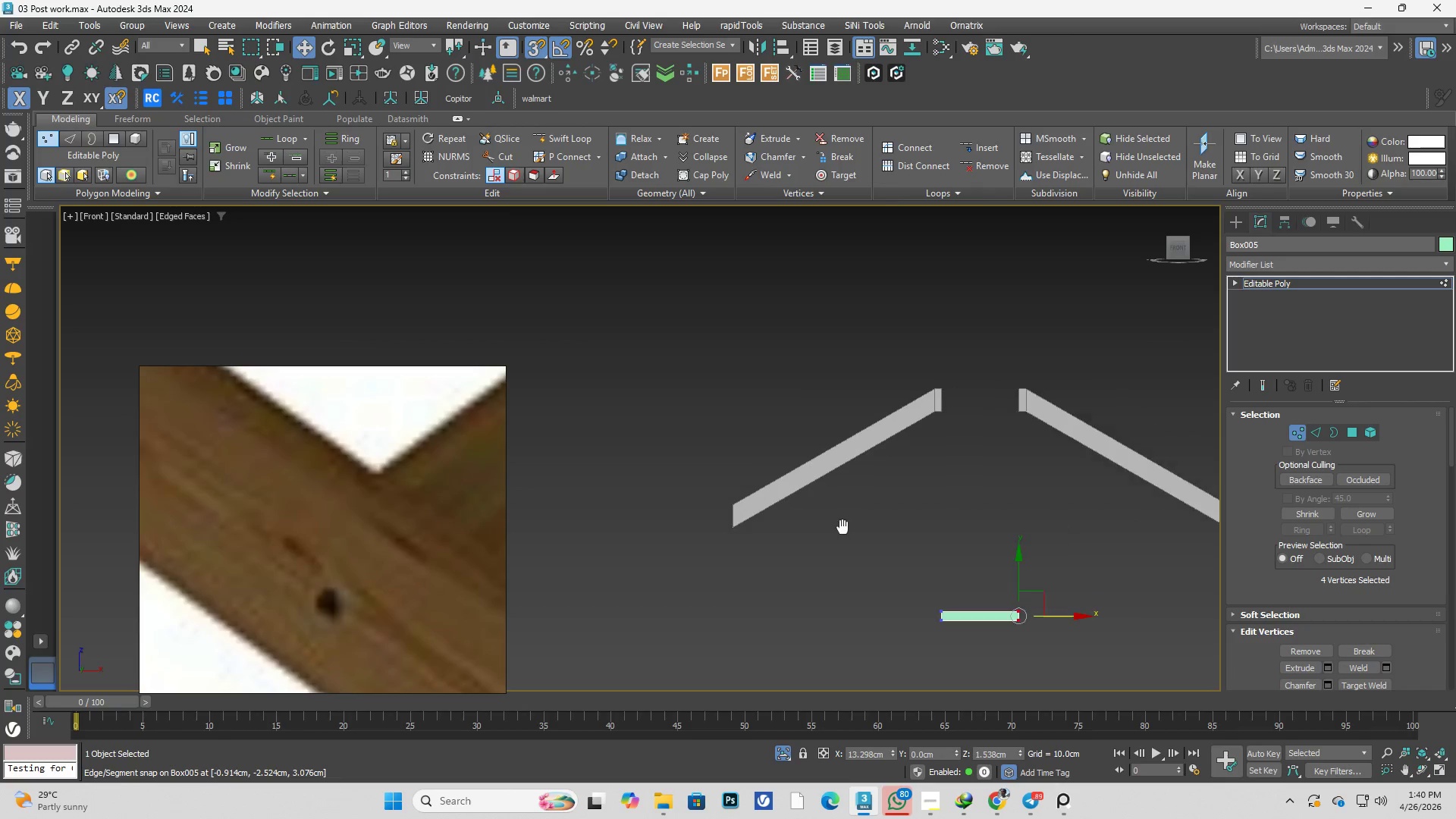 
scroll: coordinate [821, 546], scroll_direction: up, amount: 1.0
 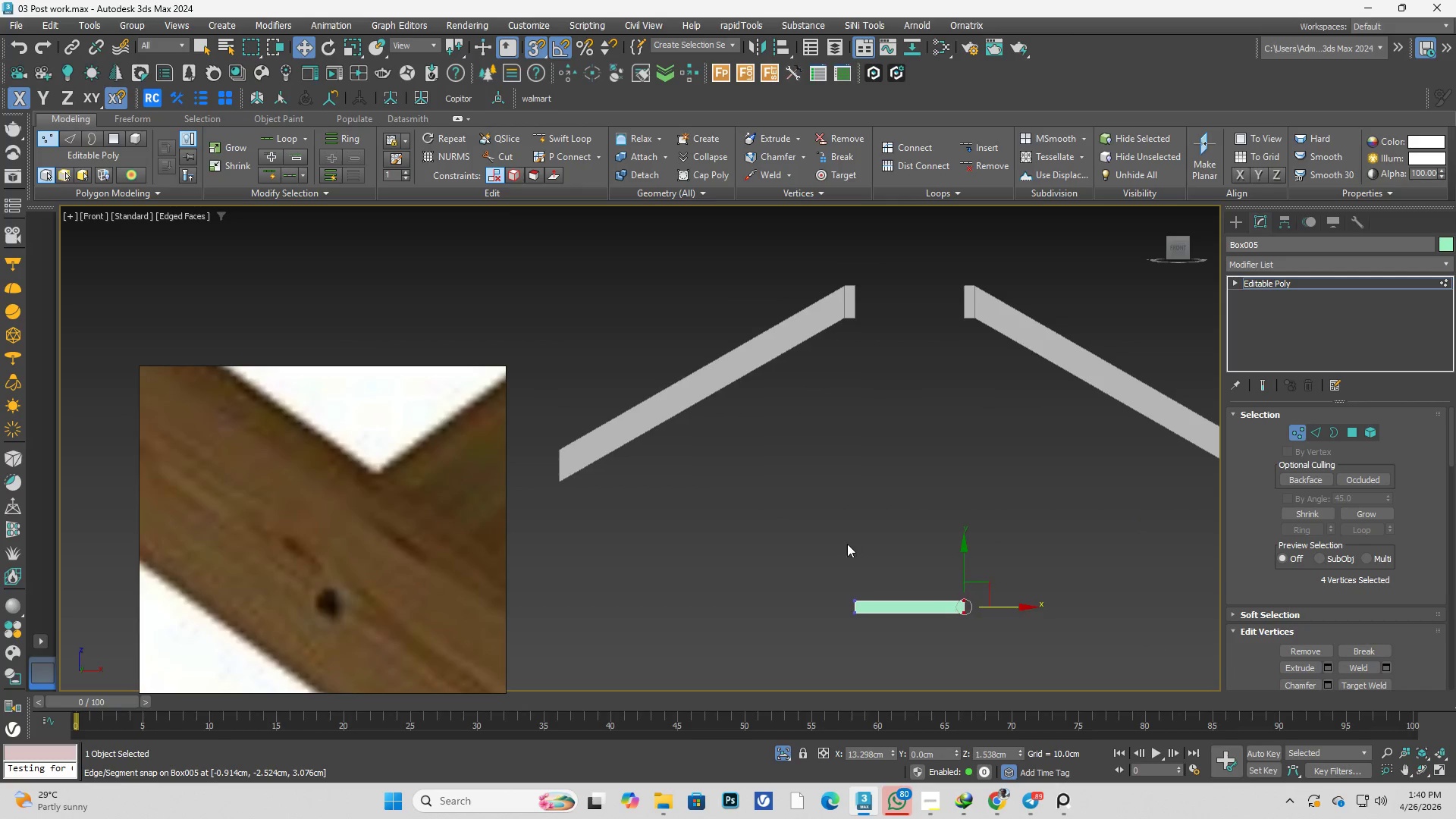 
left_click_drag(start_coordinate=[788, 543], to_coordinate=[1007, 606])
 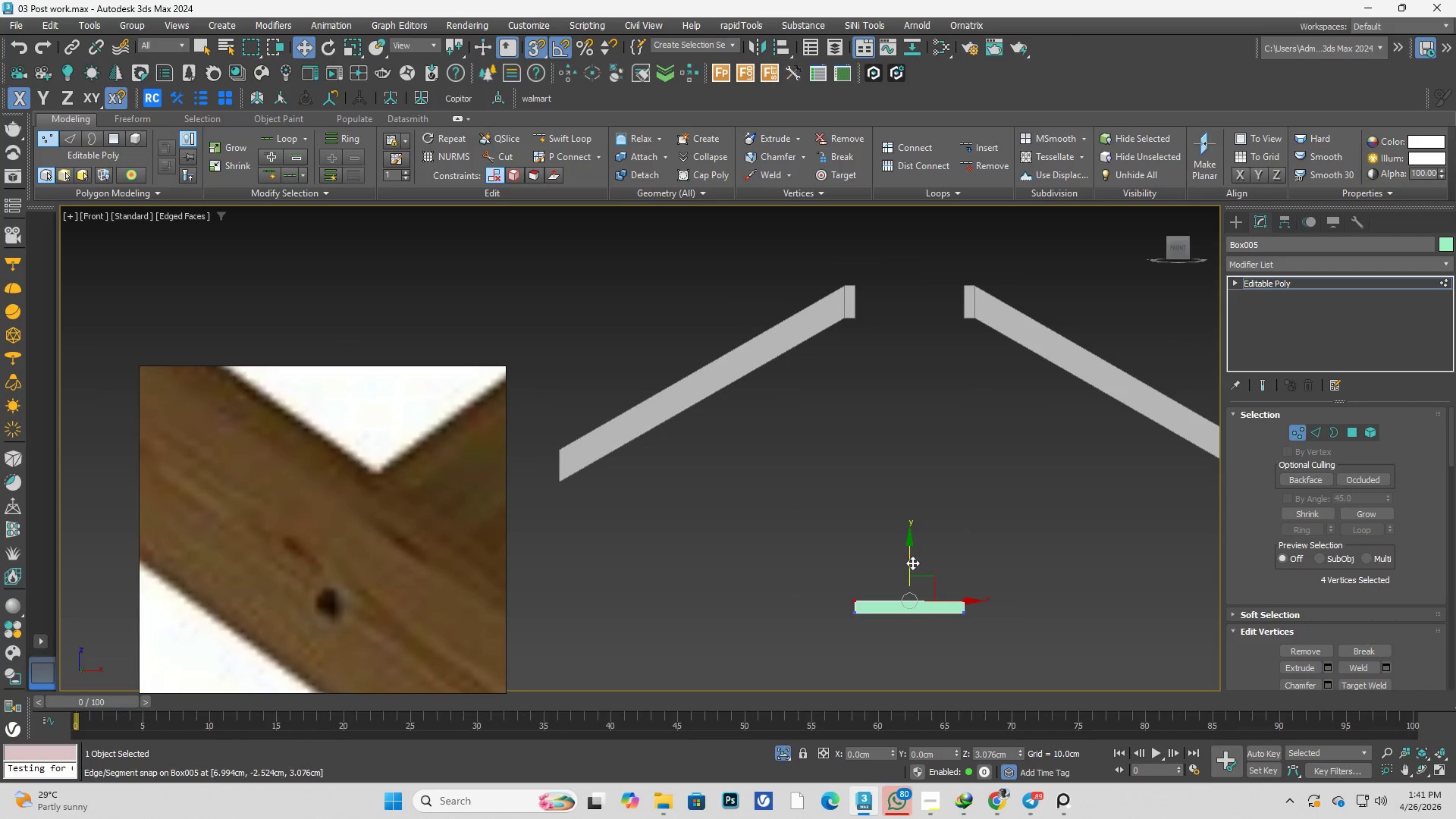 
left_click_drag(start_coordinate=[912, 563], to_coordinate=[841, 281])
 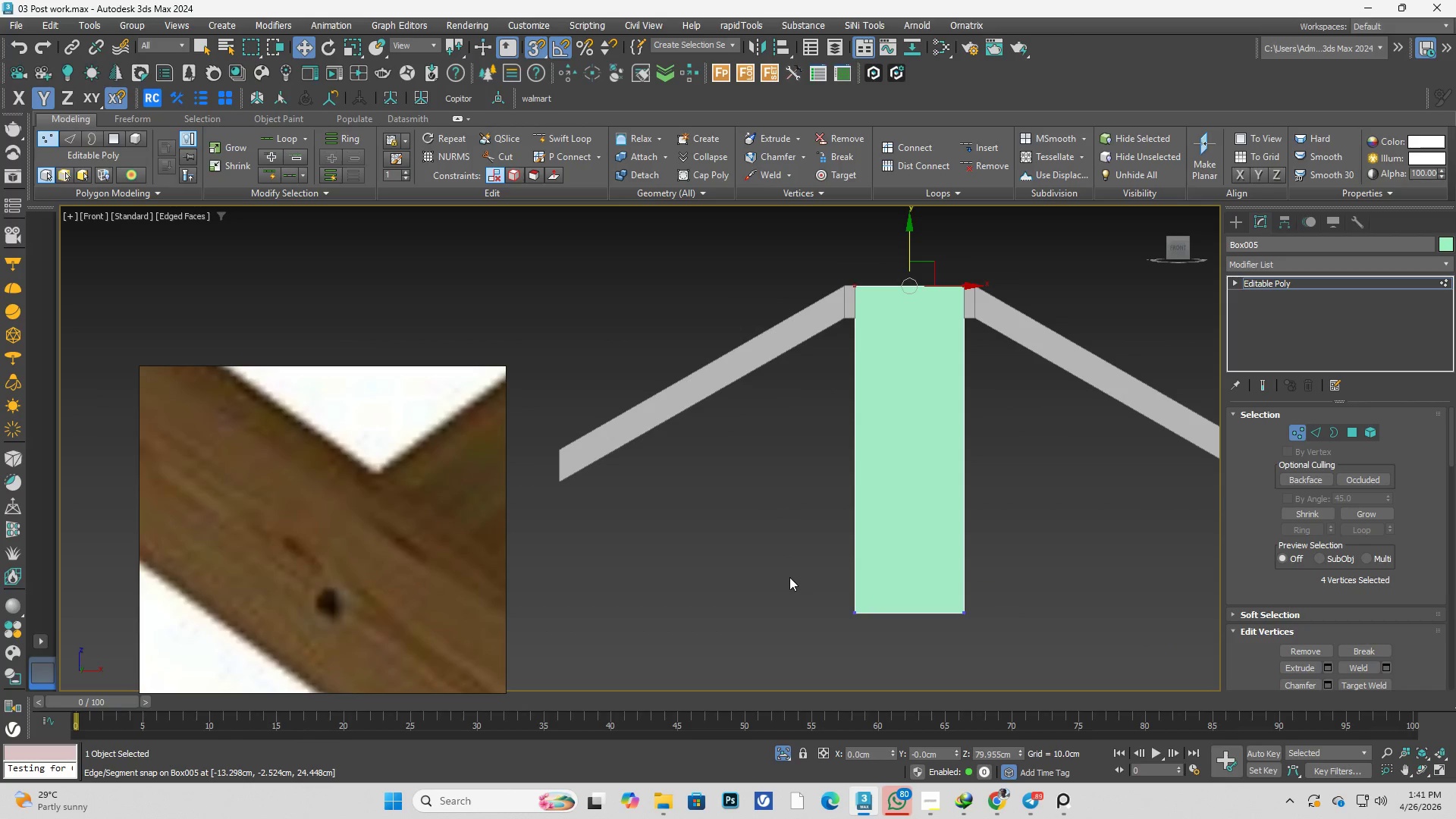 
left_click_drag(start_coordinate=[766, 551], to_coordinate=[1234, 725])
 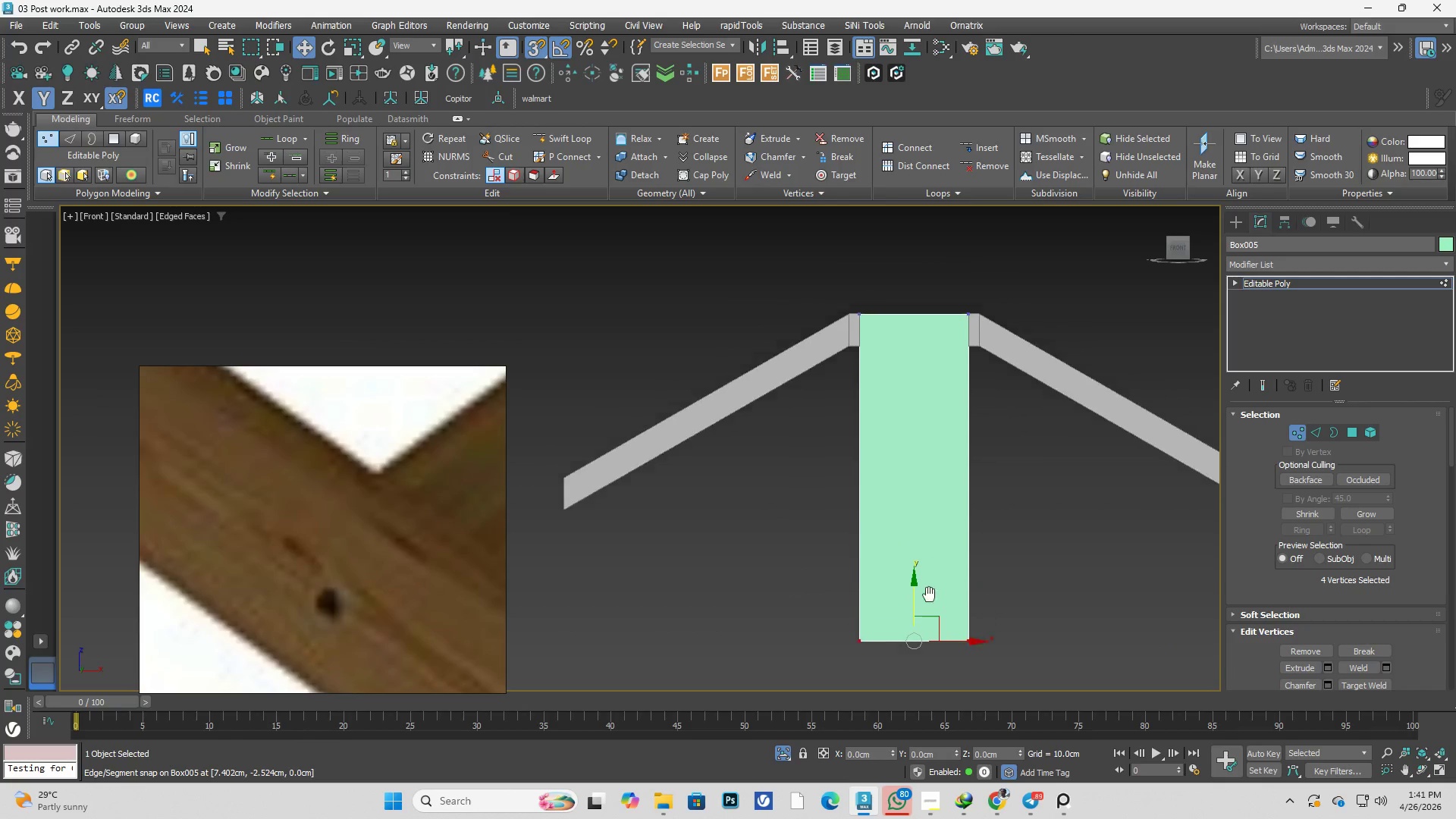 
key(F3)
 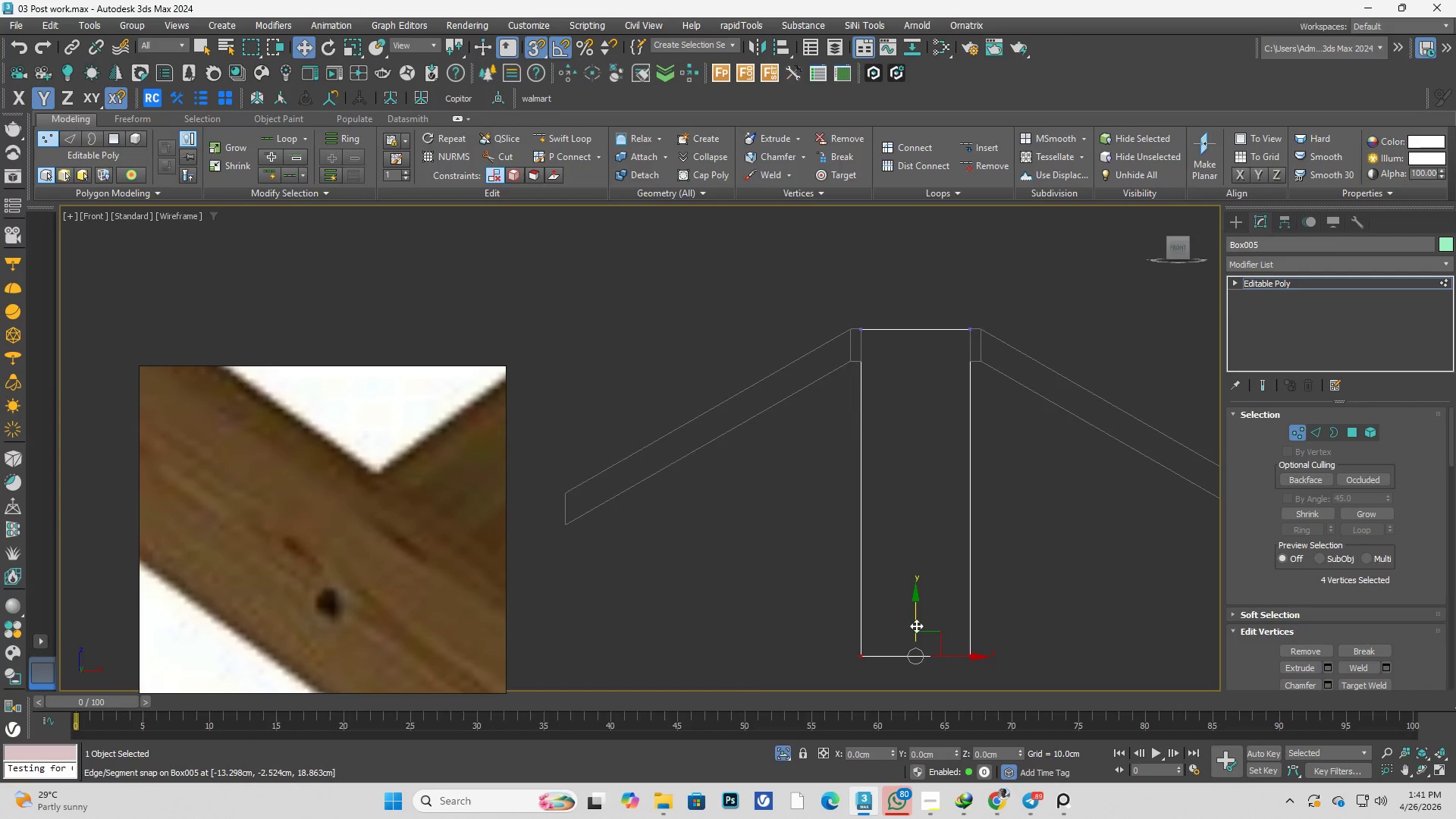 
left_click_drag(start_coordinate=[916, 626], to_coordinate=[833, 344])
 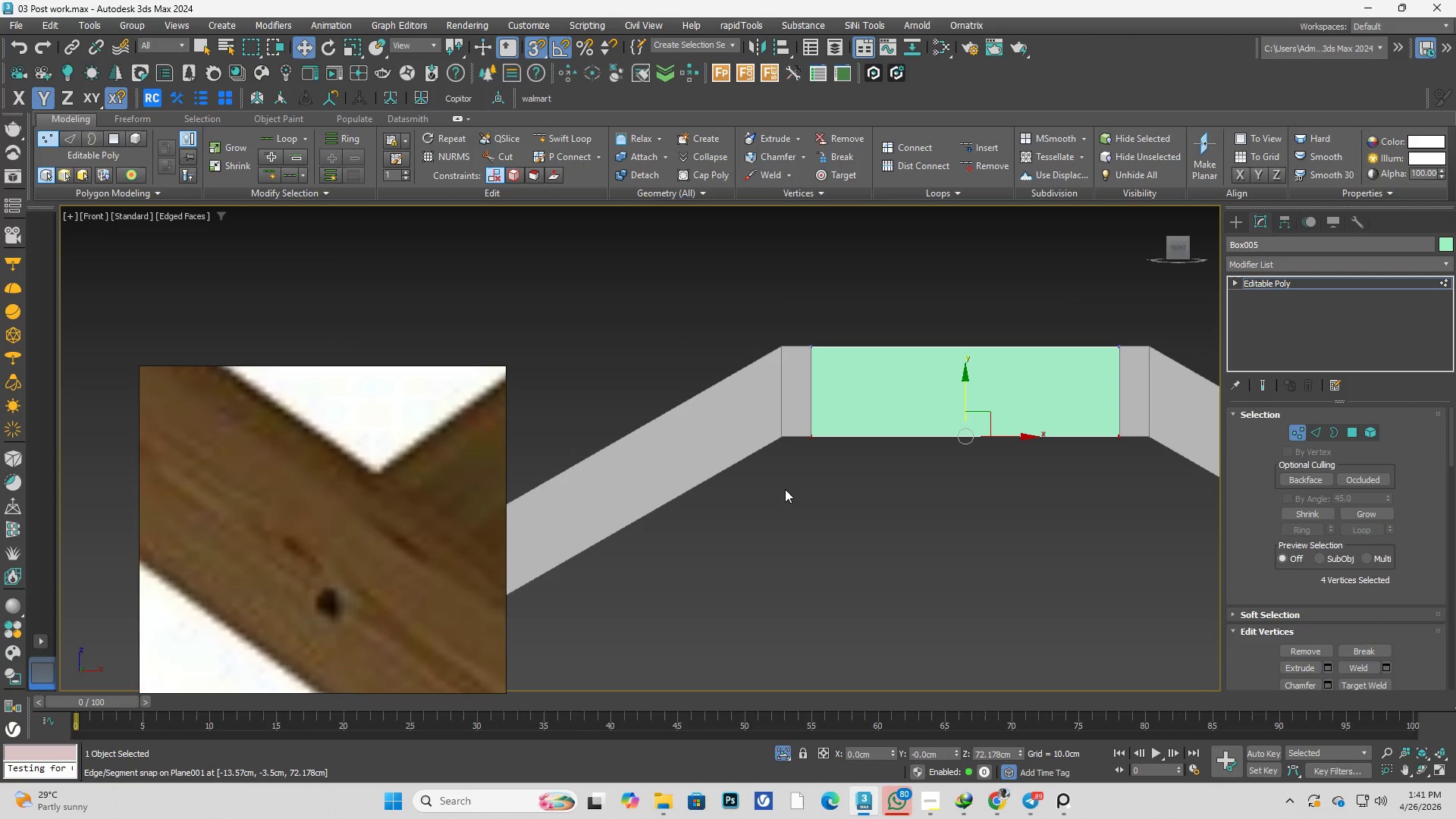 
scroll: coordinate [799, 355], scroll_direction: up, amount: 6.0
 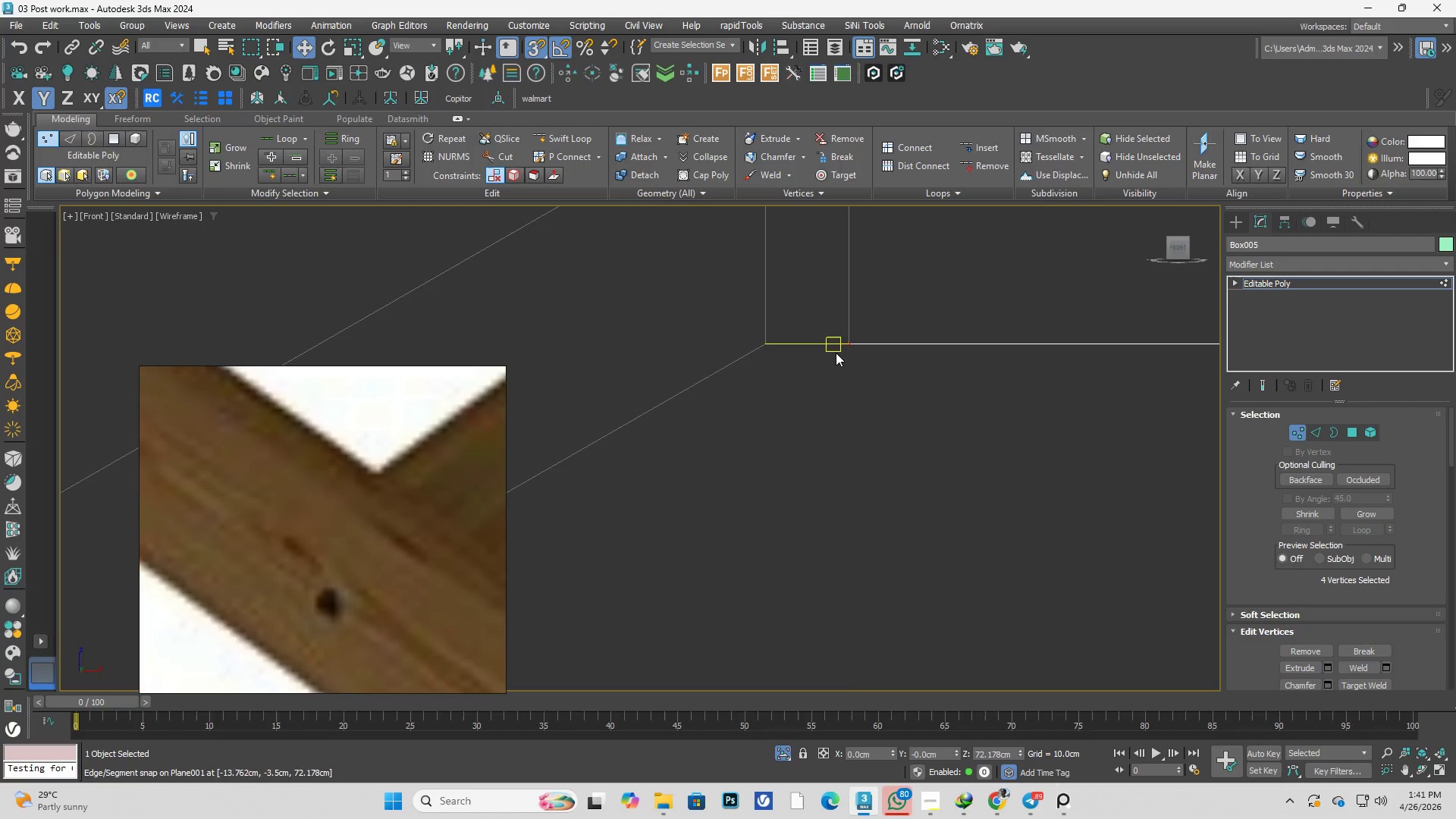 
key(F3)
 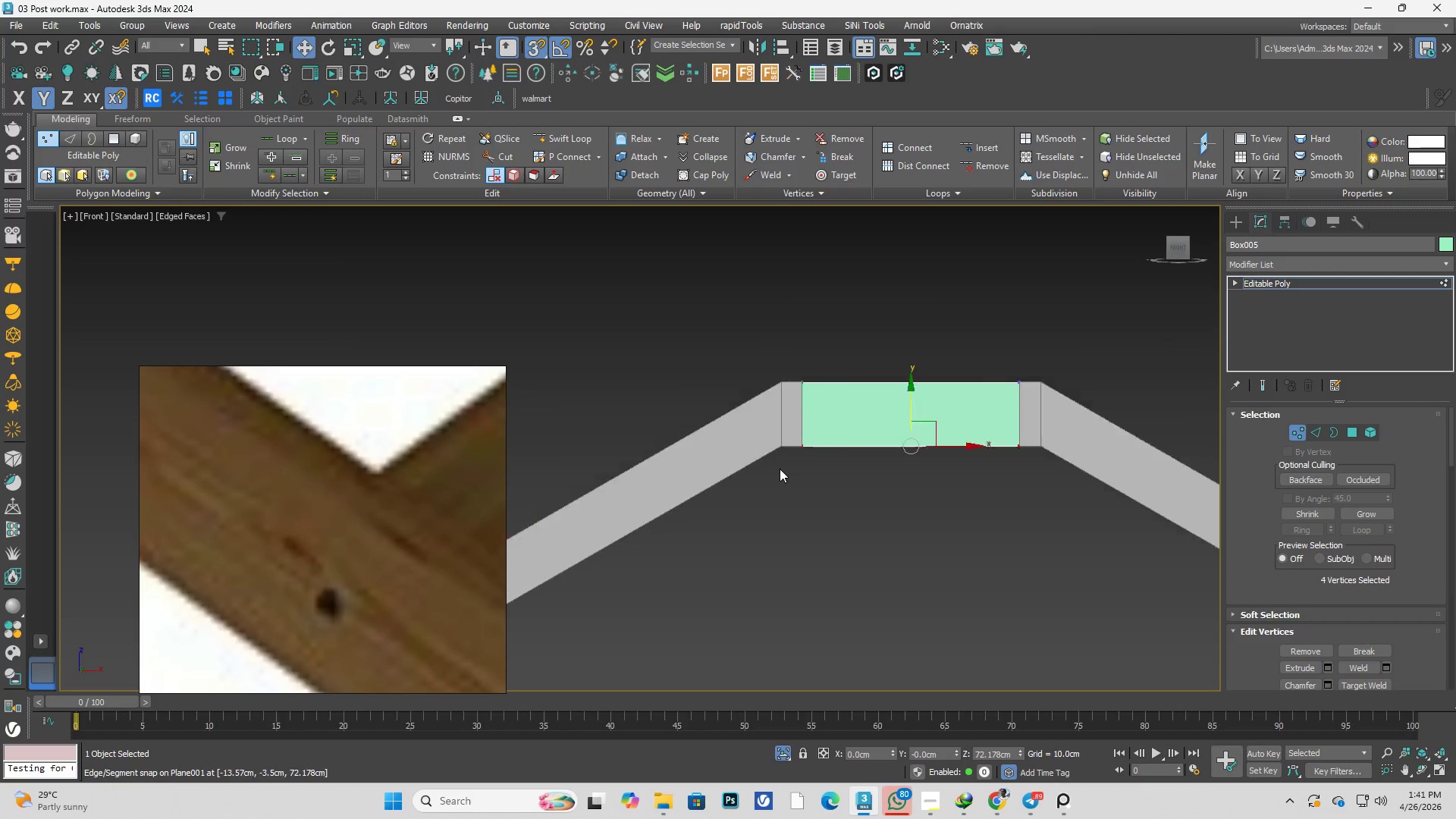 
hold_key(key=AltLeft, duration=0.45)
 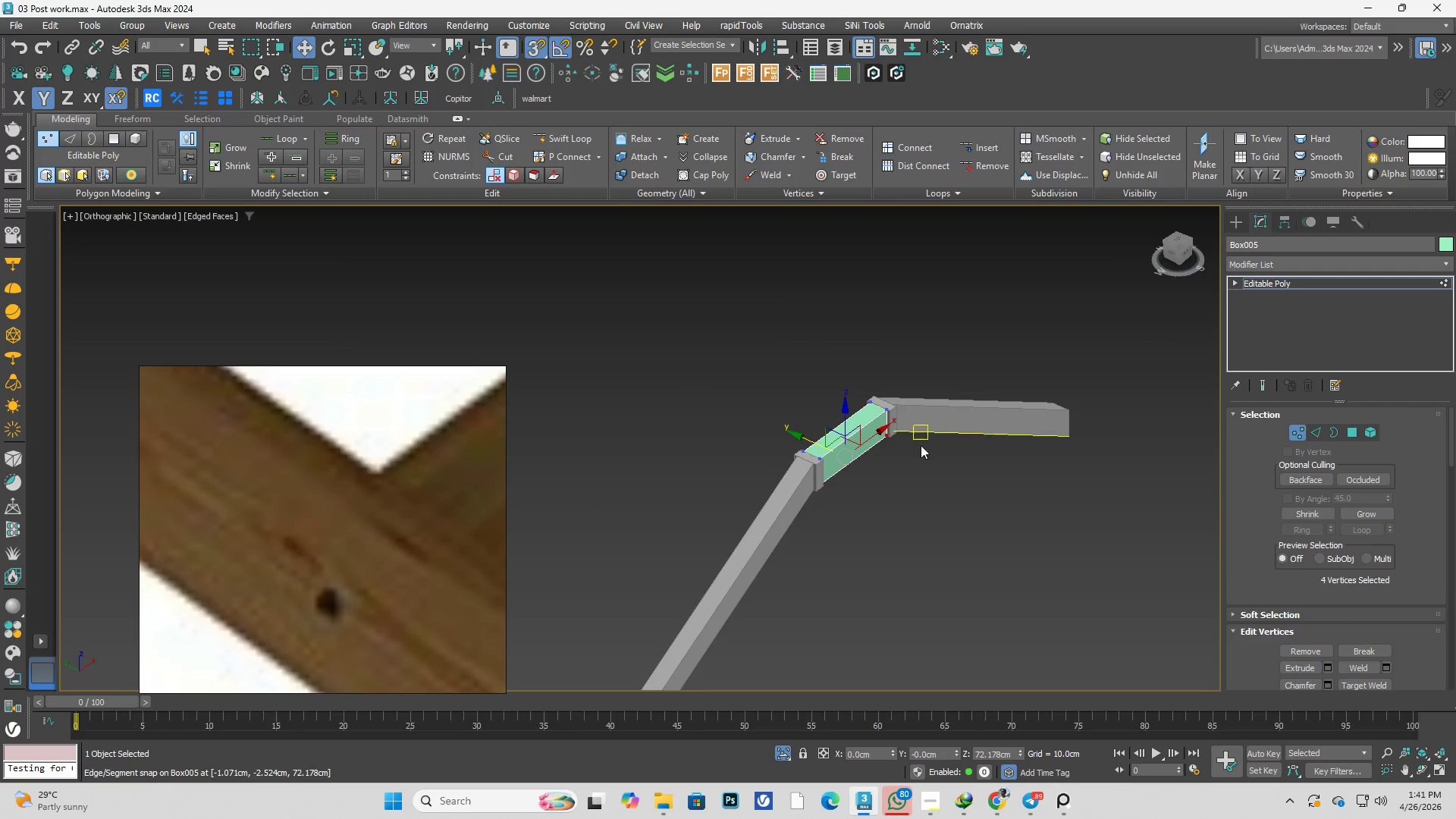 
scroll: coordinate [780, 466], scroll_direction: down, amount: 6.0
 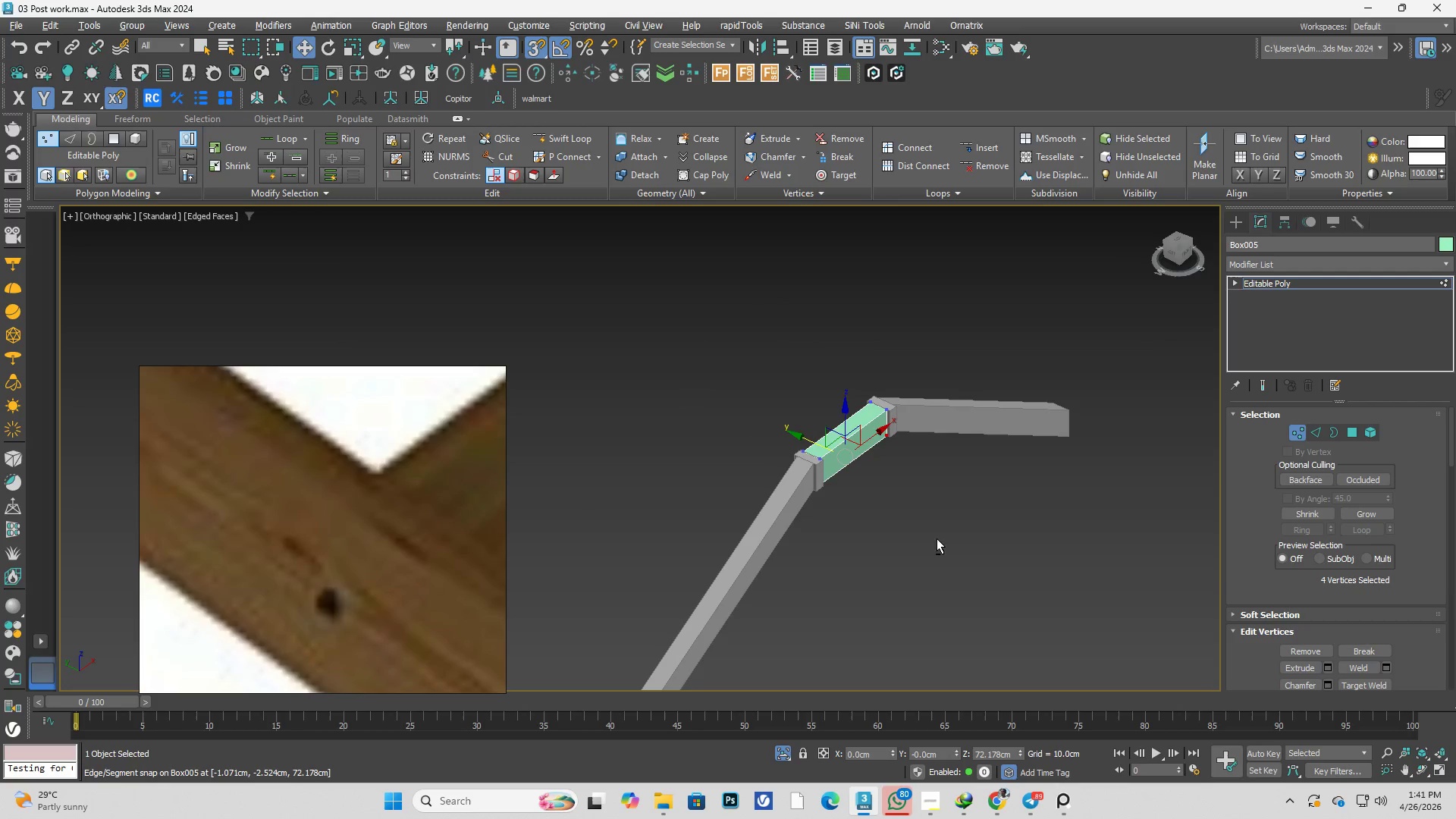 
scroll: coordinate [921, 435], scroll_direction: up, amount: 1.0
 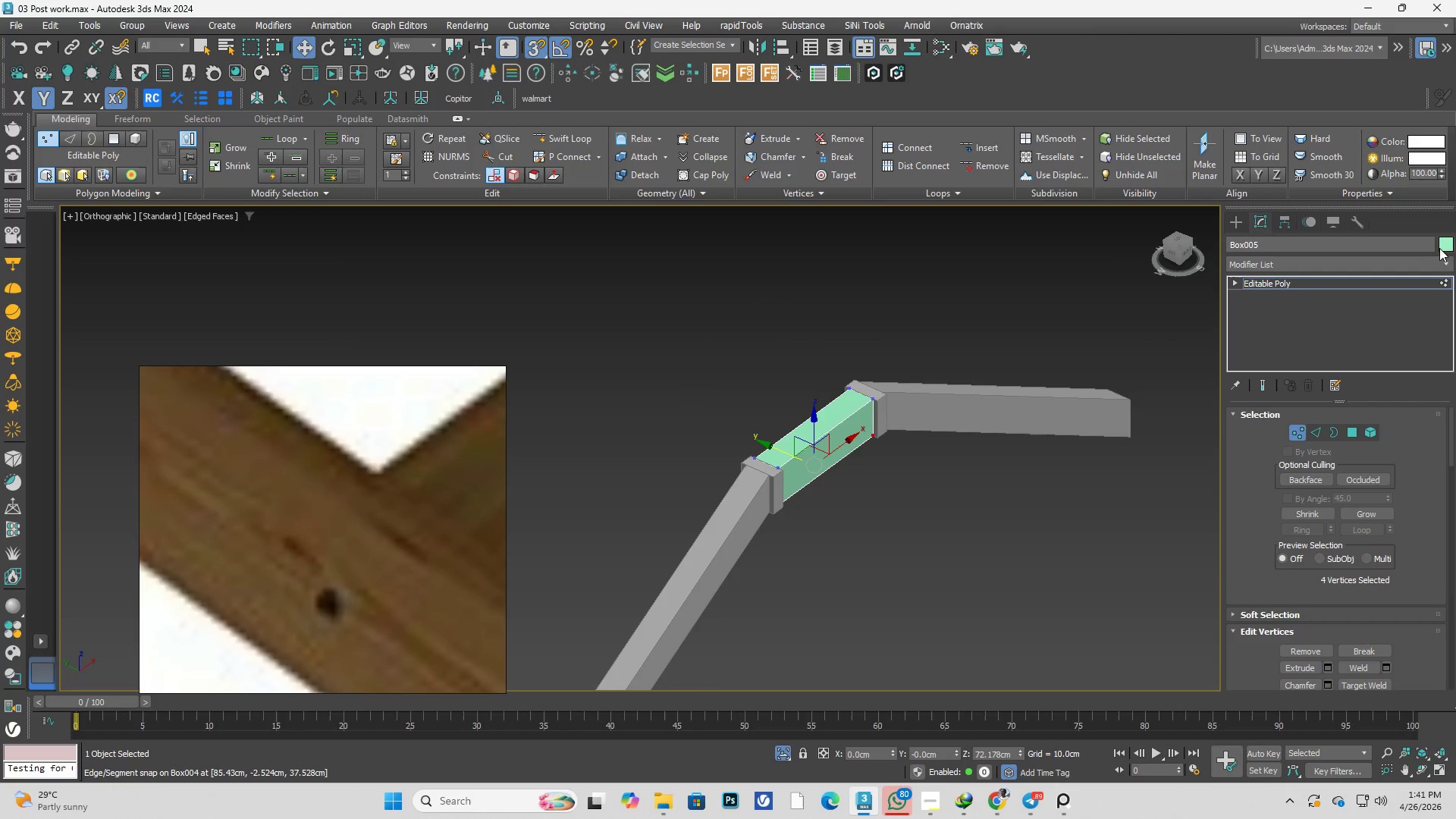 
left_click([1442, 246])
 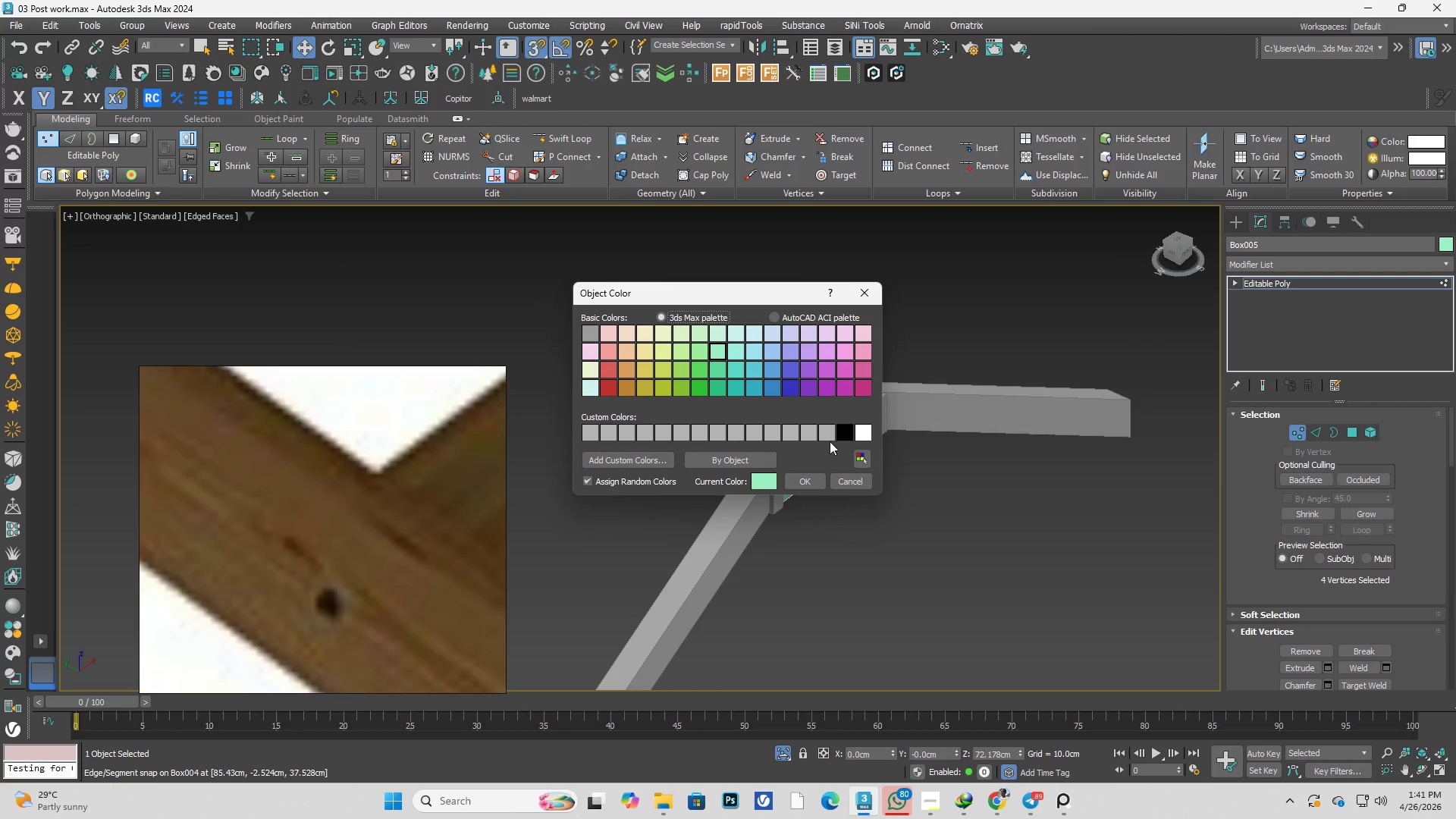 
left_click([819, 426])
 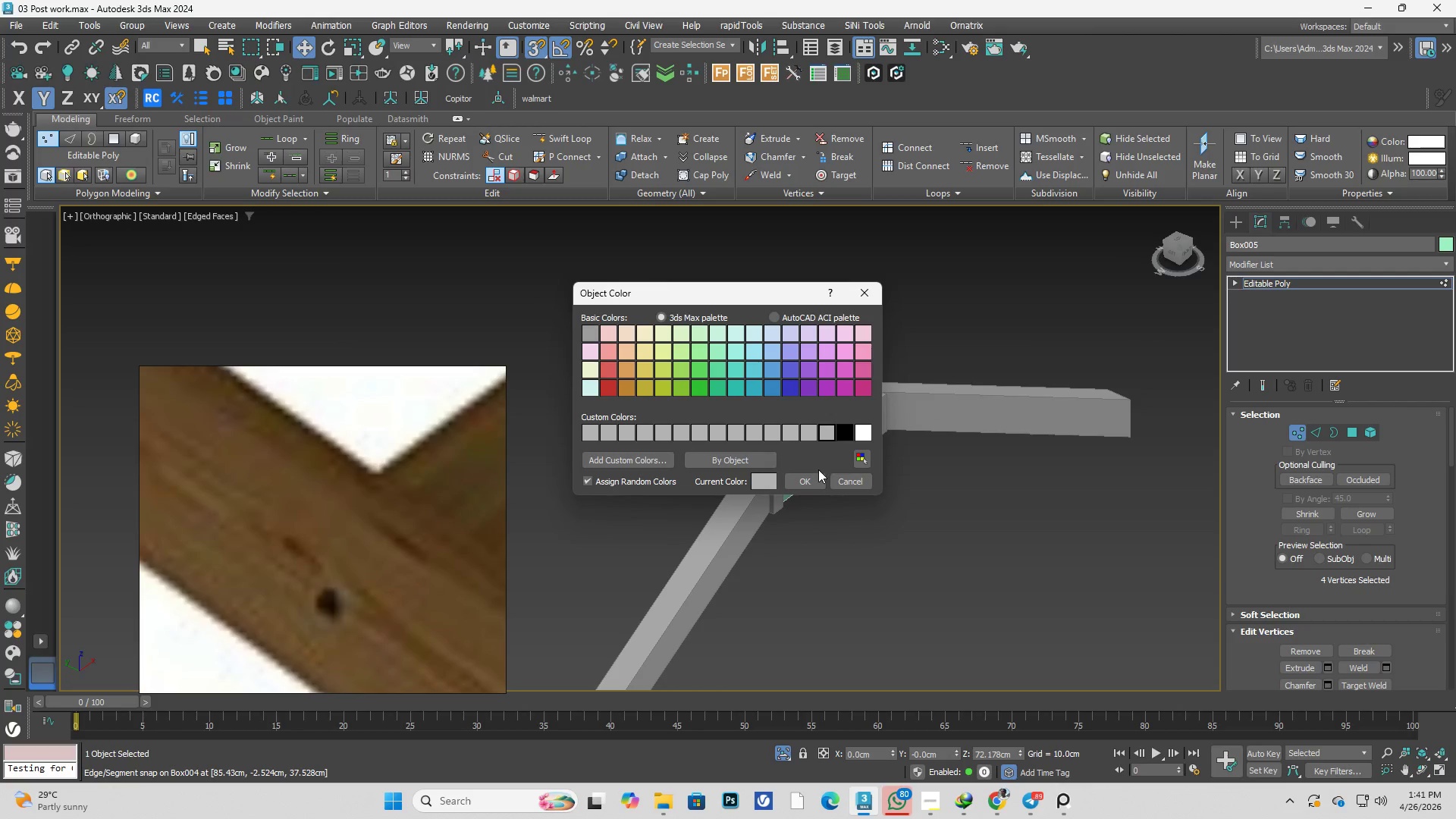 
double_click([818, 471])
 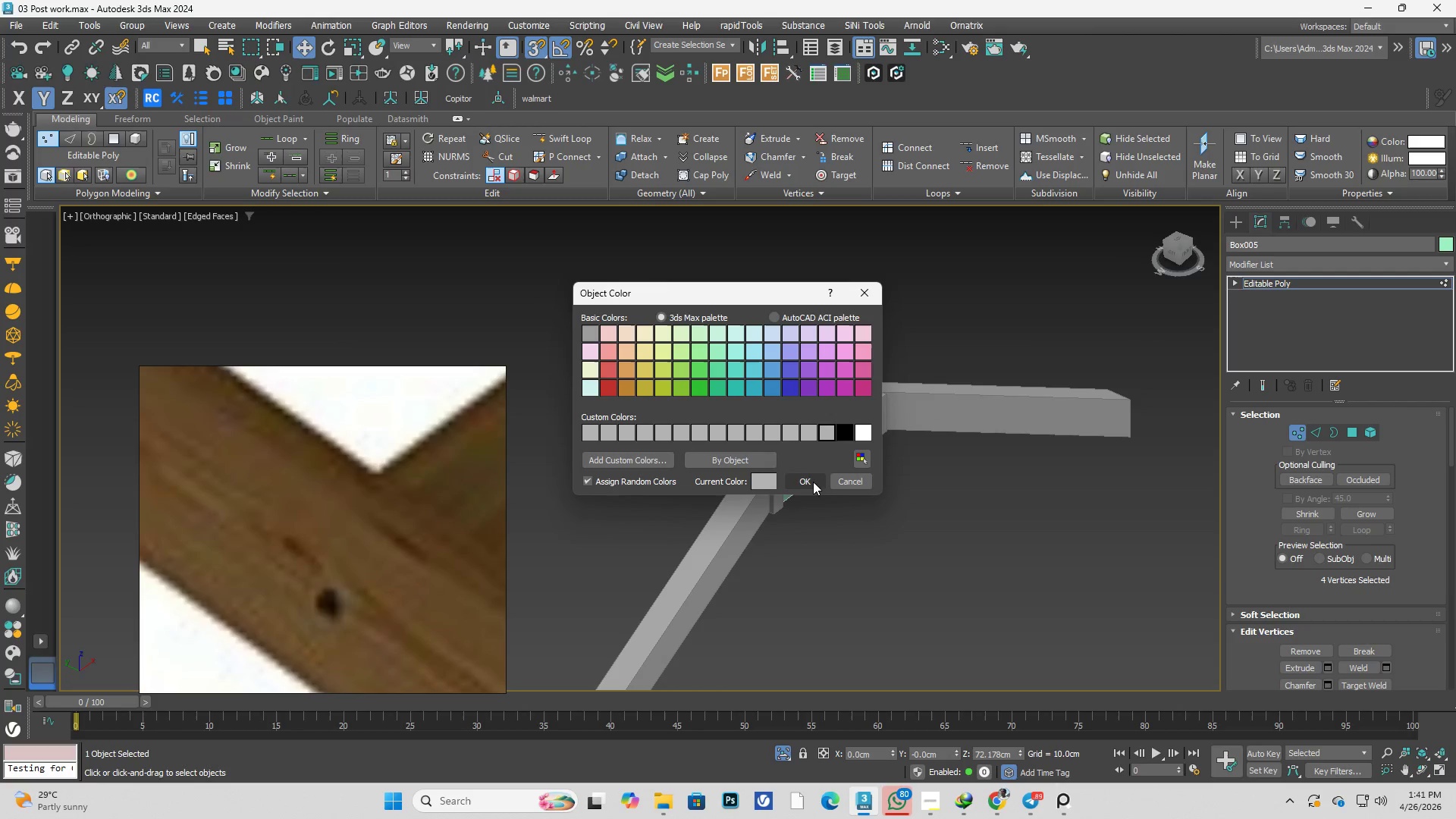 
left_click([813, 482])
 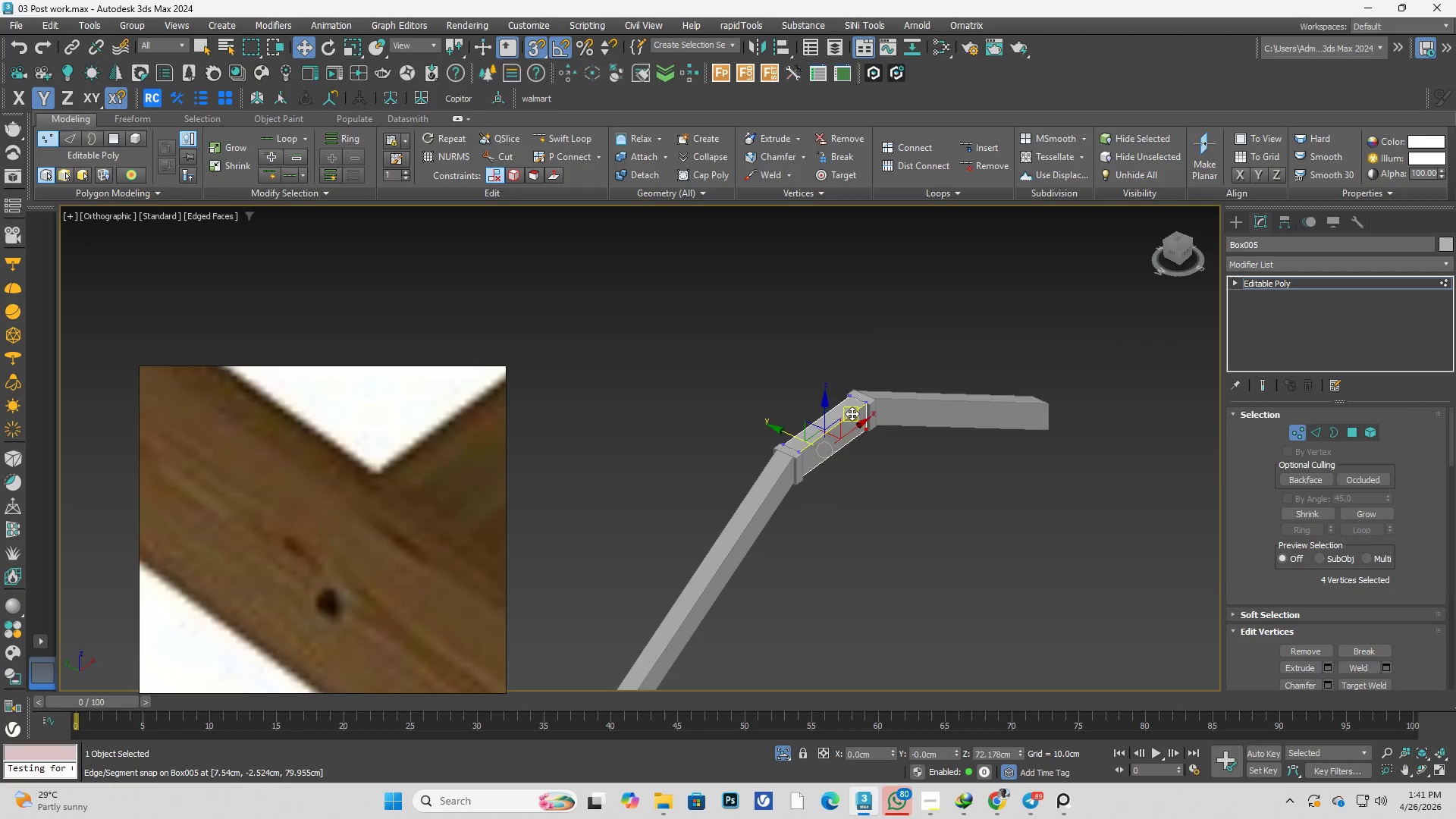 
key(Alt+AltLeft)
 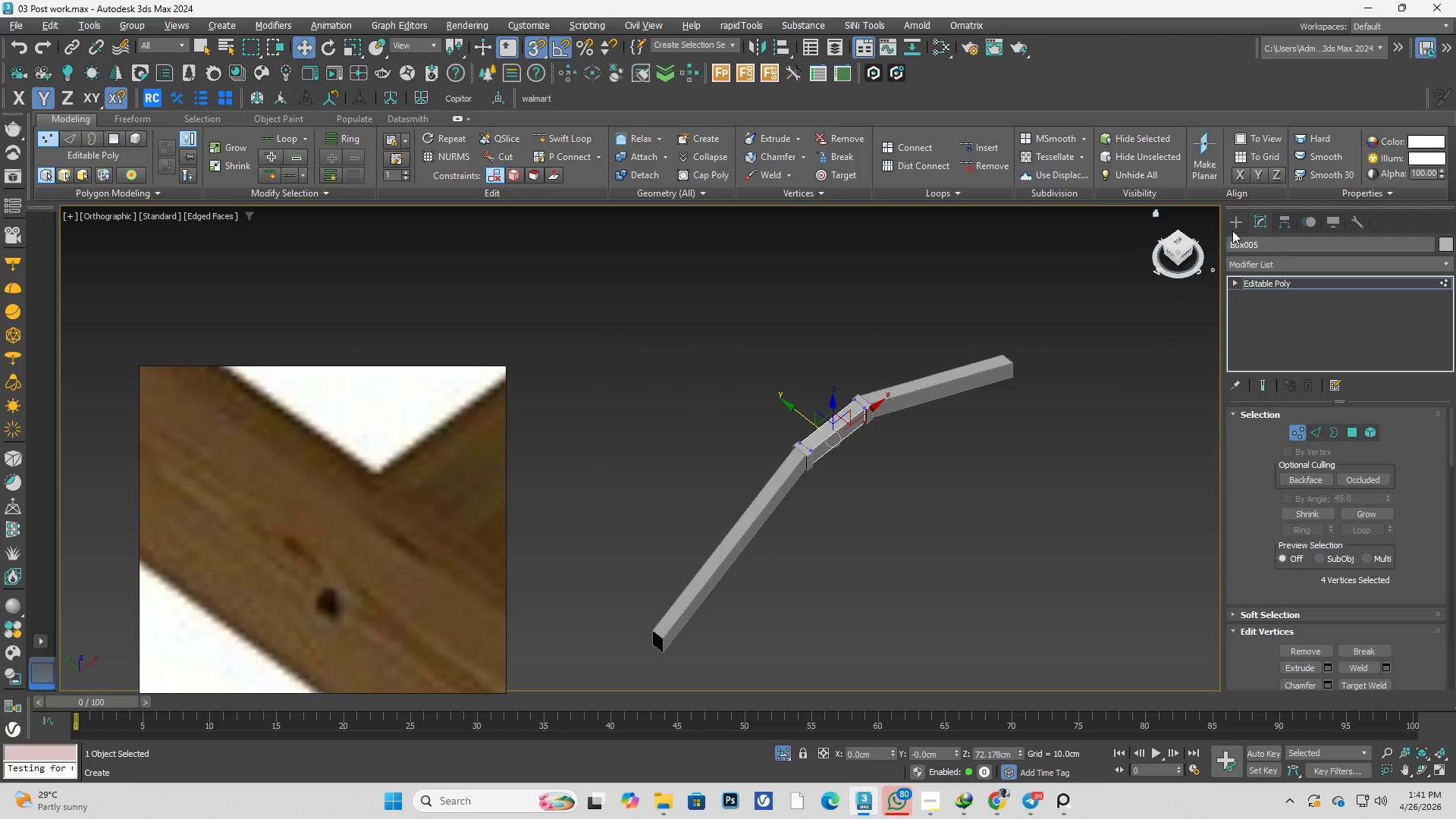 
scroll: coordinate [852, 413], scroll_direction: down, amount: 2.0
 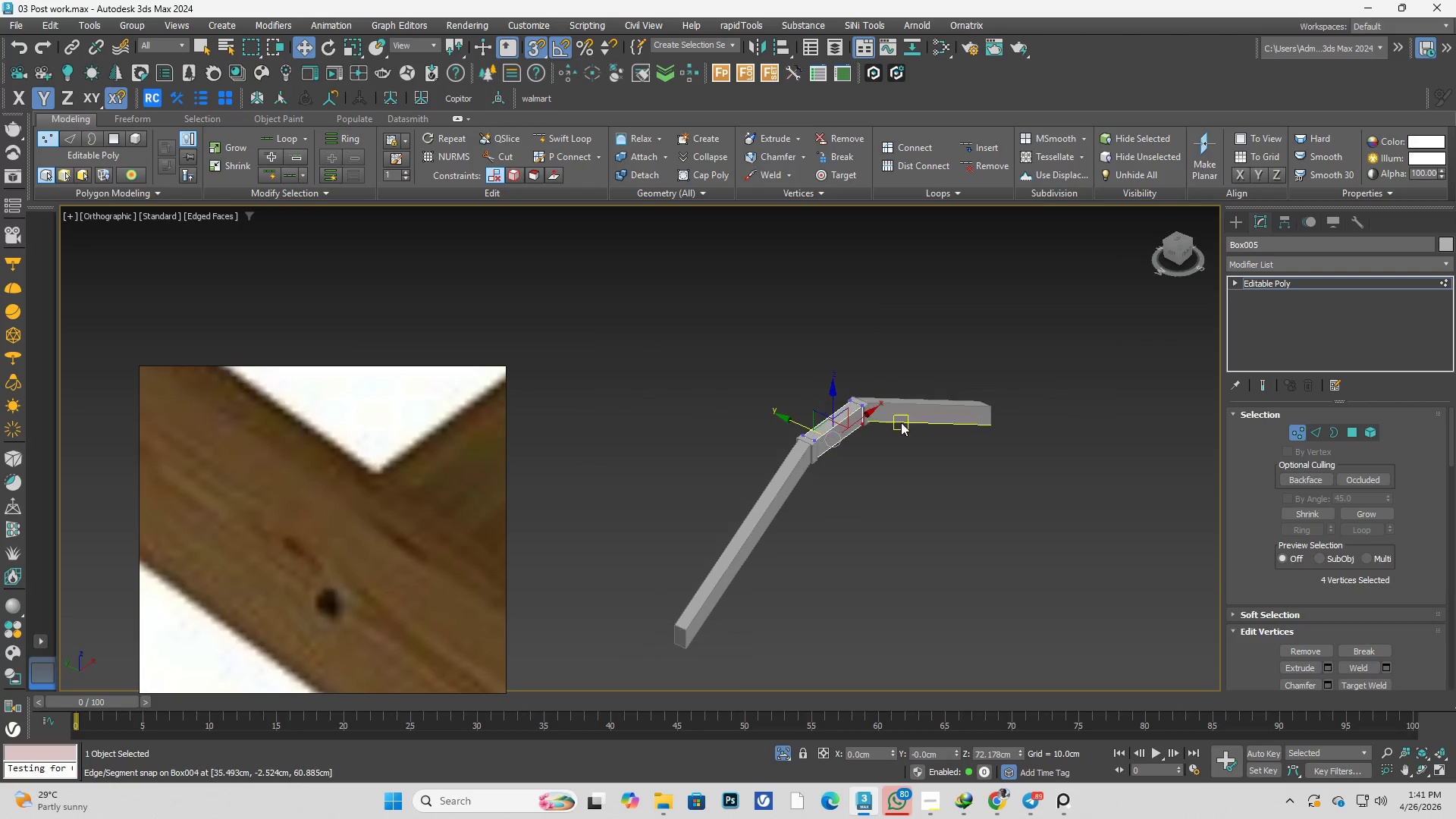 
double_click([1042, 472])
 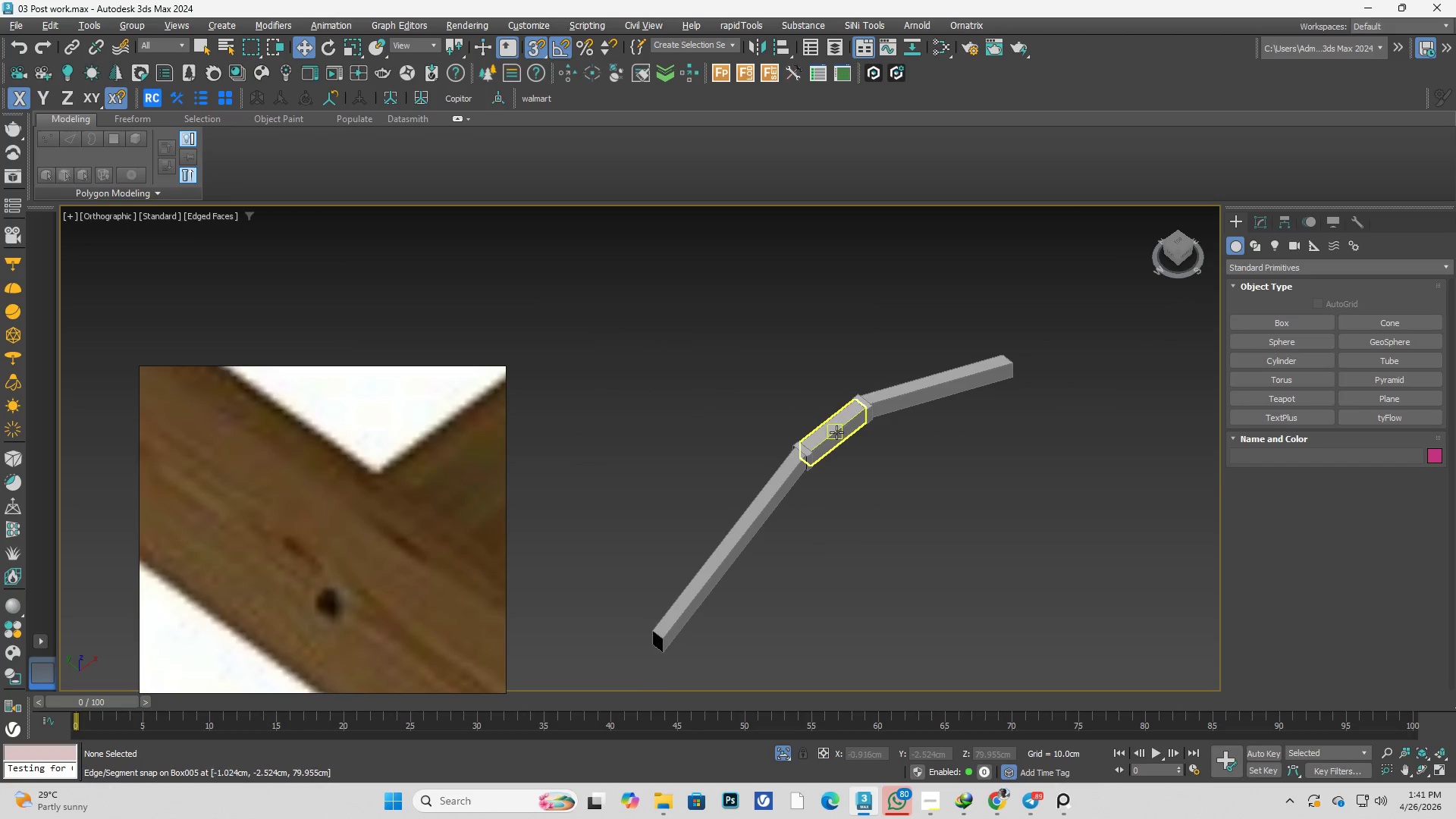 
left_click([833, 431])
 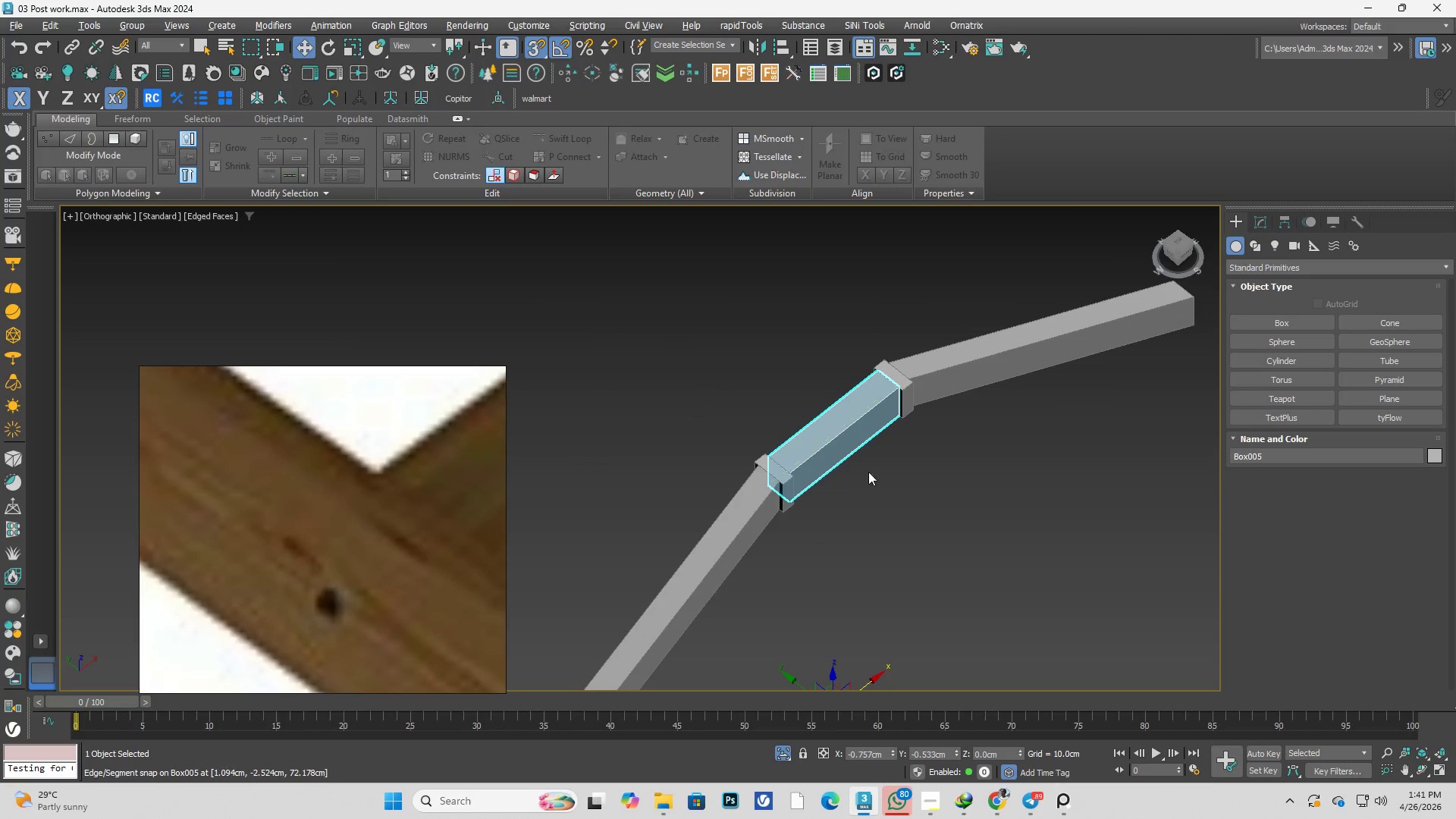 
scroll: coordinate [830, 428], scroll_direction: up, amount: 2.0
 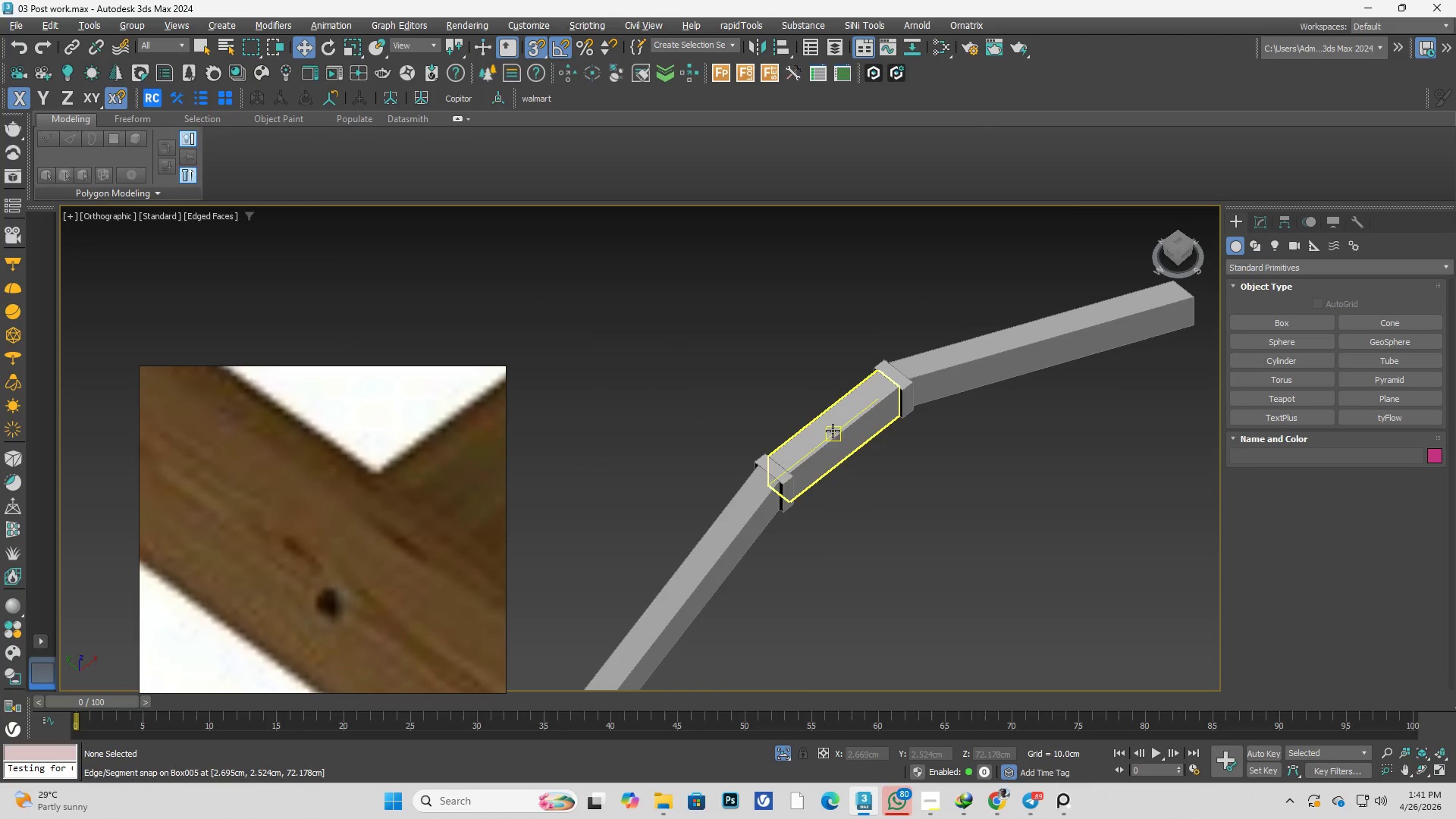 
hold_key(key=AltLeft, duration=0.39)
 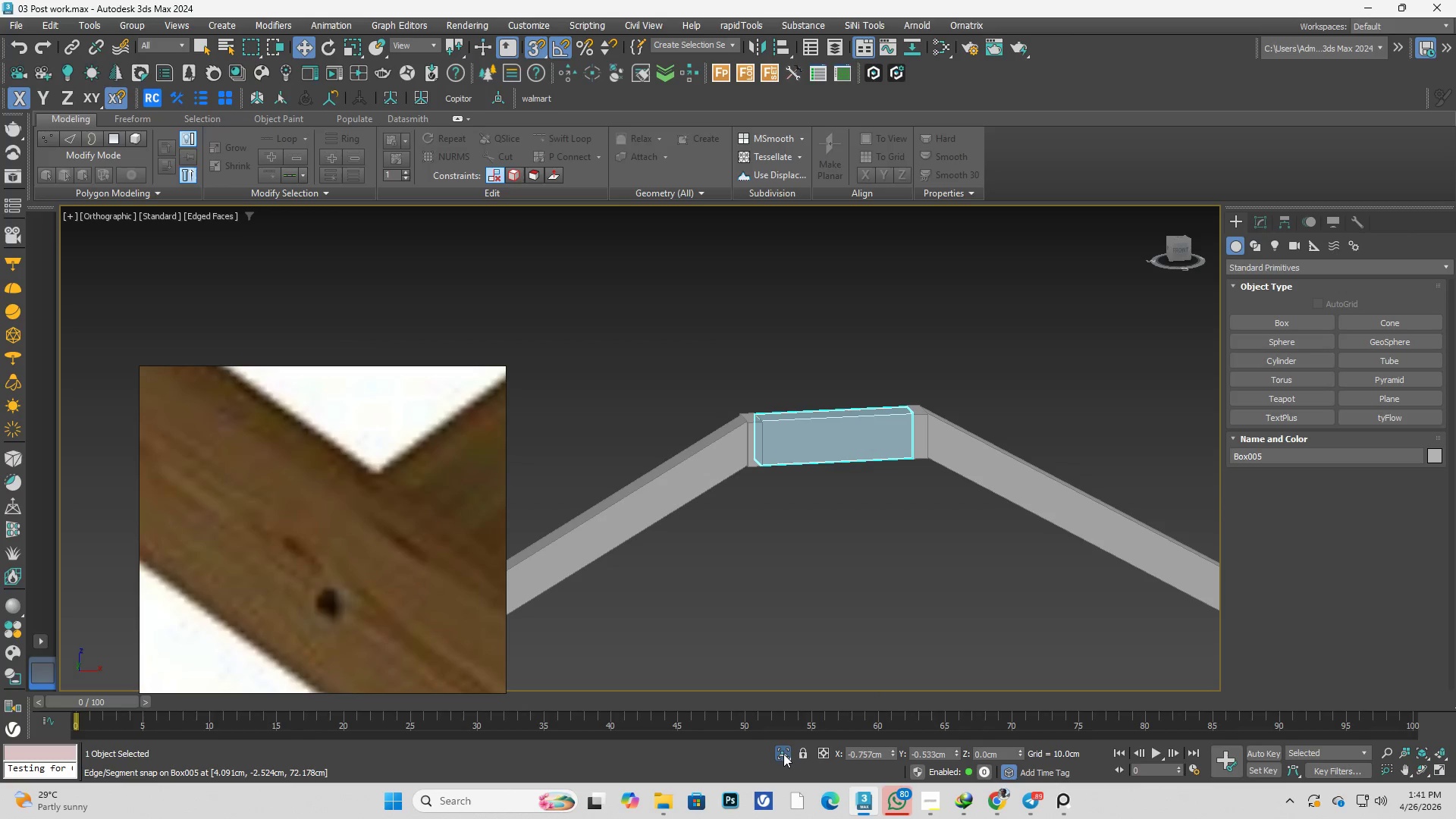 
double_click([783, 754])
 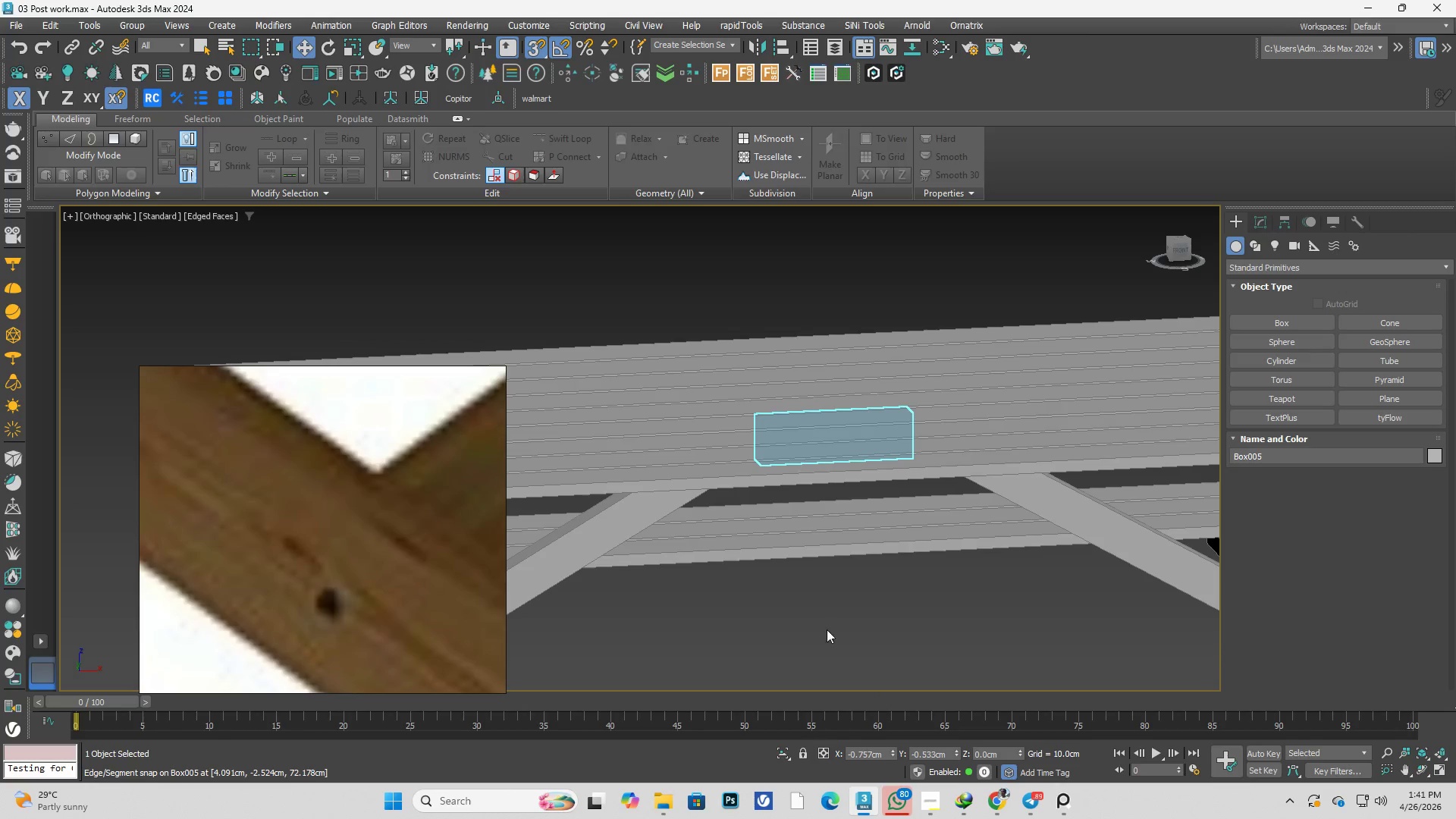 
hold_key(key=AltLeft, duration=3.12)
 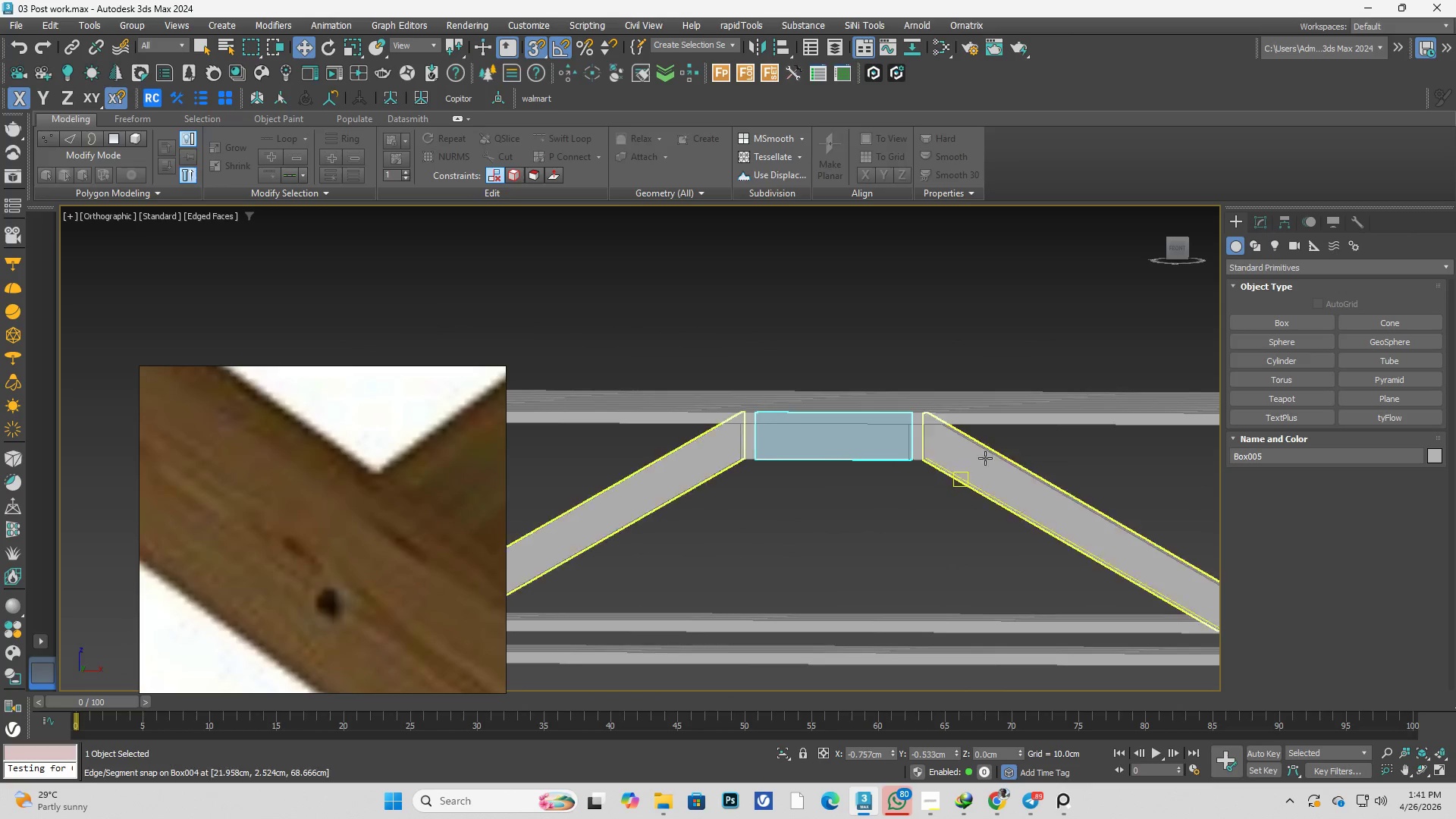 
left_click([1053, 454])
 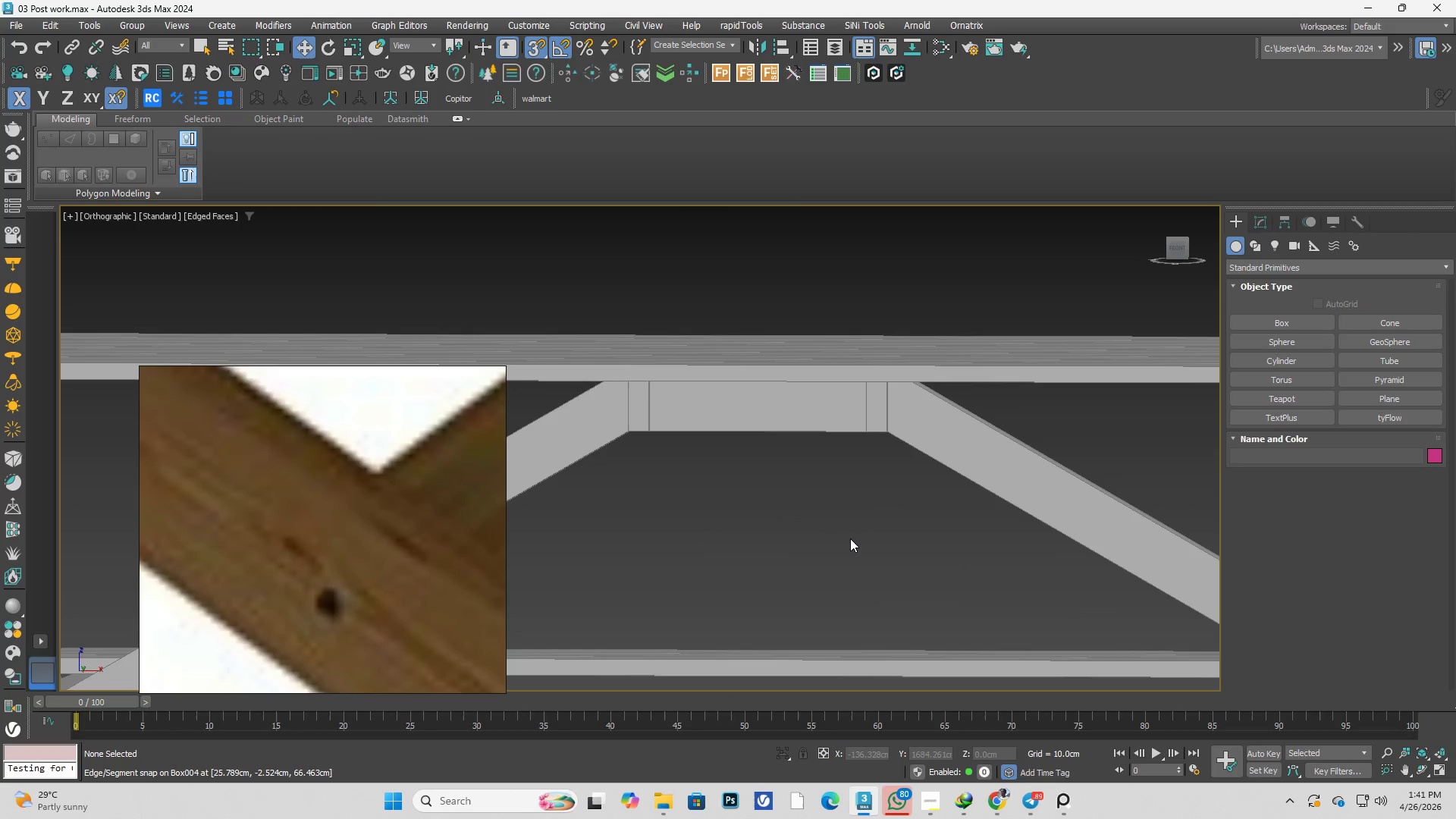 
scroll: coordinate [997, 451], scroll_direction: up, amount: 1.0
 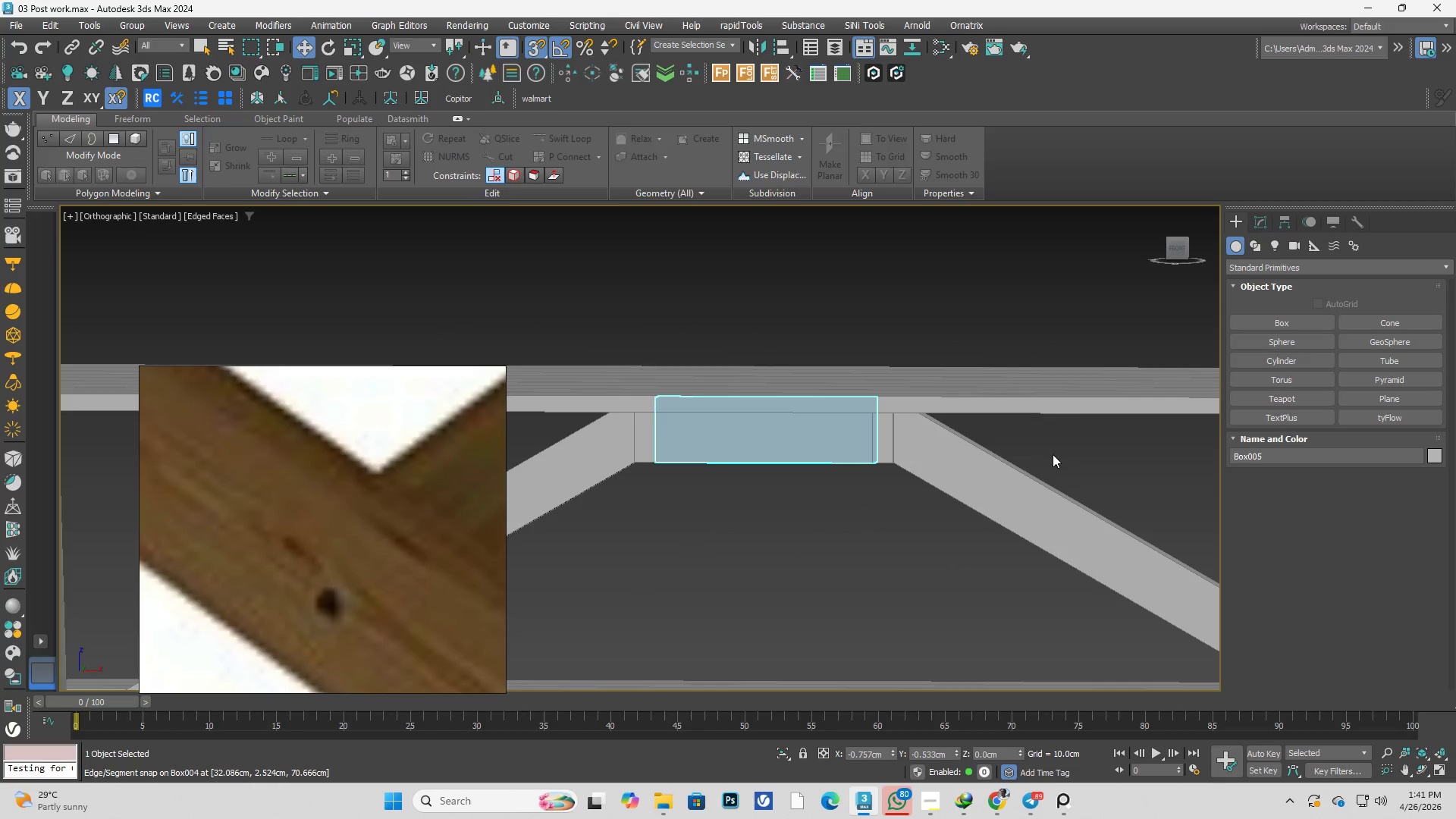 
key(Control+S)
 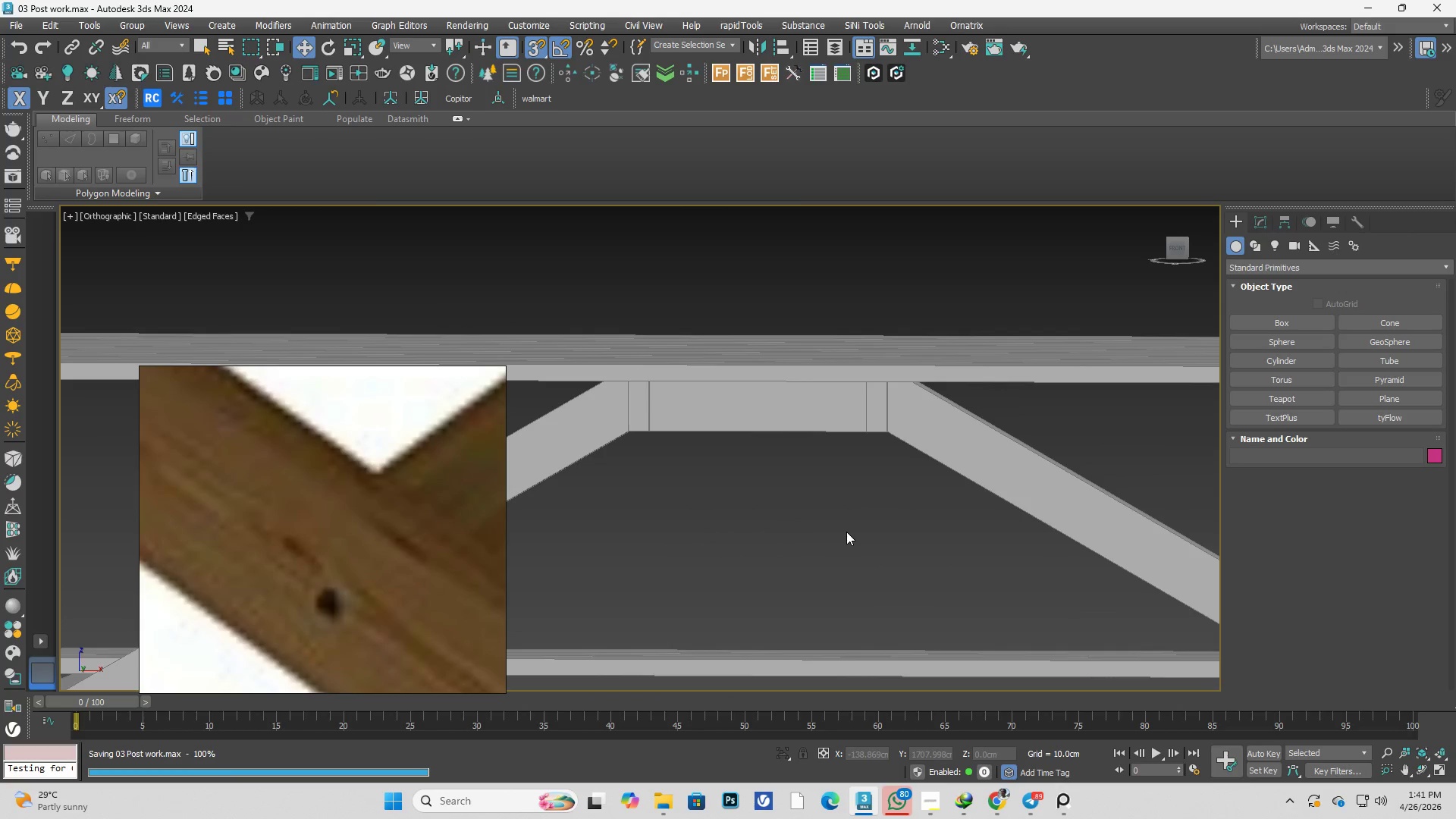 
scroll: coordinate [850, 507], scroll_direction: down, amount: 3.0
 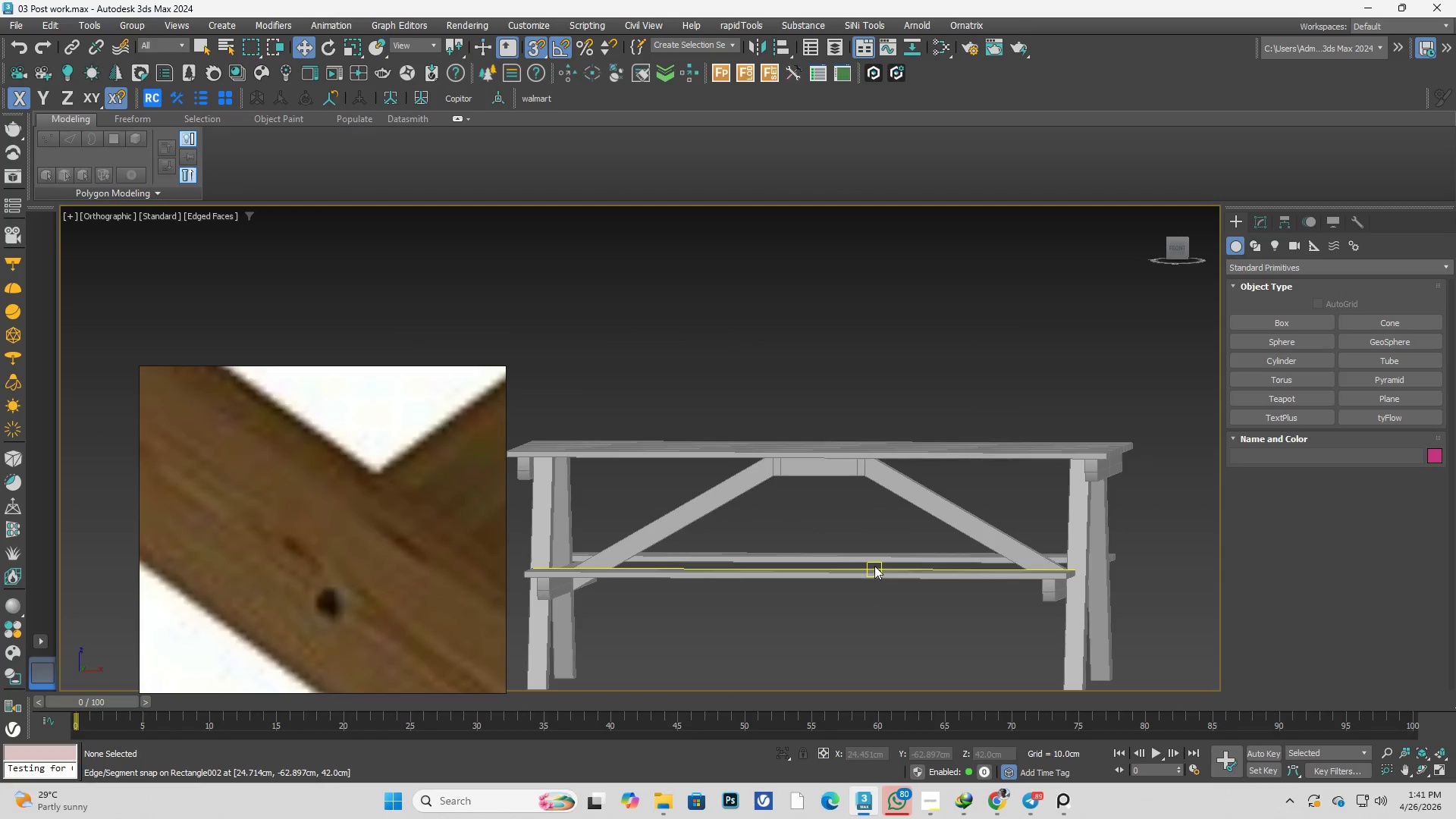 
hold_key(key=AltLeft, duration=0.42)
 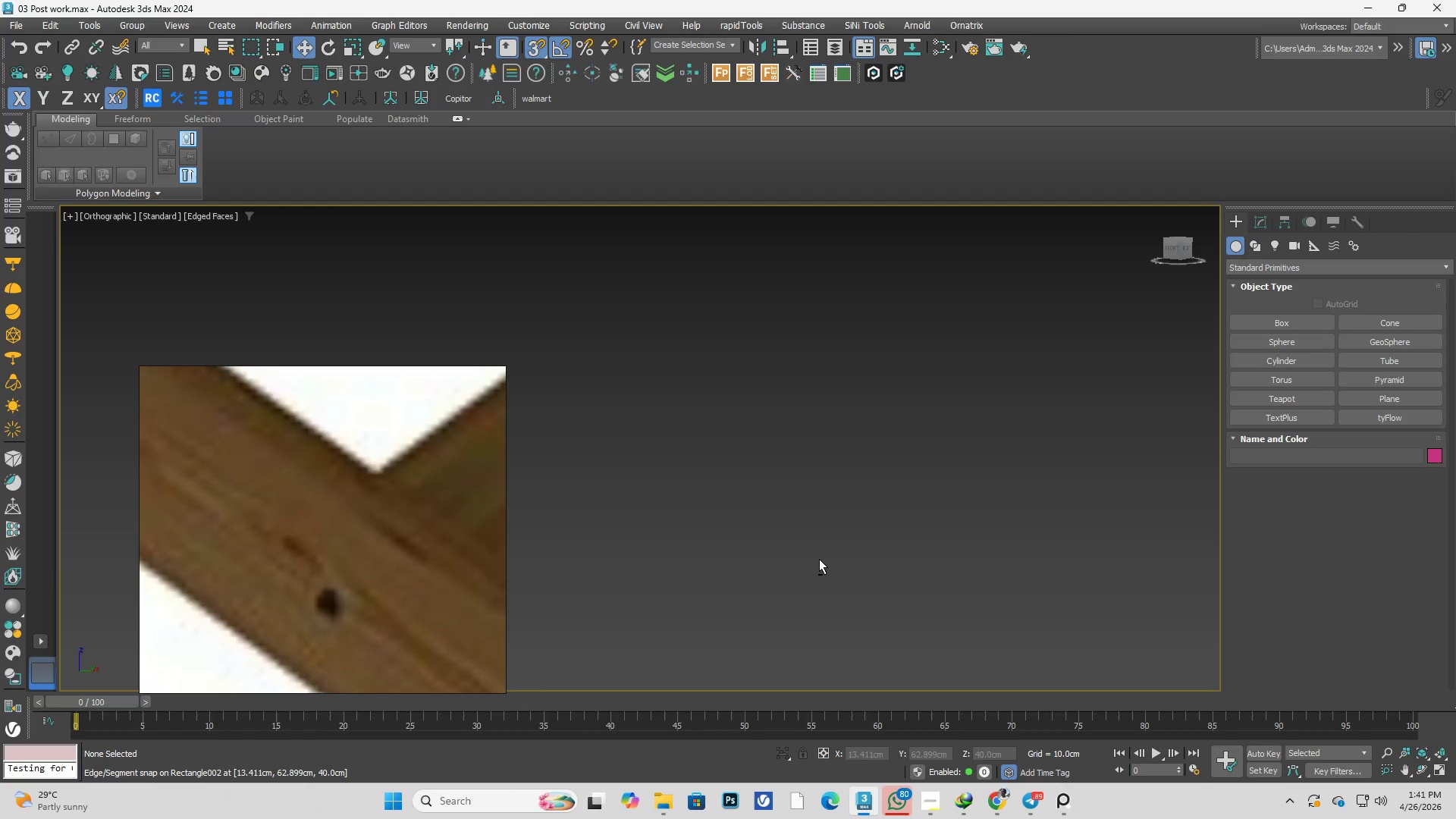 
scroll: coordinate [822, 559], scroll_direction: down, amount: 3.0
 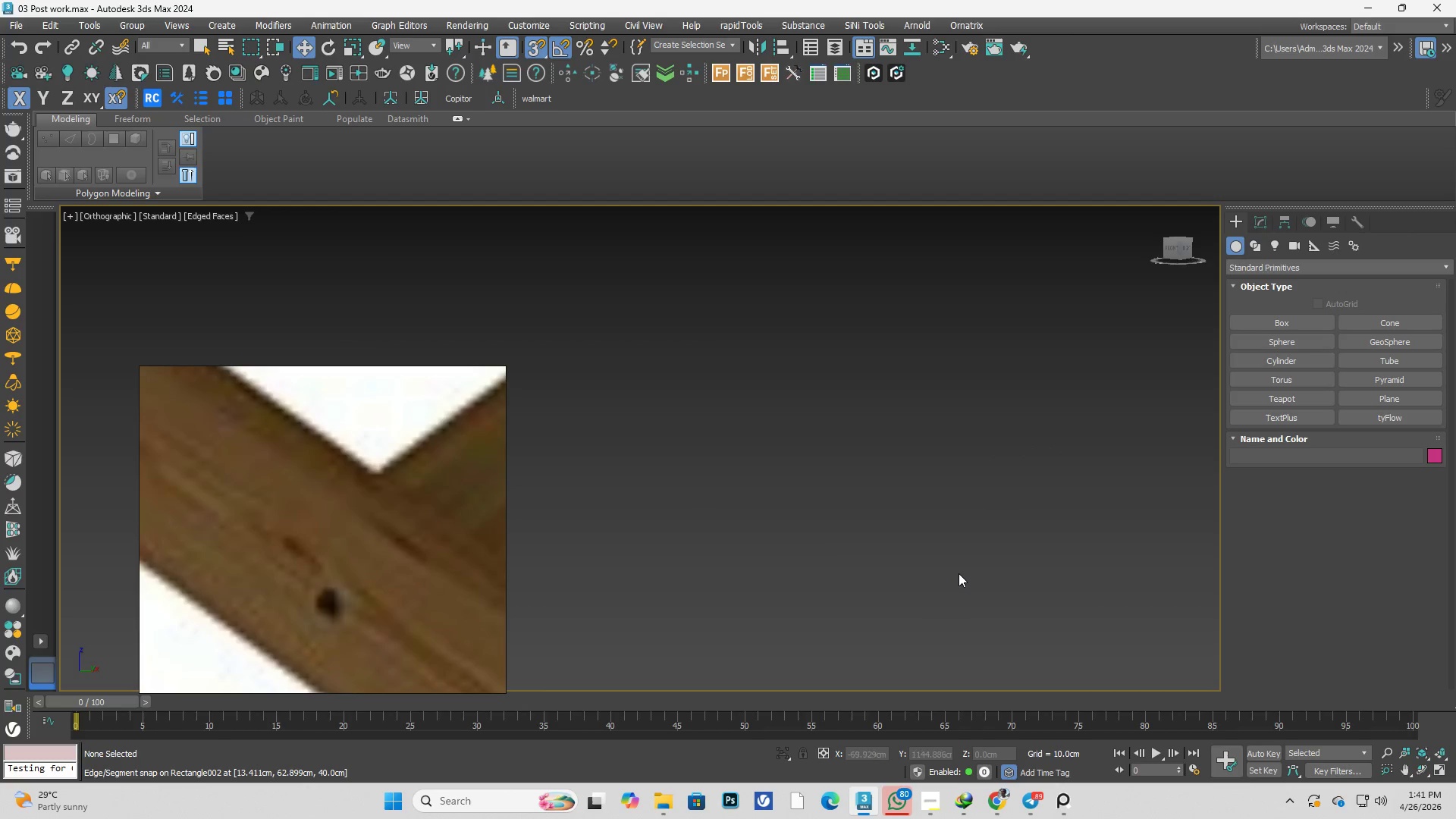 
key(F)
 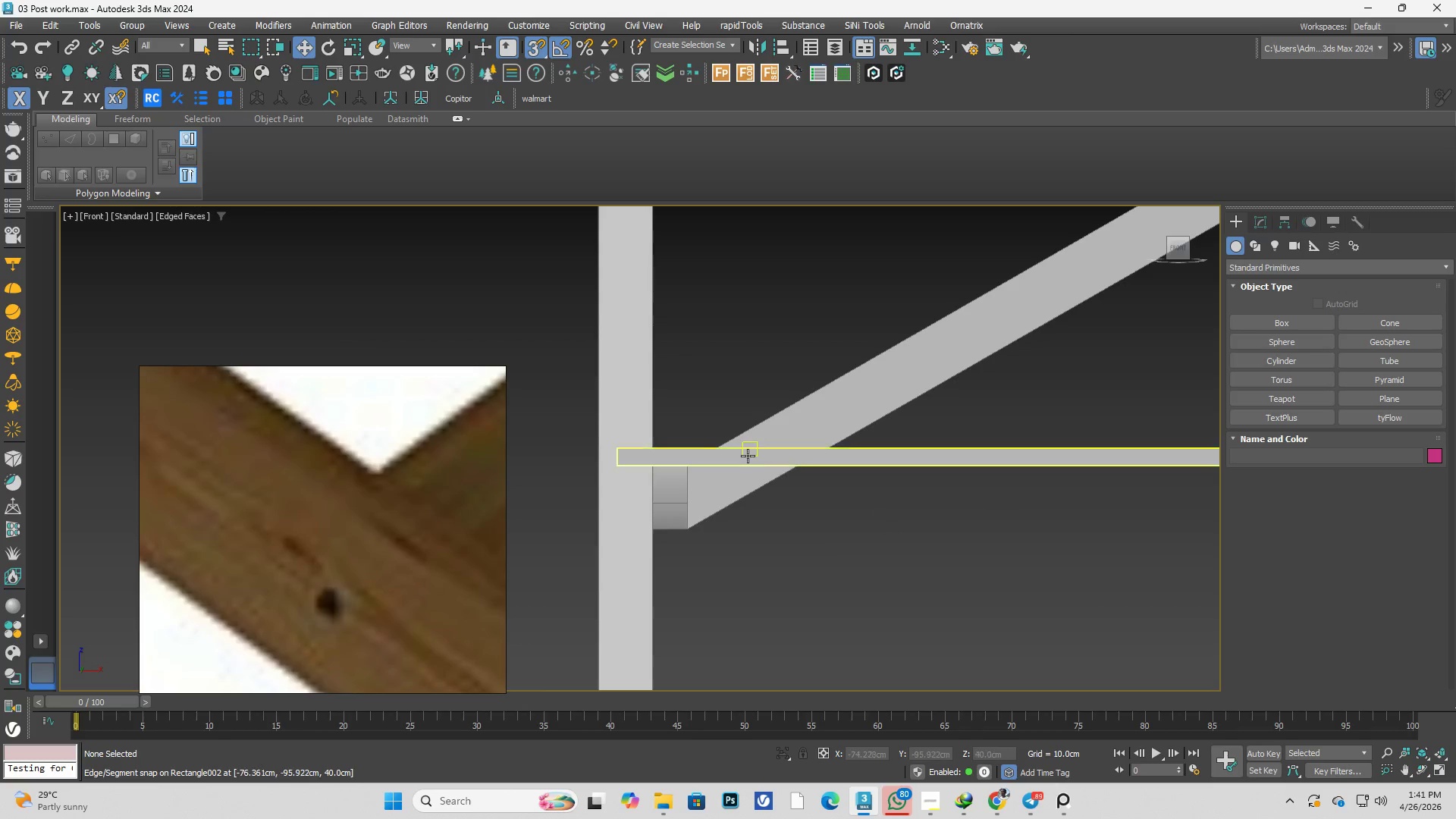 
left_click([720, 496])
 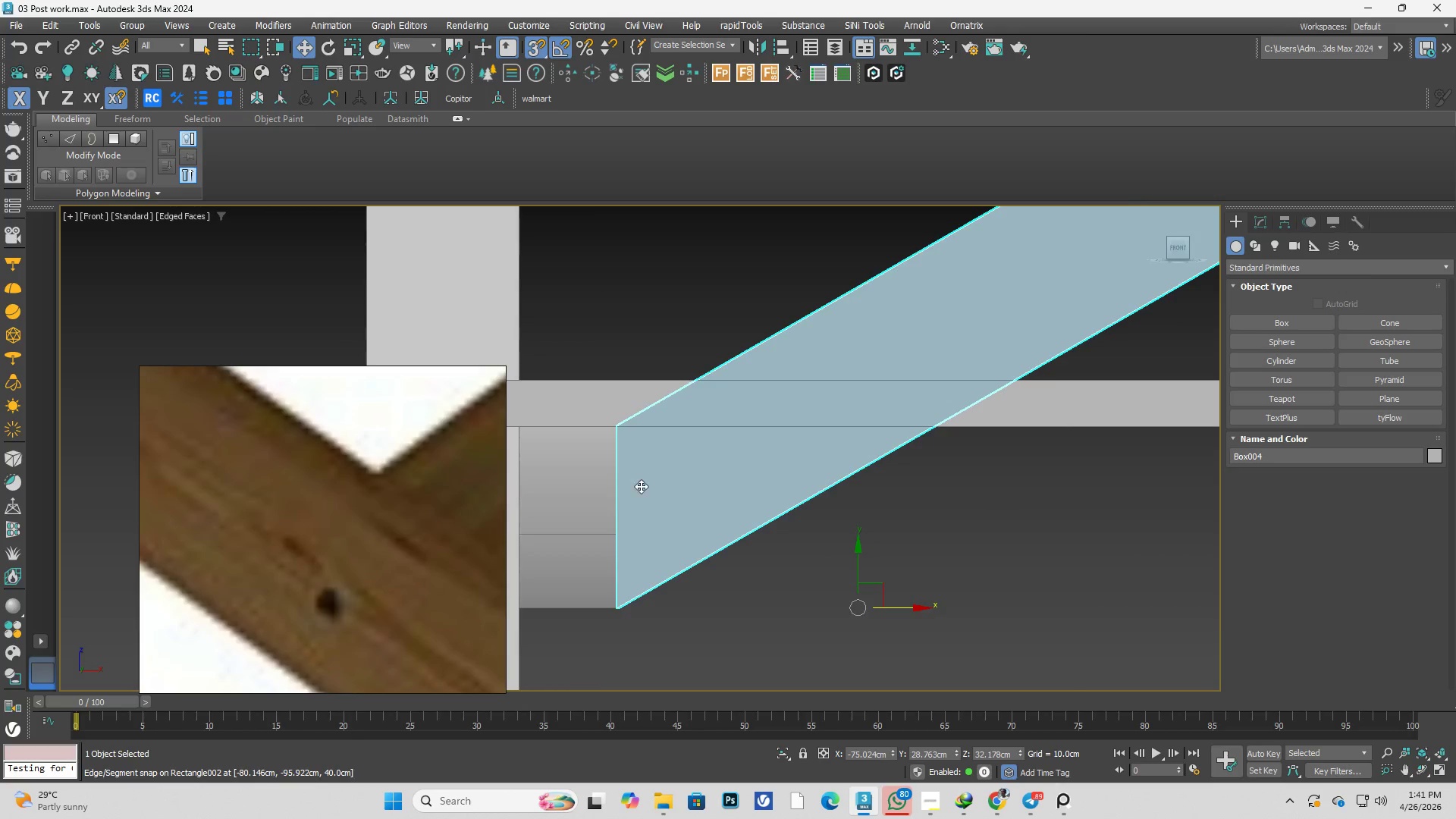 
scroll: coordinate [723, 494], scroll_direction: up, amount: 3.0
 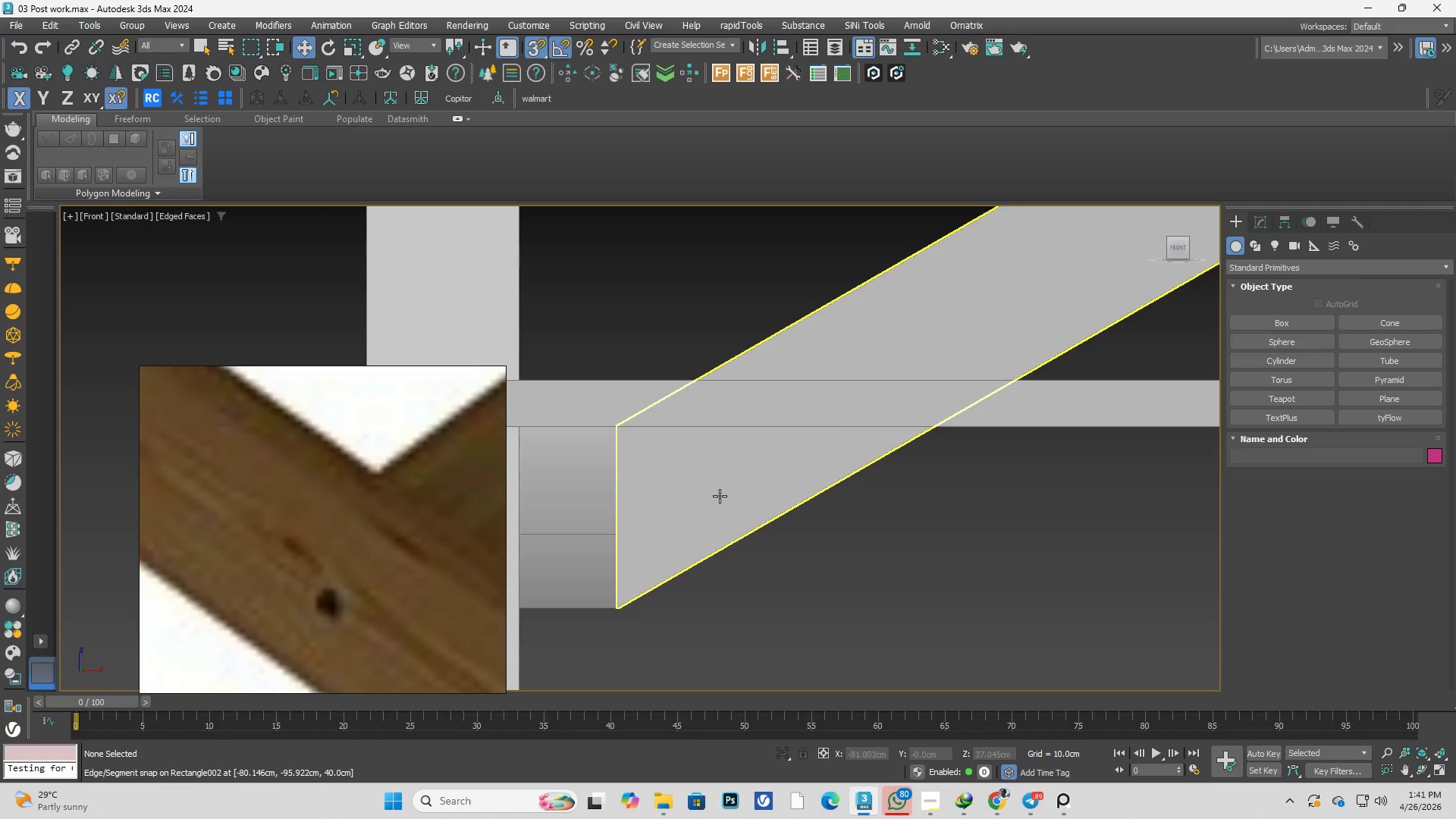 
hold_key(key=AltLeft, duration=0.48)
 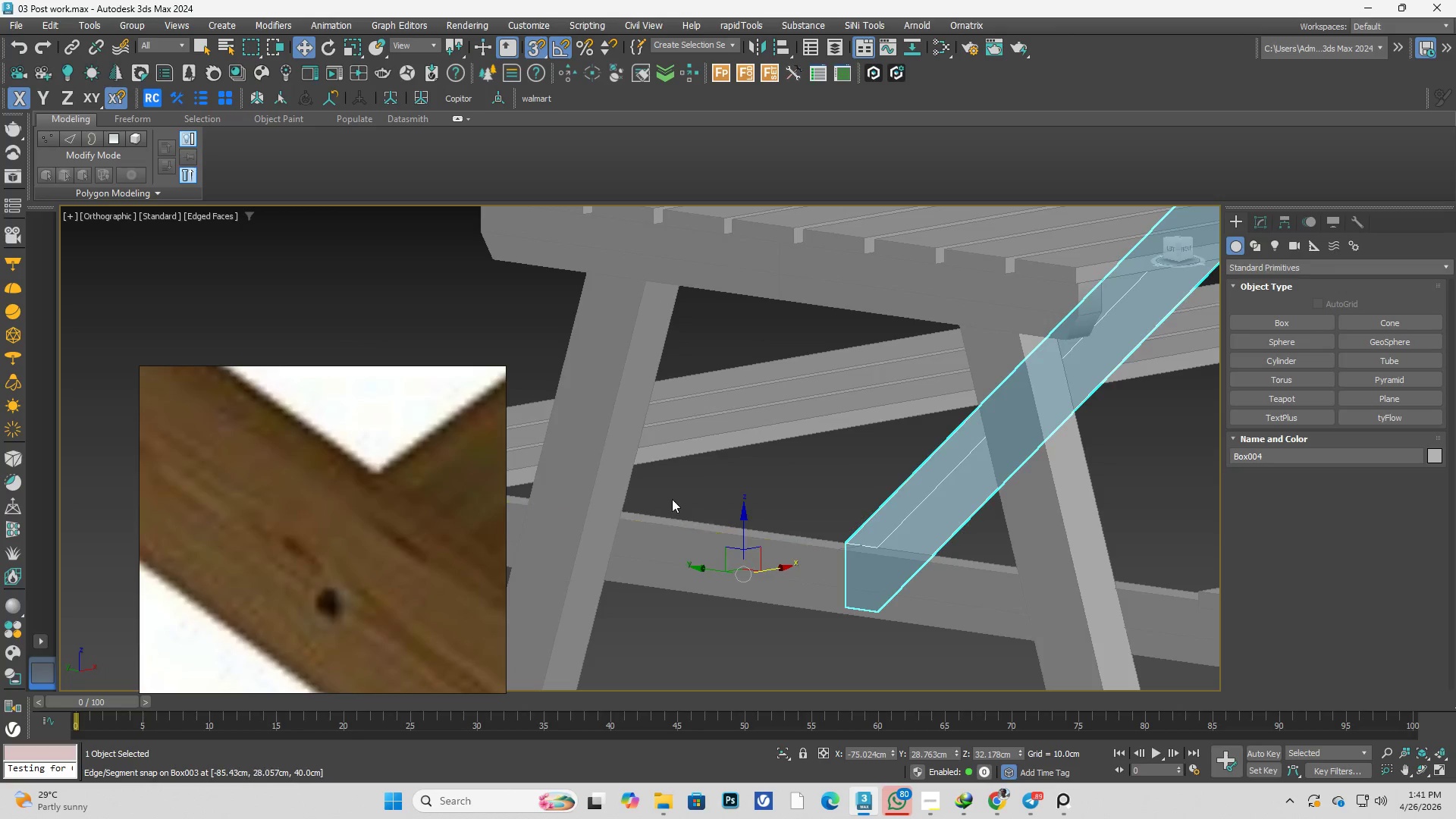 
scroll: coordinate [639, 488], scroll_direction: down, amount: 3.0
 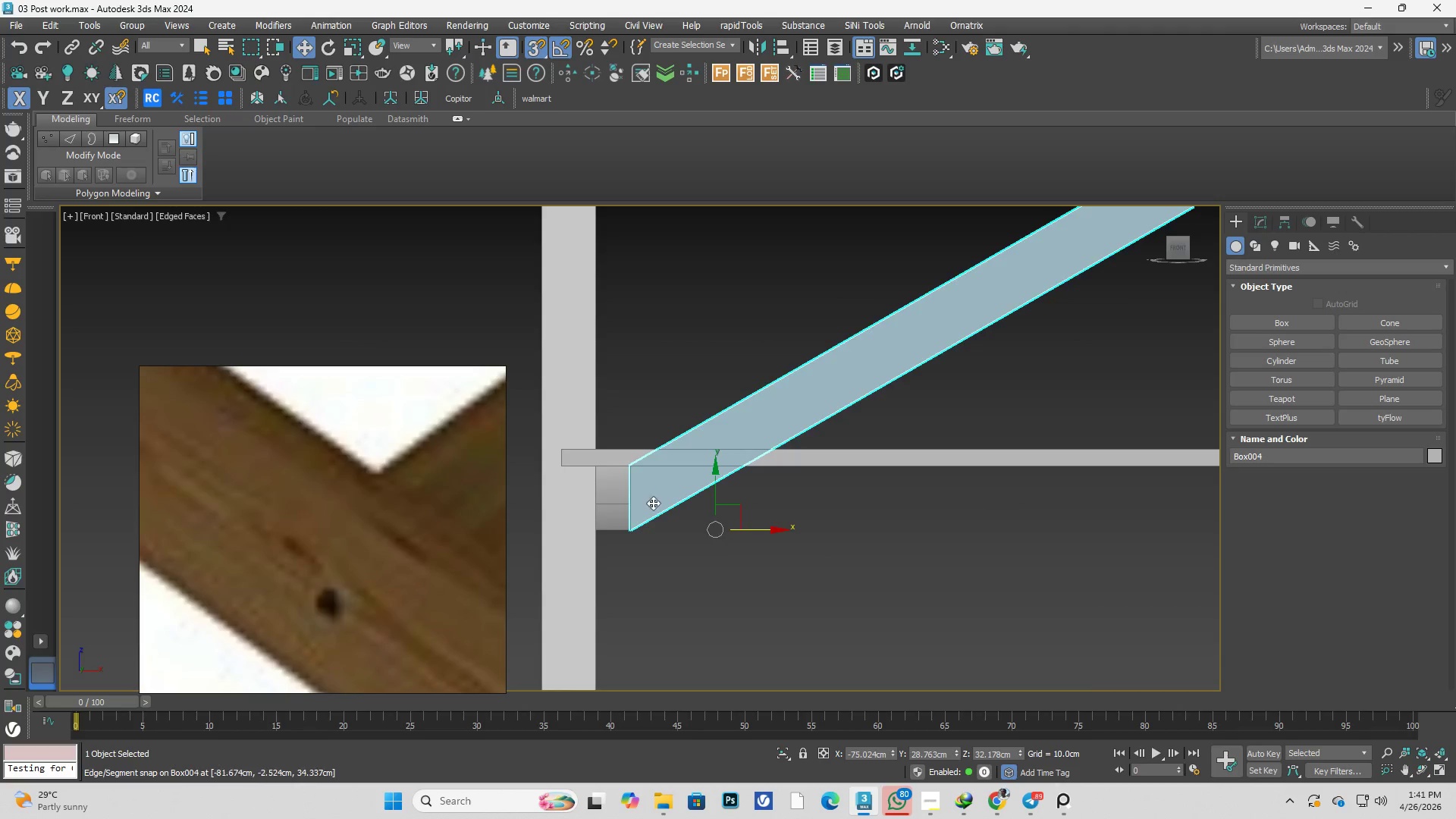 
hold_key(key=AltLeft, duration=0.34)
 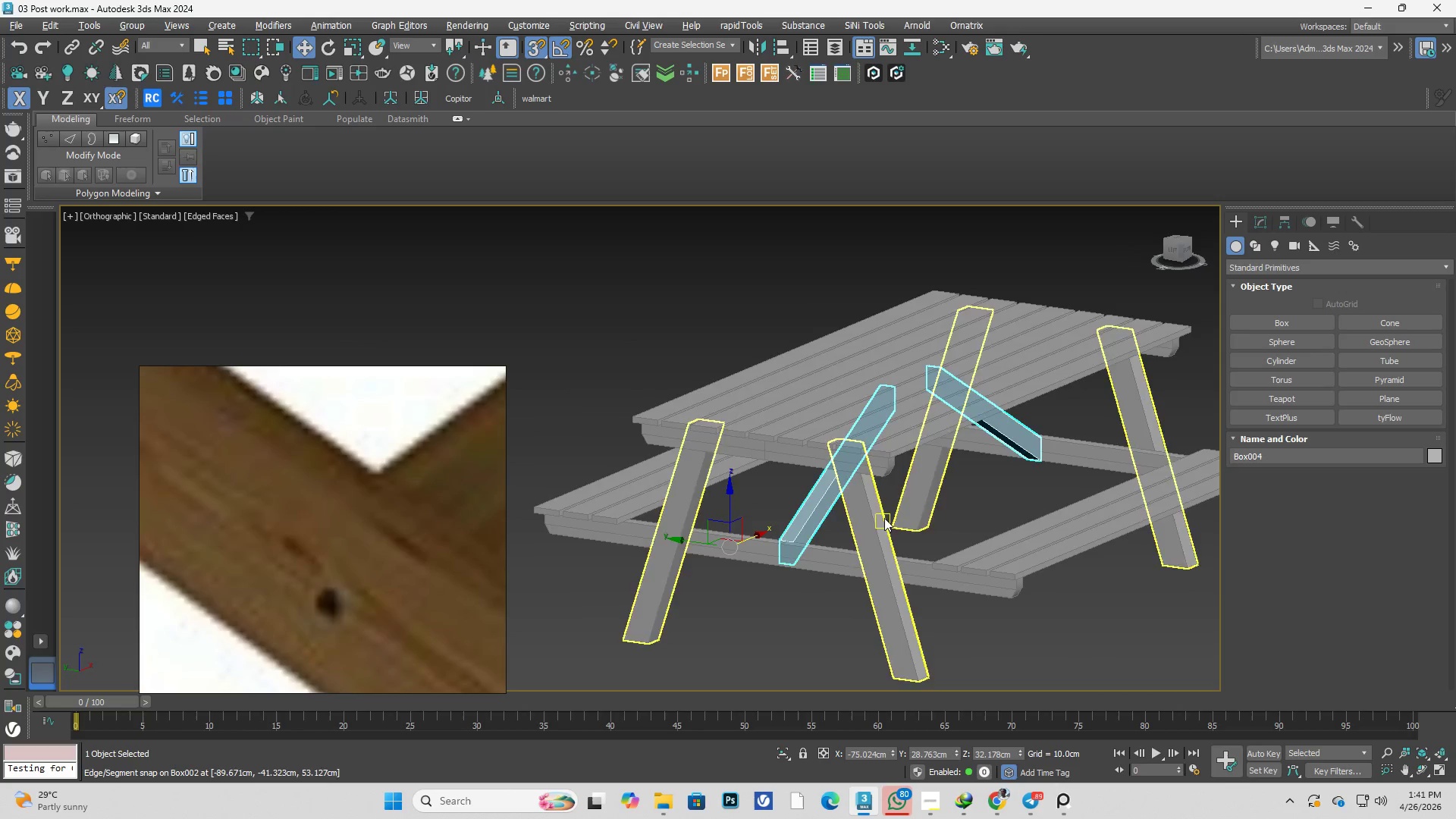 
scroll: coordinate [696, 511], scroll_direction: down, amount: 3.0
 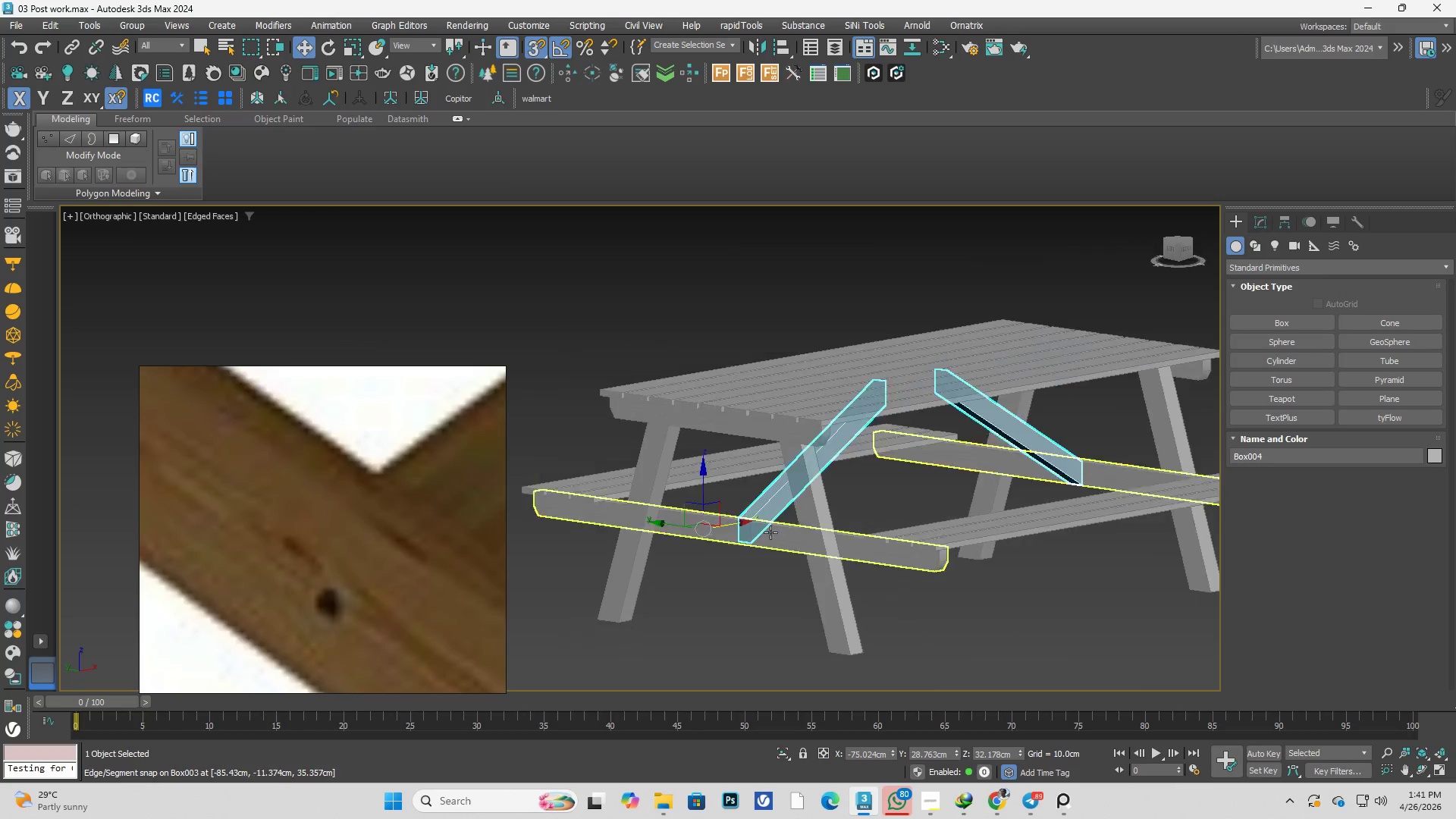 
hold_key(key=AltLeft, duration=0.36)
 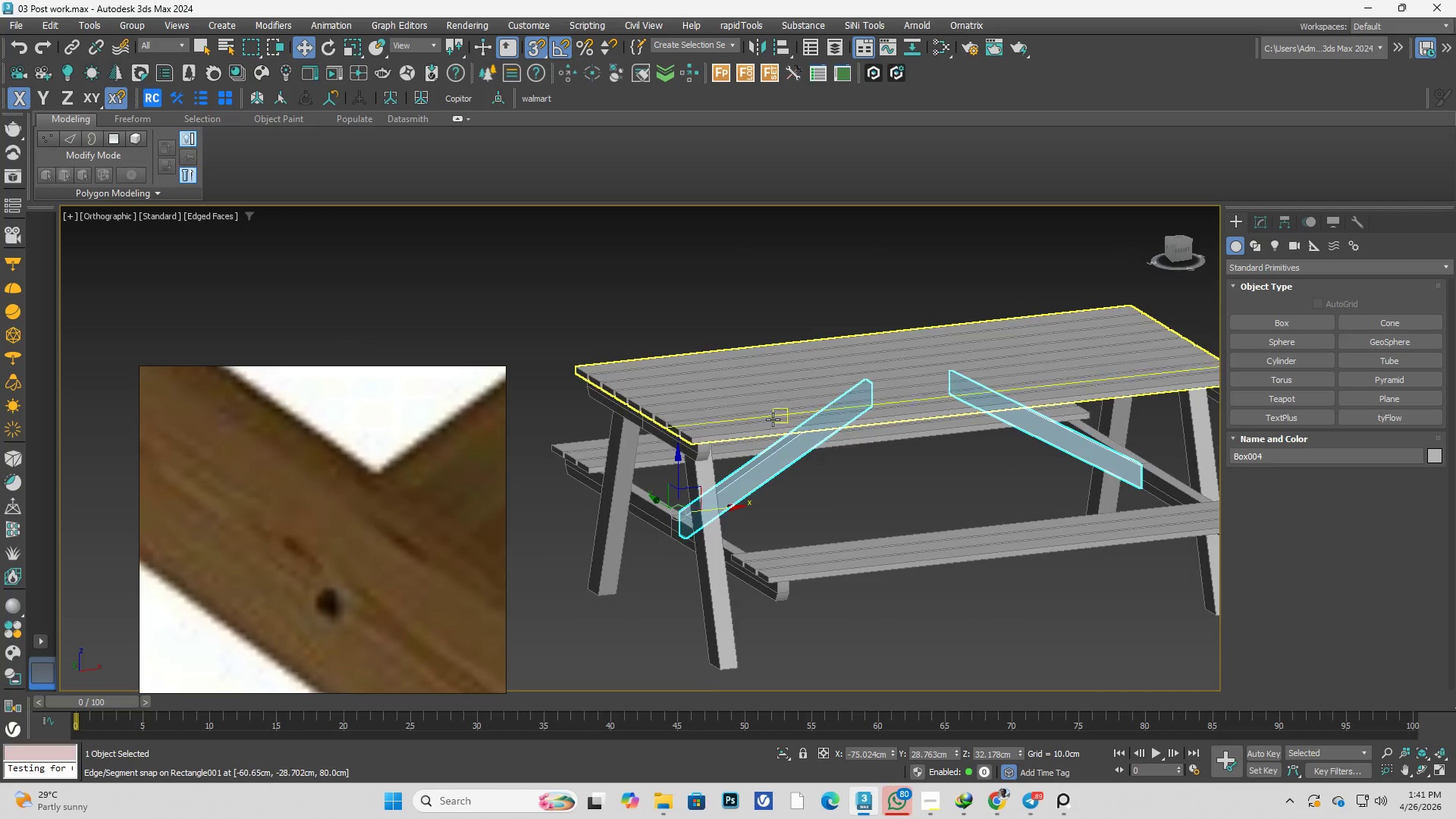 
left_click([714, 450])
 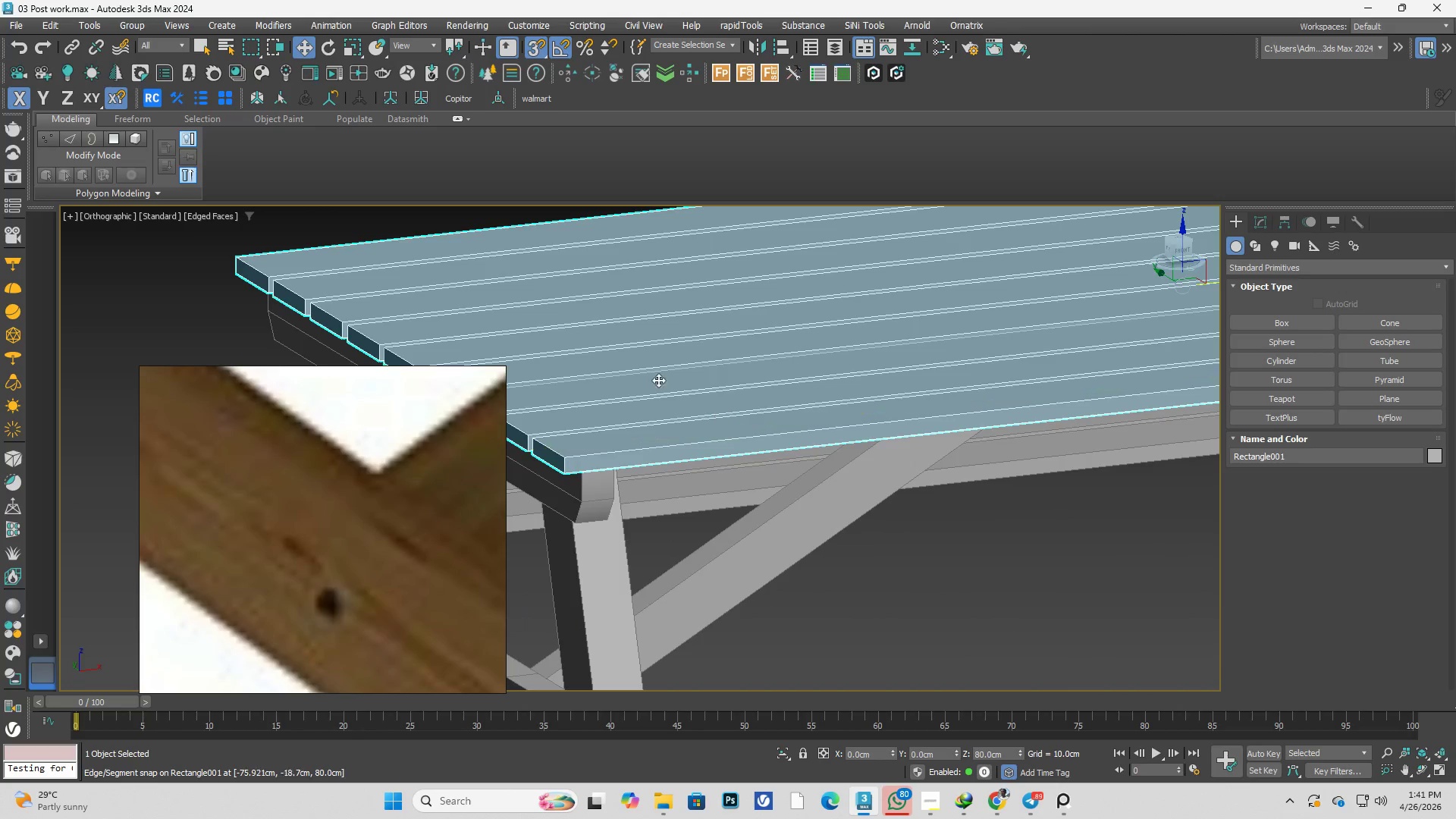 
scroll: coordinate [755, 433], scroll_direction: up, amount: 3.0
 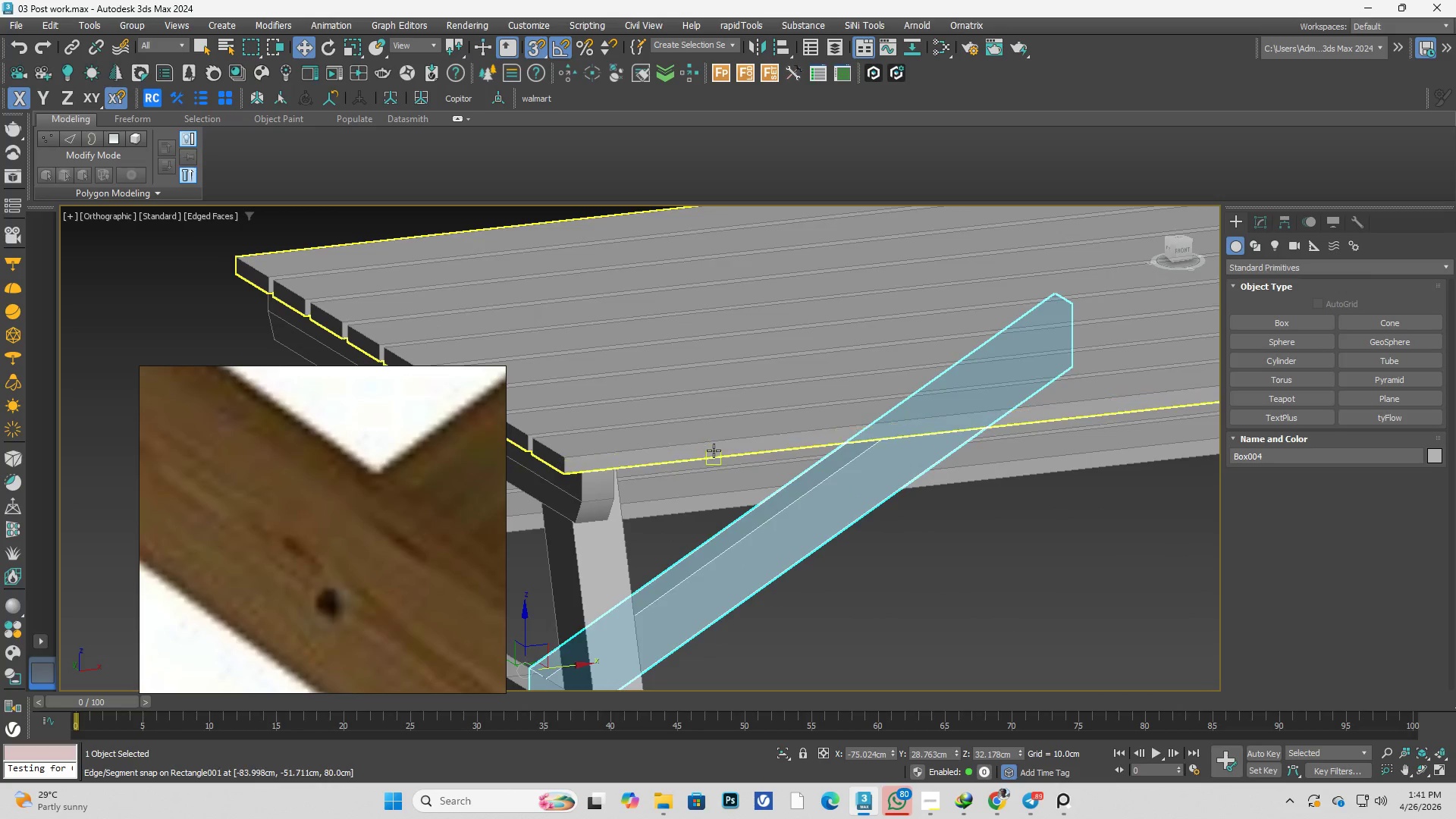 
hold_key(key=AltLeft, duration=1.81)
 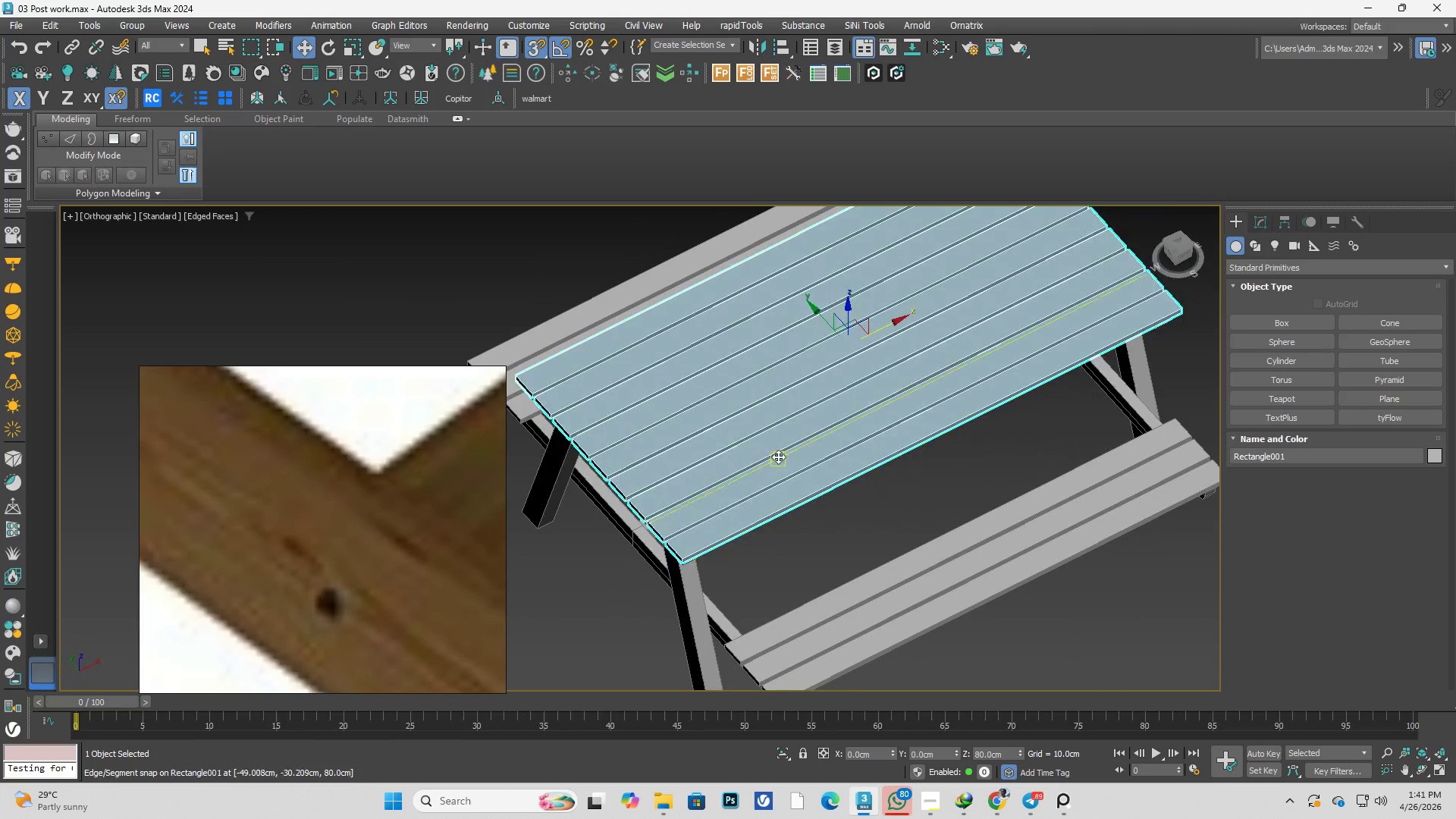 
scroll: coordinate [670, 380], scroll_direction: down, amount: 3.0
 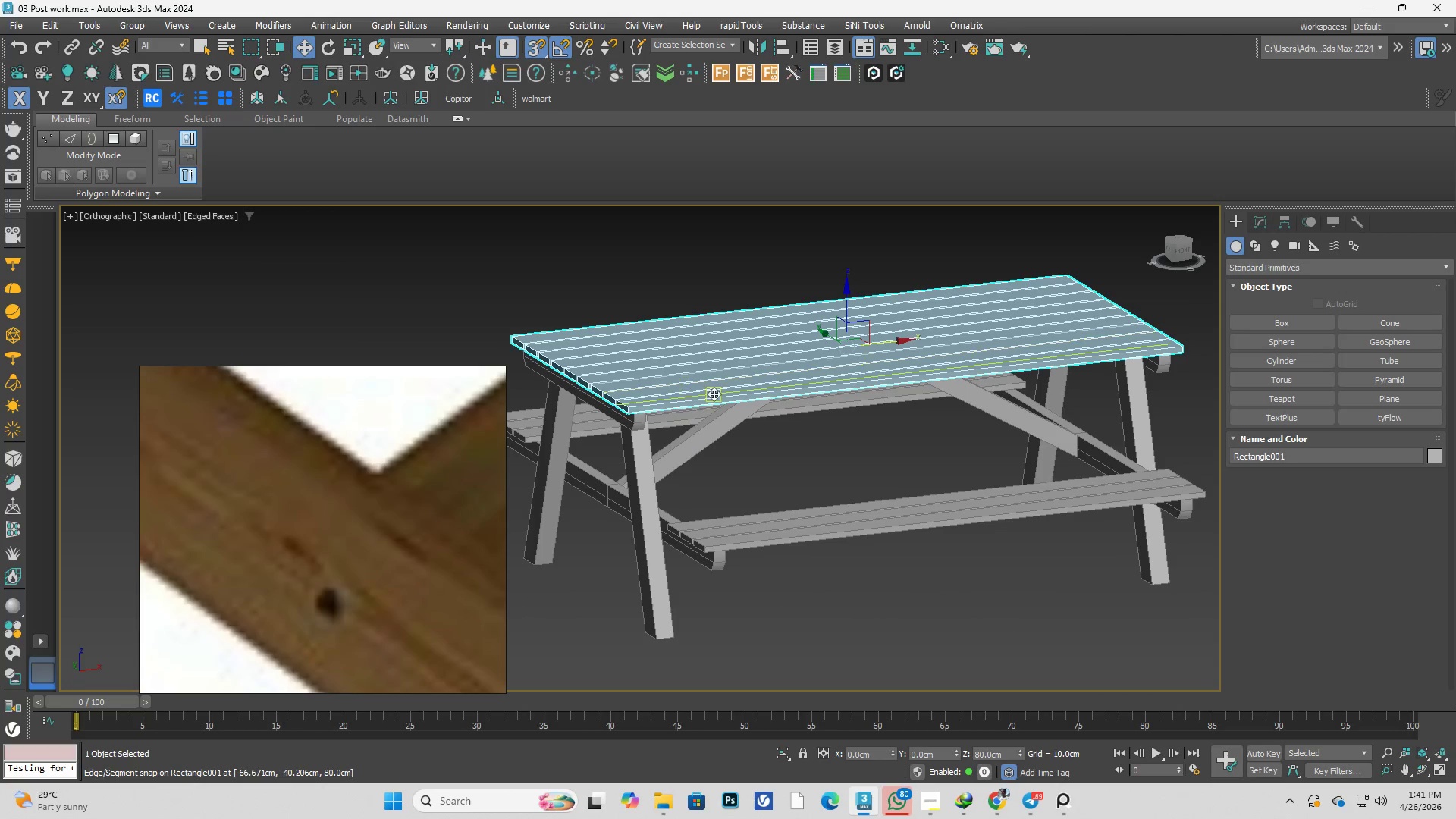 
hold_key(key=AltLeft, duration=1.97)
 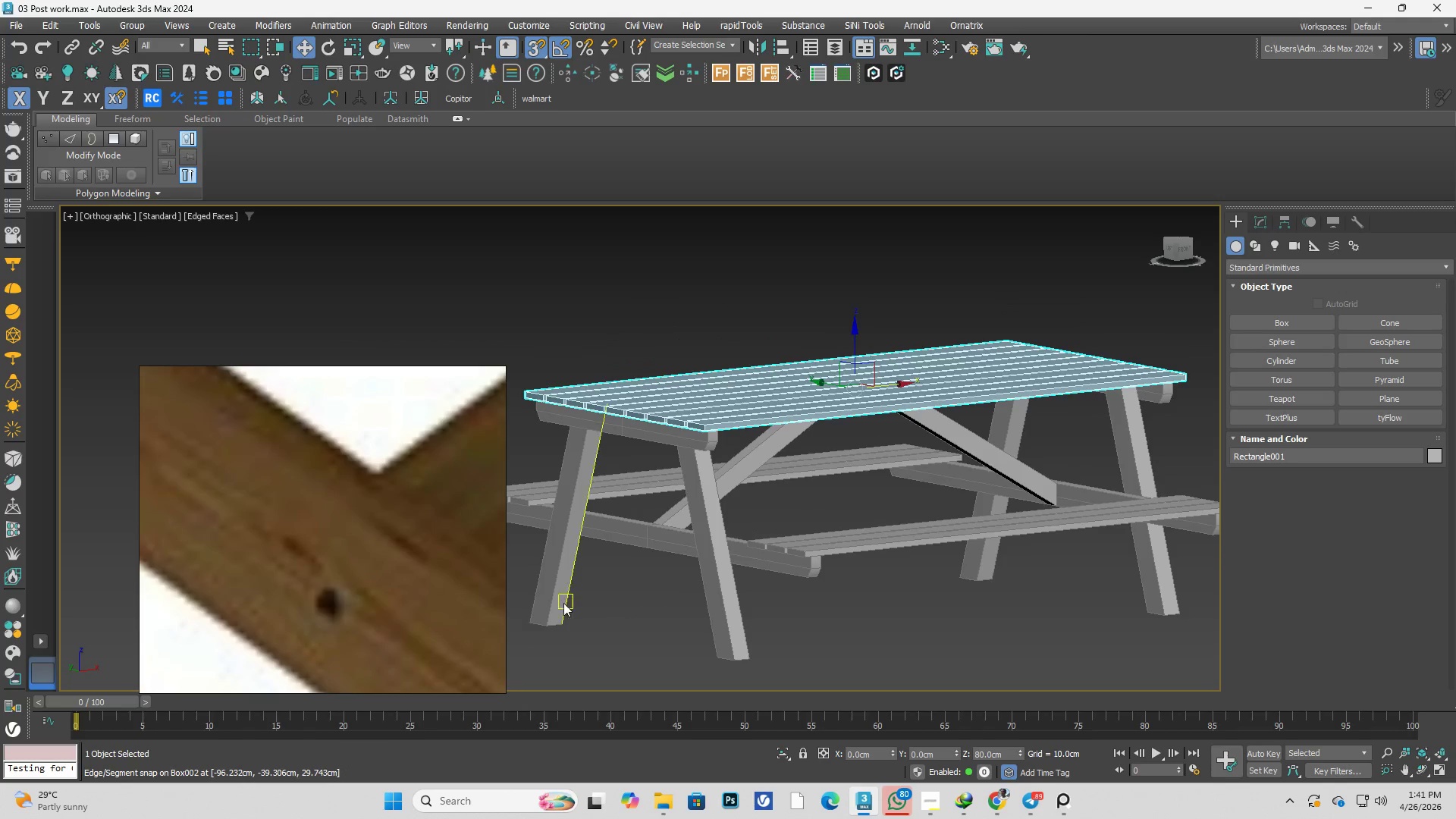 
scroll: coordinate [350, 588], scroll_direction: down, amount: 23.0
 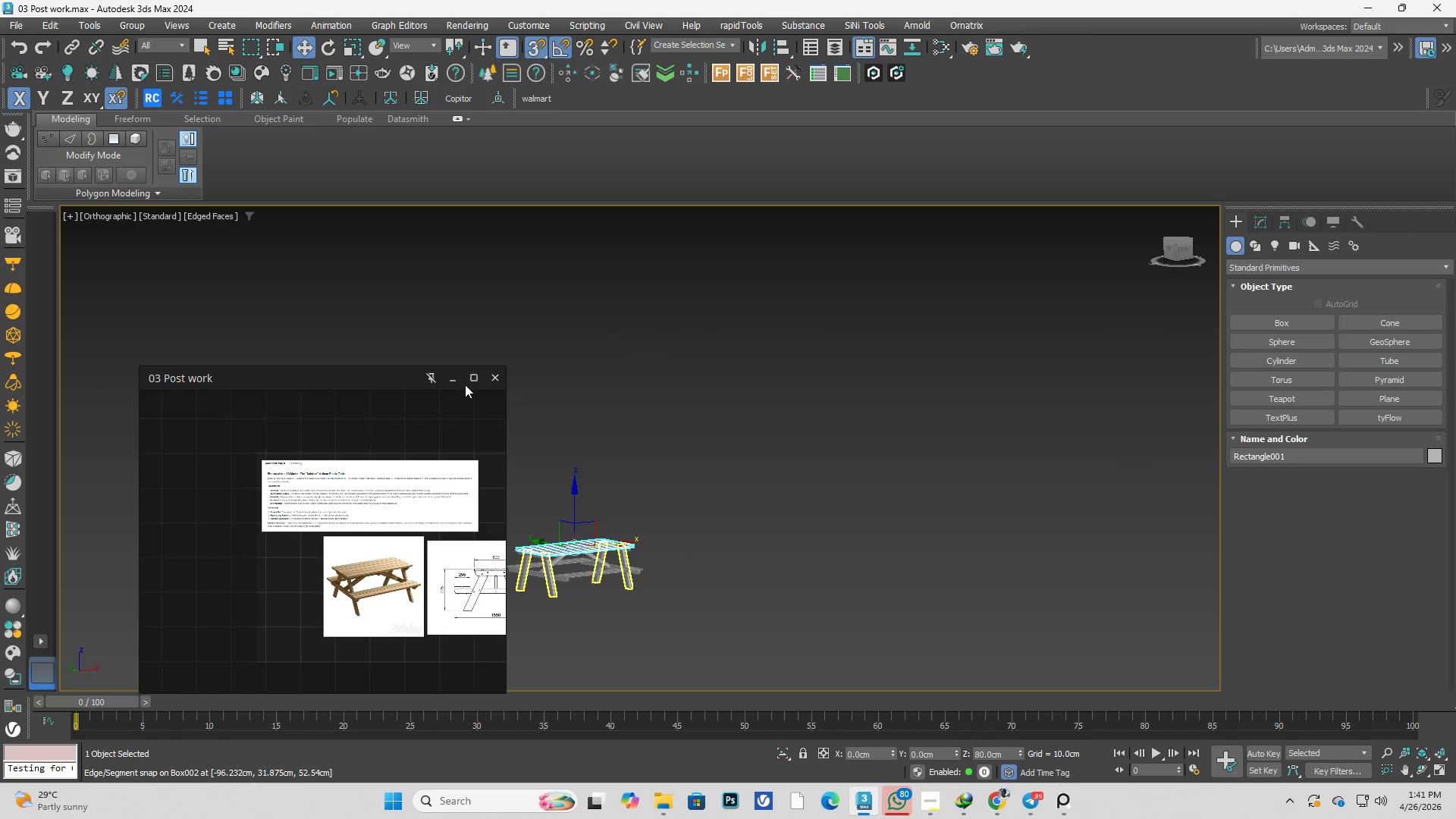 
left_click([473, 381])
 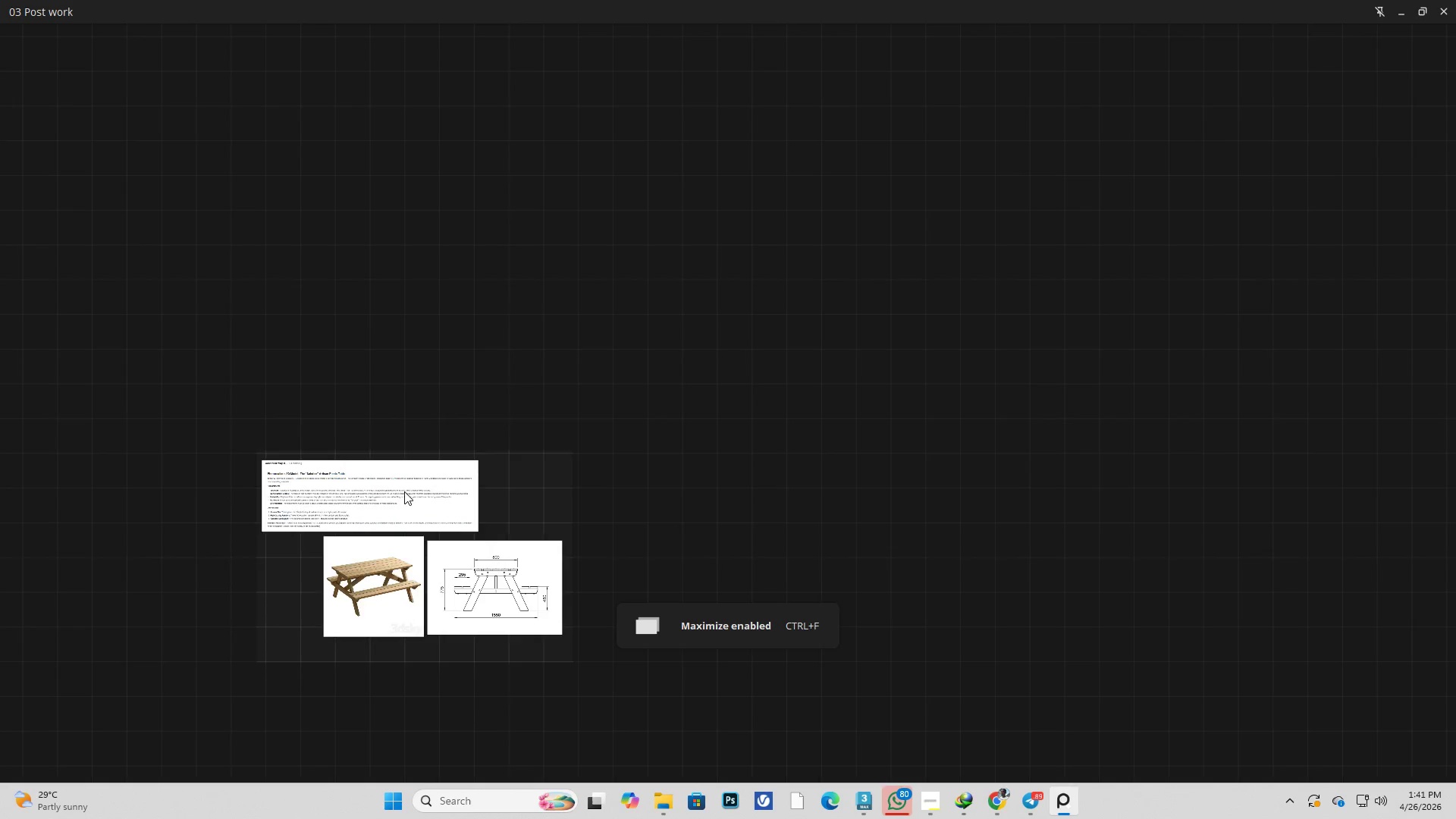 
scroll: coordinate [579, 570], scroll_direction: up, amount: 10.0
 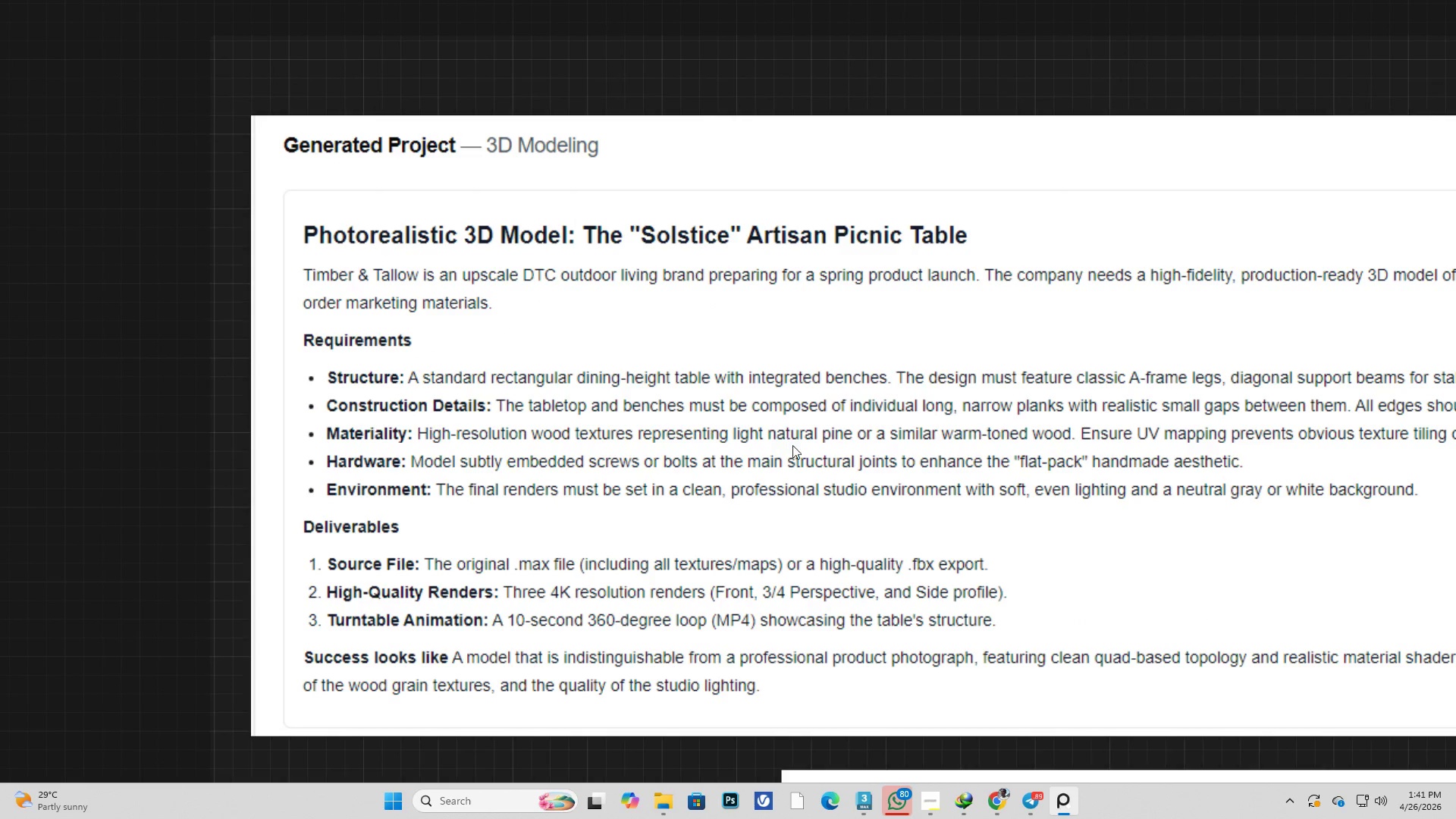 
wait(5.06)
 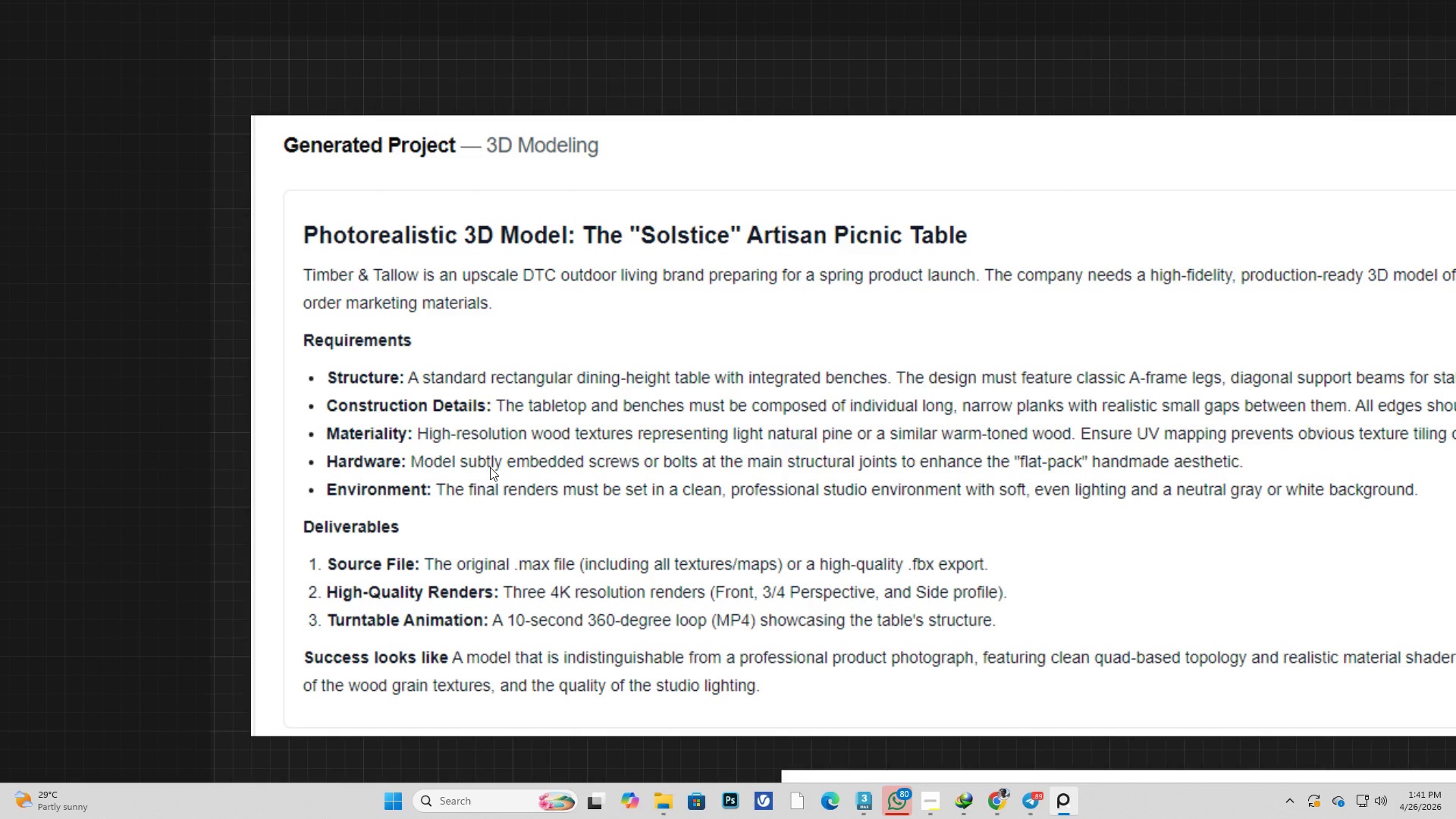 
mouse_move([743, 497])
 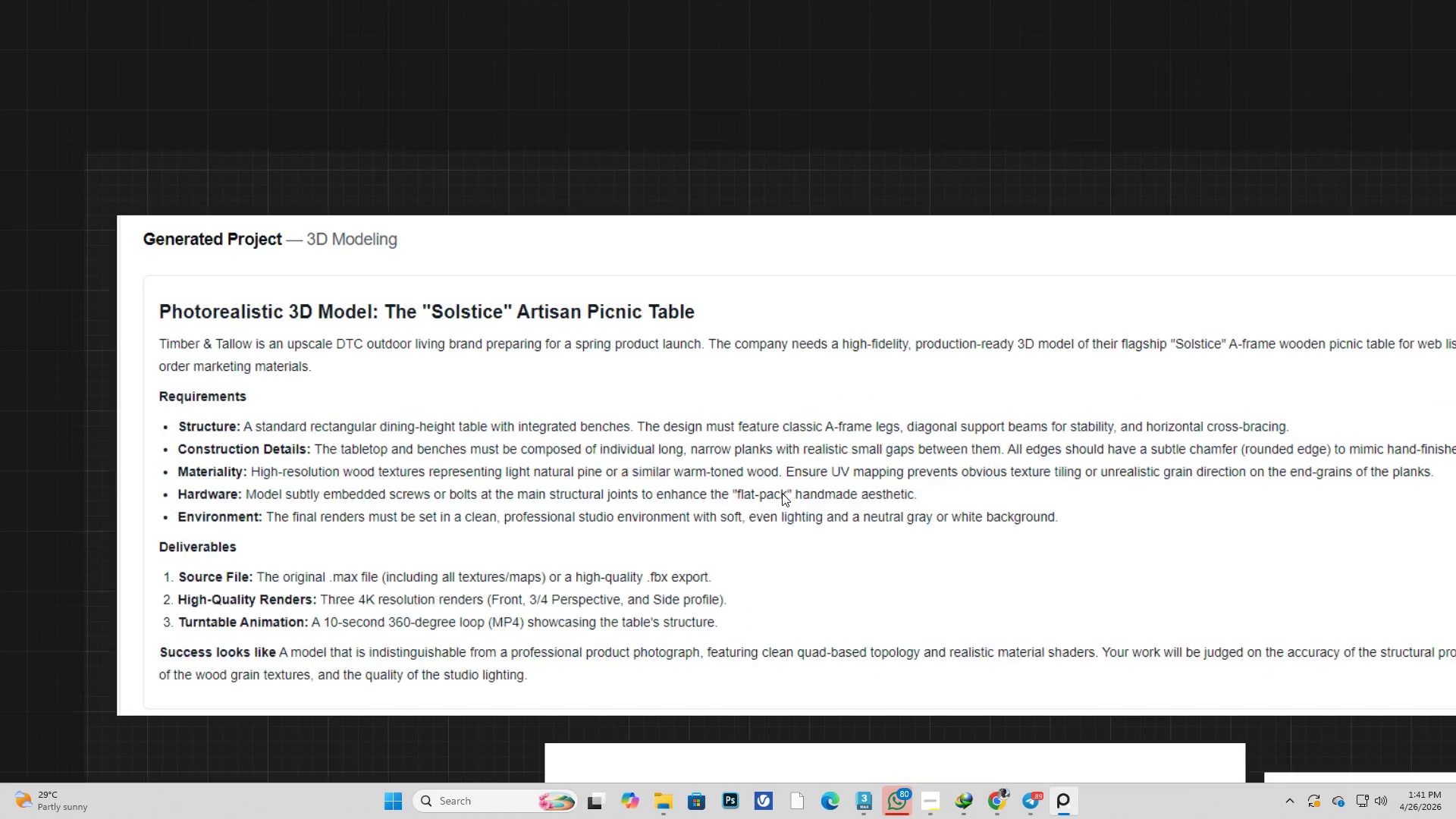 
scroll: coordinate [783, 493], scroll_direction: down, amount: 1.0
 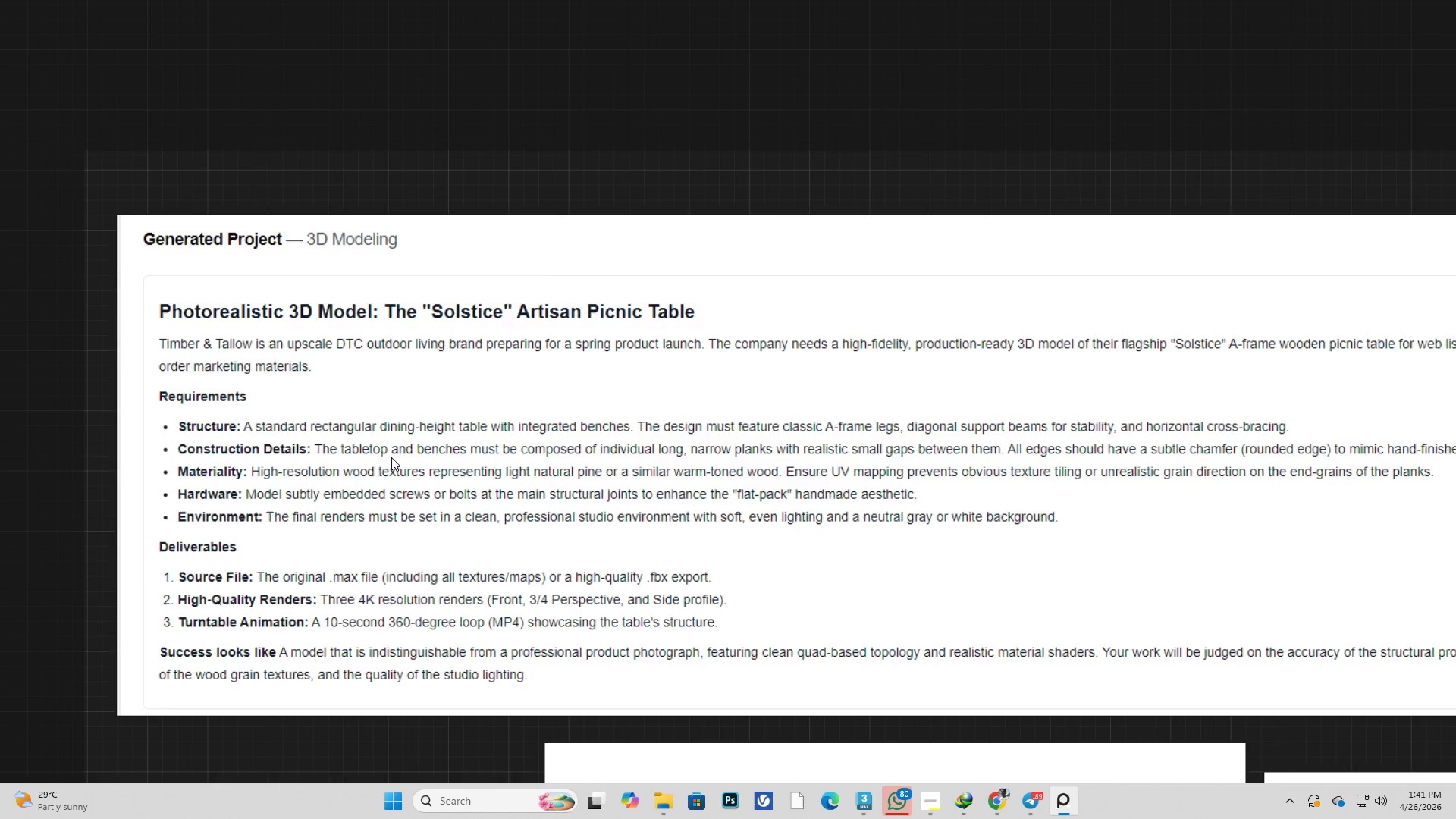 
scroll: coordinate [384, 457], scroll_direction: up, amount: 1.0
 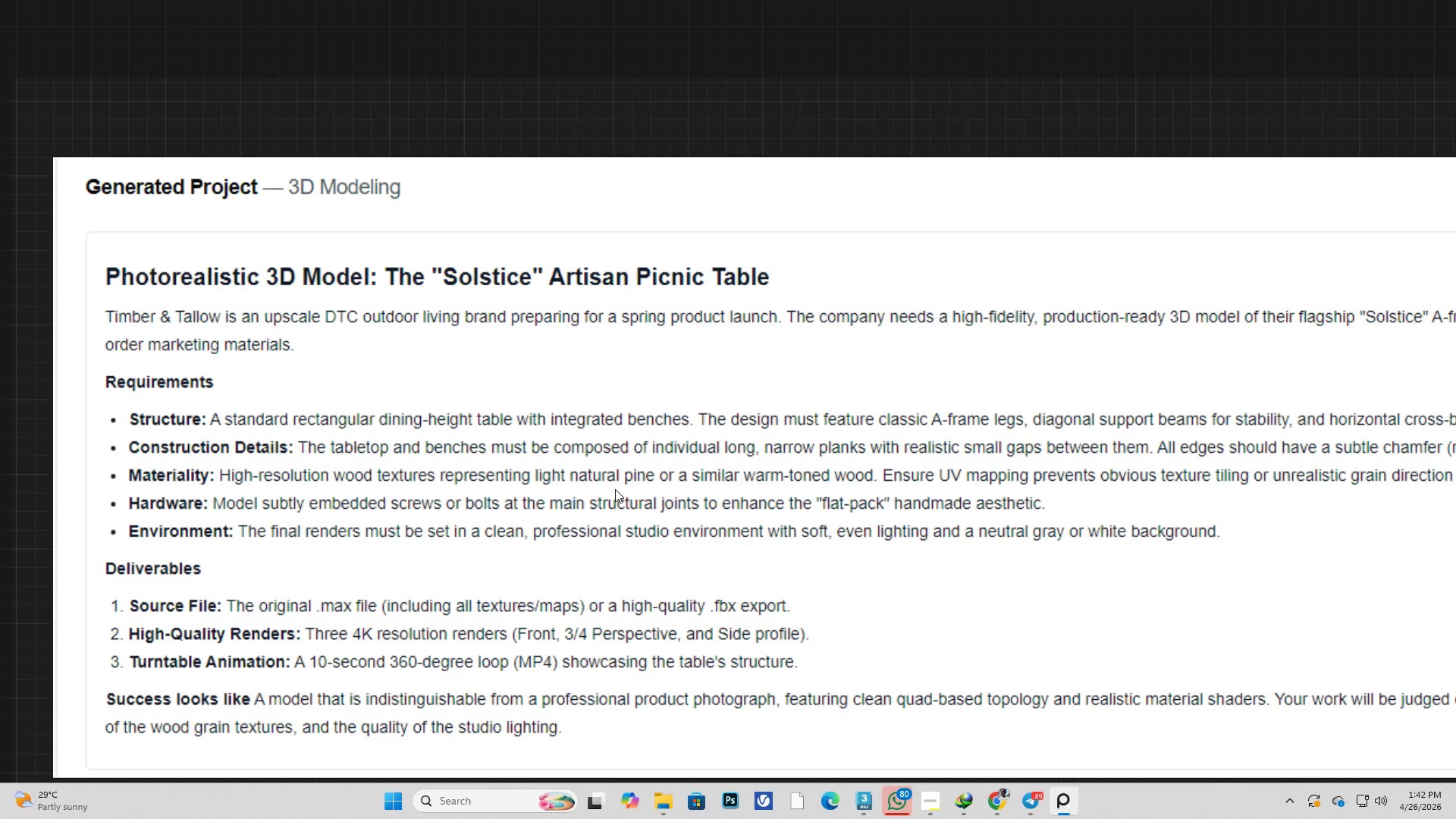 
wait(22.87)
 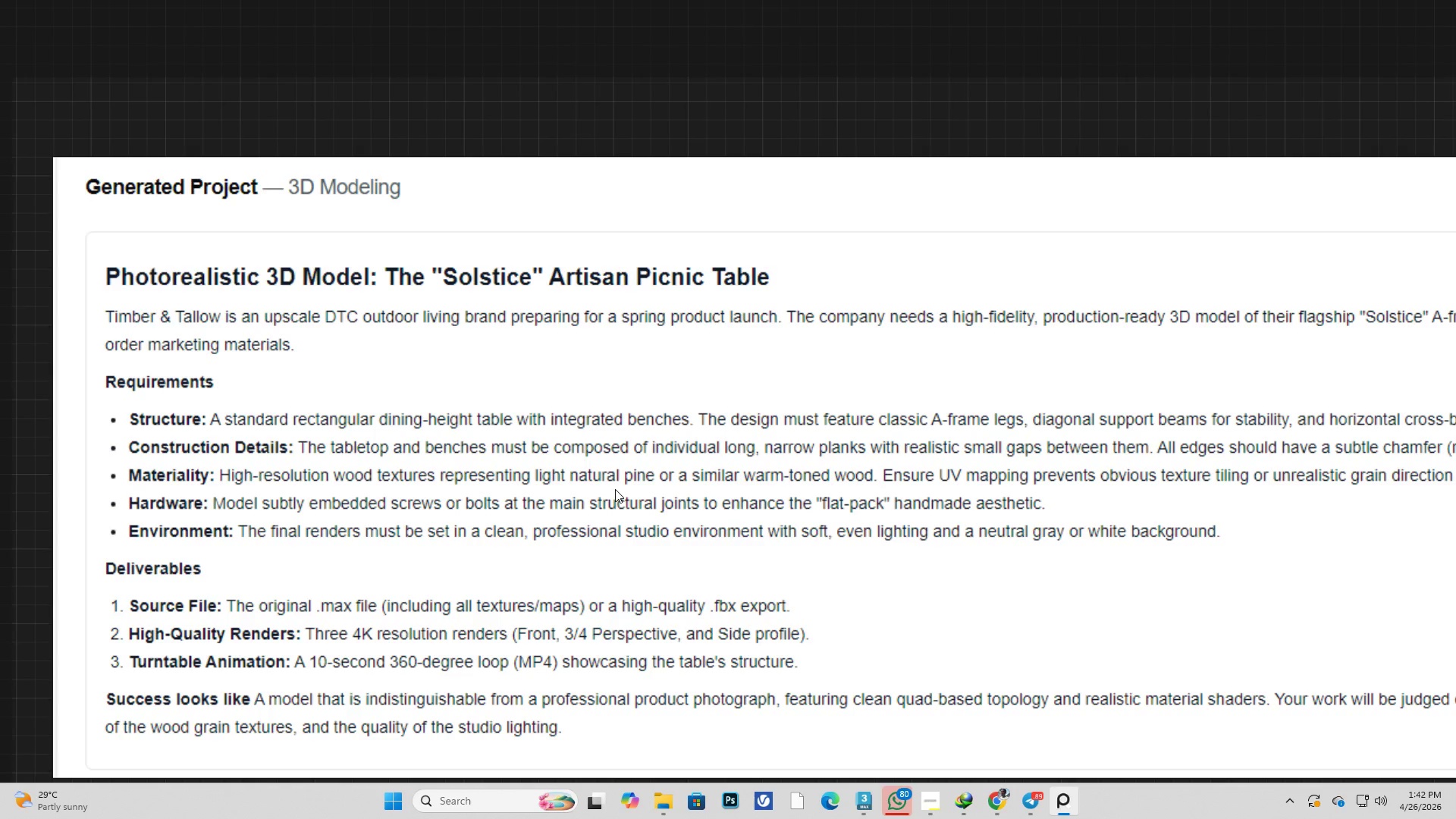 
left_click([994, 312])
 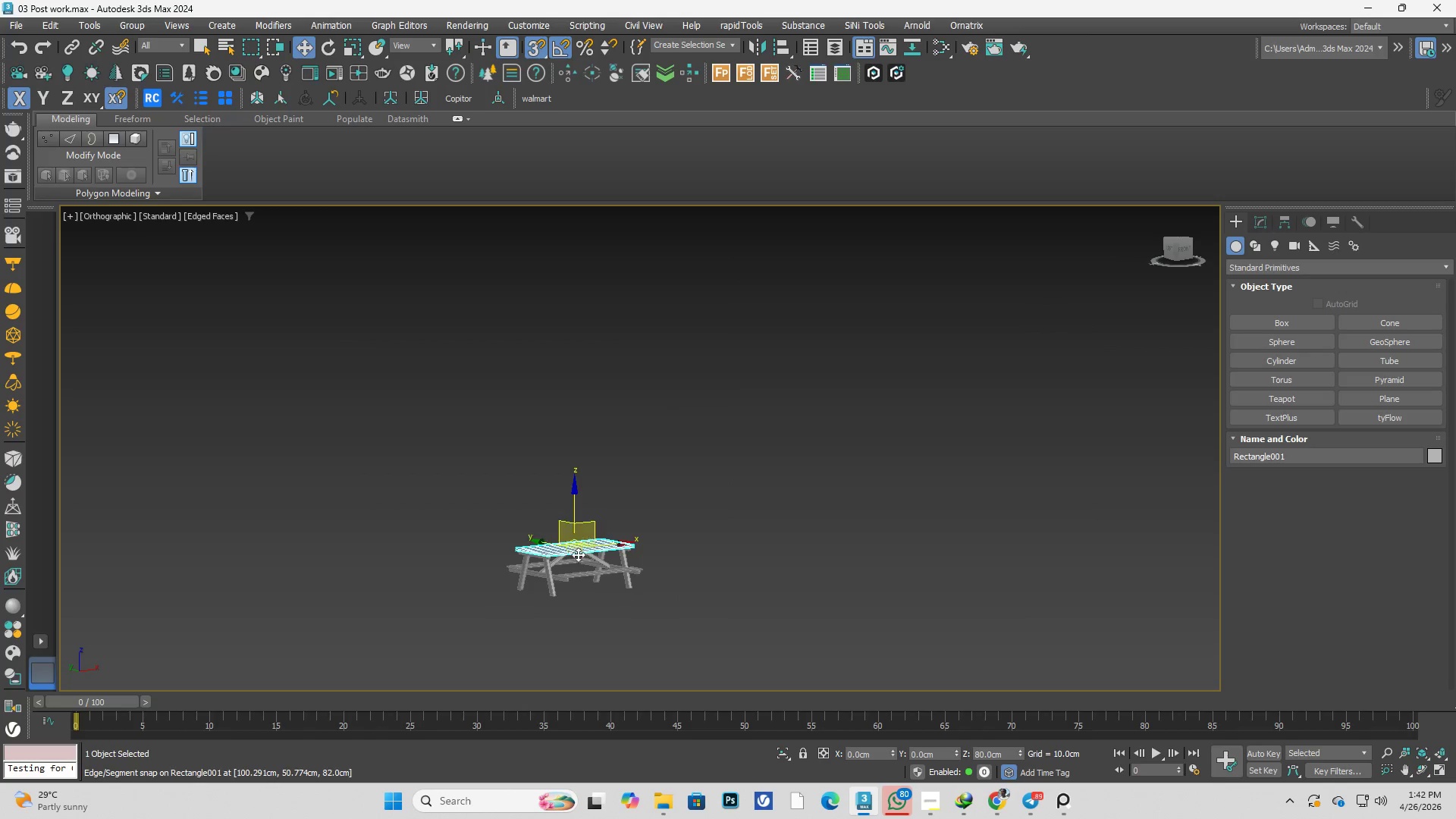 
left_click([709, 541])
 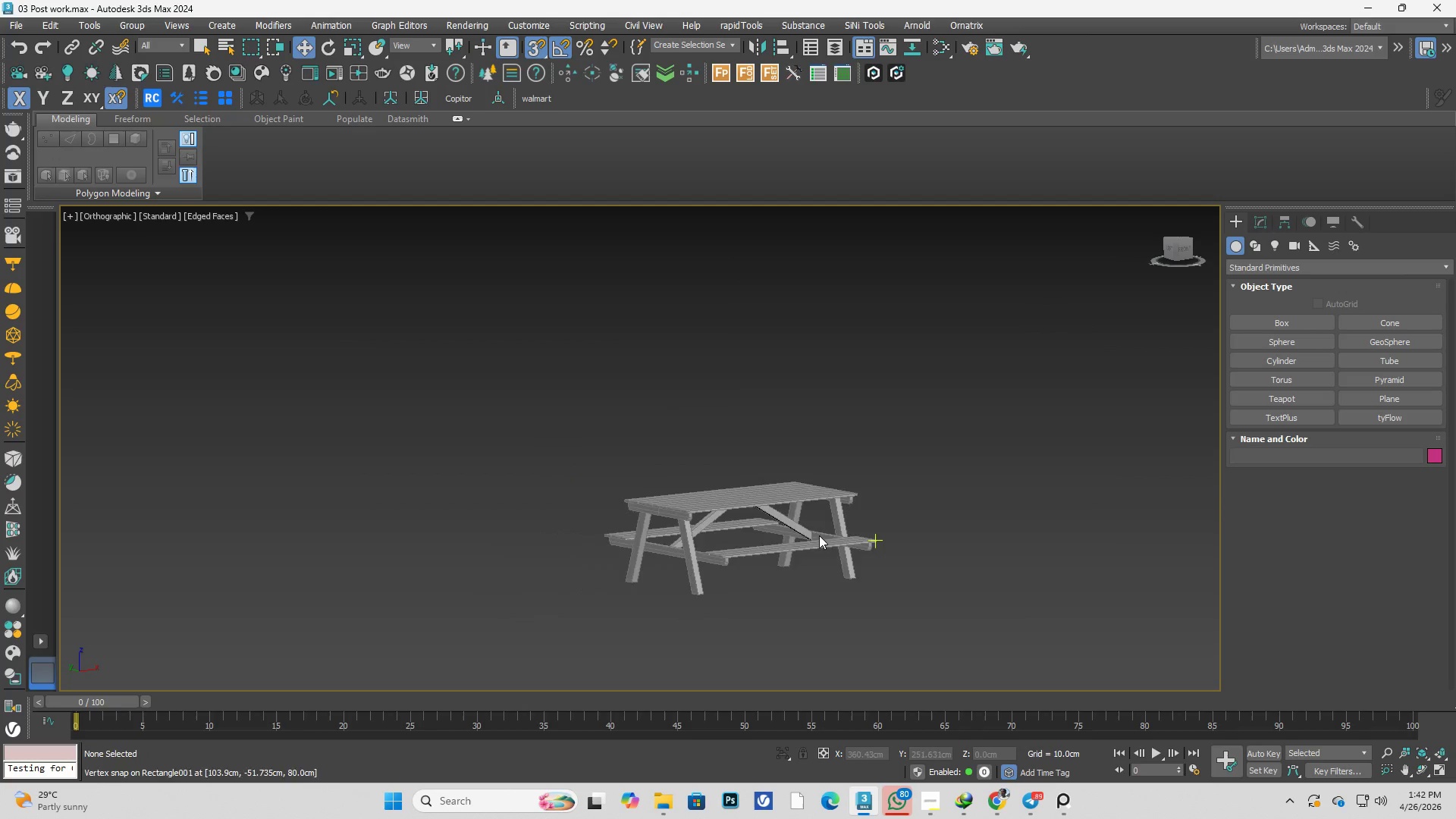 
scroll: coordinate [594, 553], scroll_direction: up, amount: 2.0
 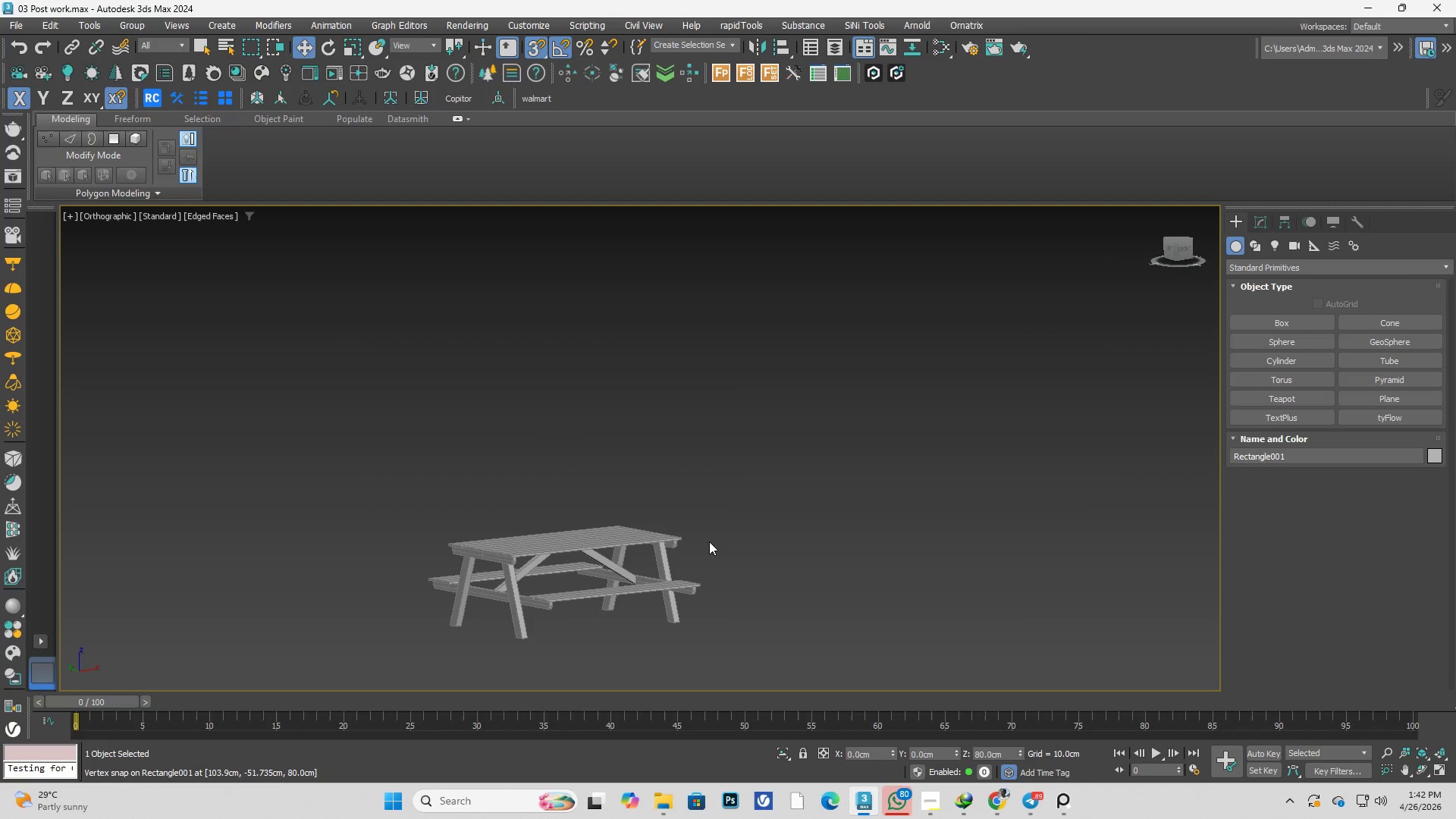 
left_click([810, 540])
 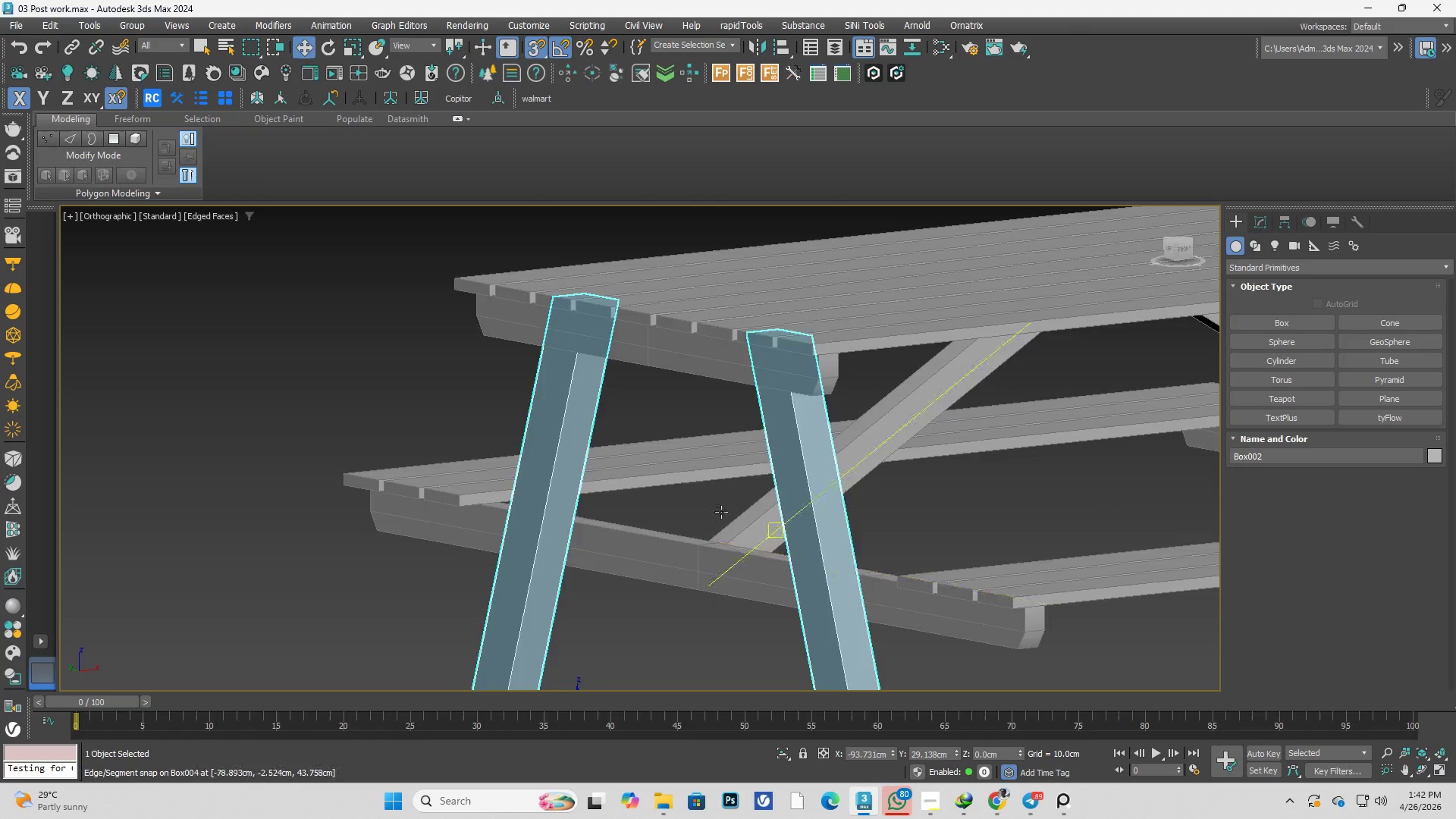 
scroll: coordinate [768, 530], scroll_direction: up, amount: 5.0
 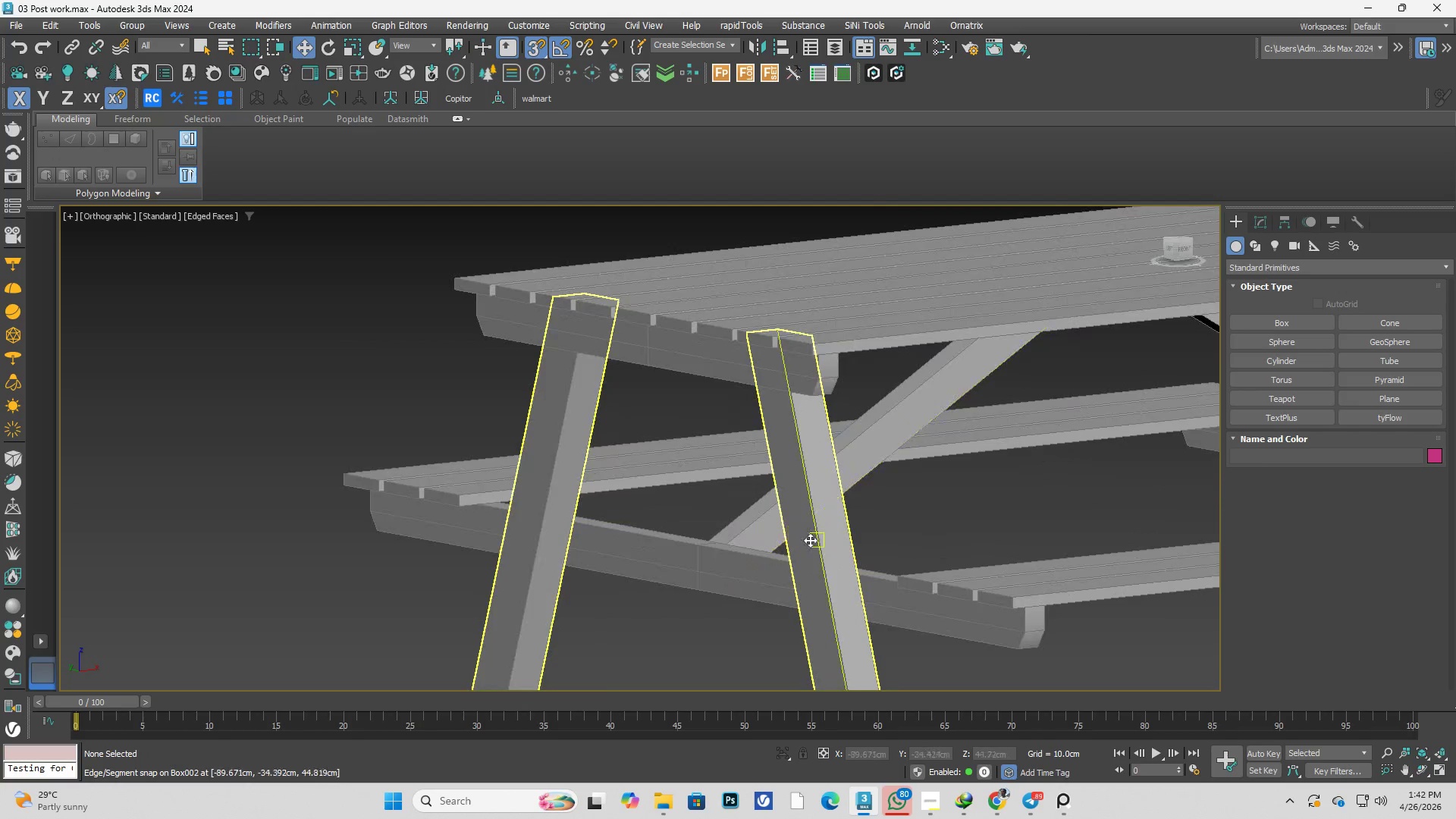 
hold_key(key=AltLeft, duration=0.64)
 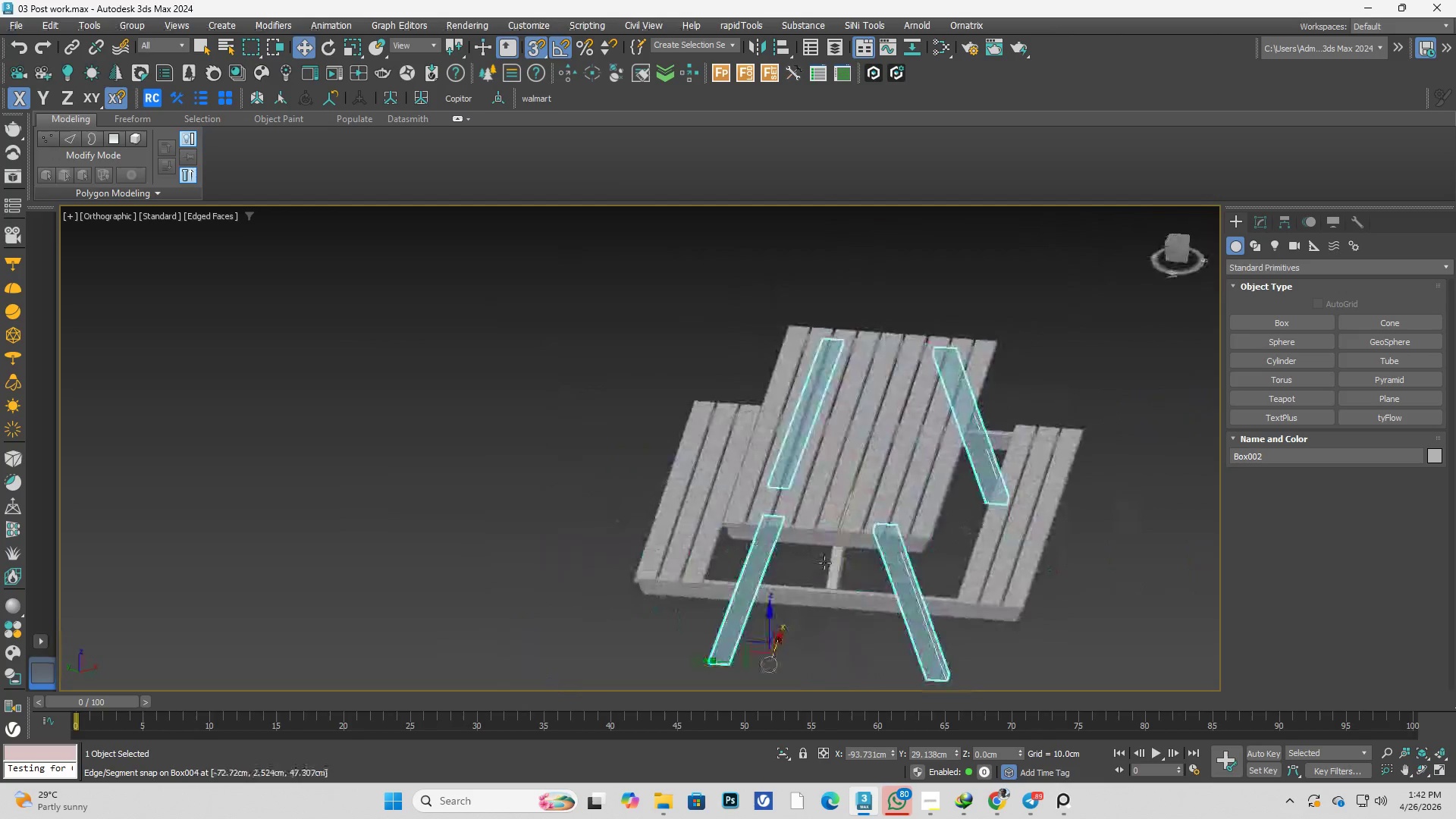 
scroll: coordinate [728, 513], scroll_direction: down, amount: 3.0
 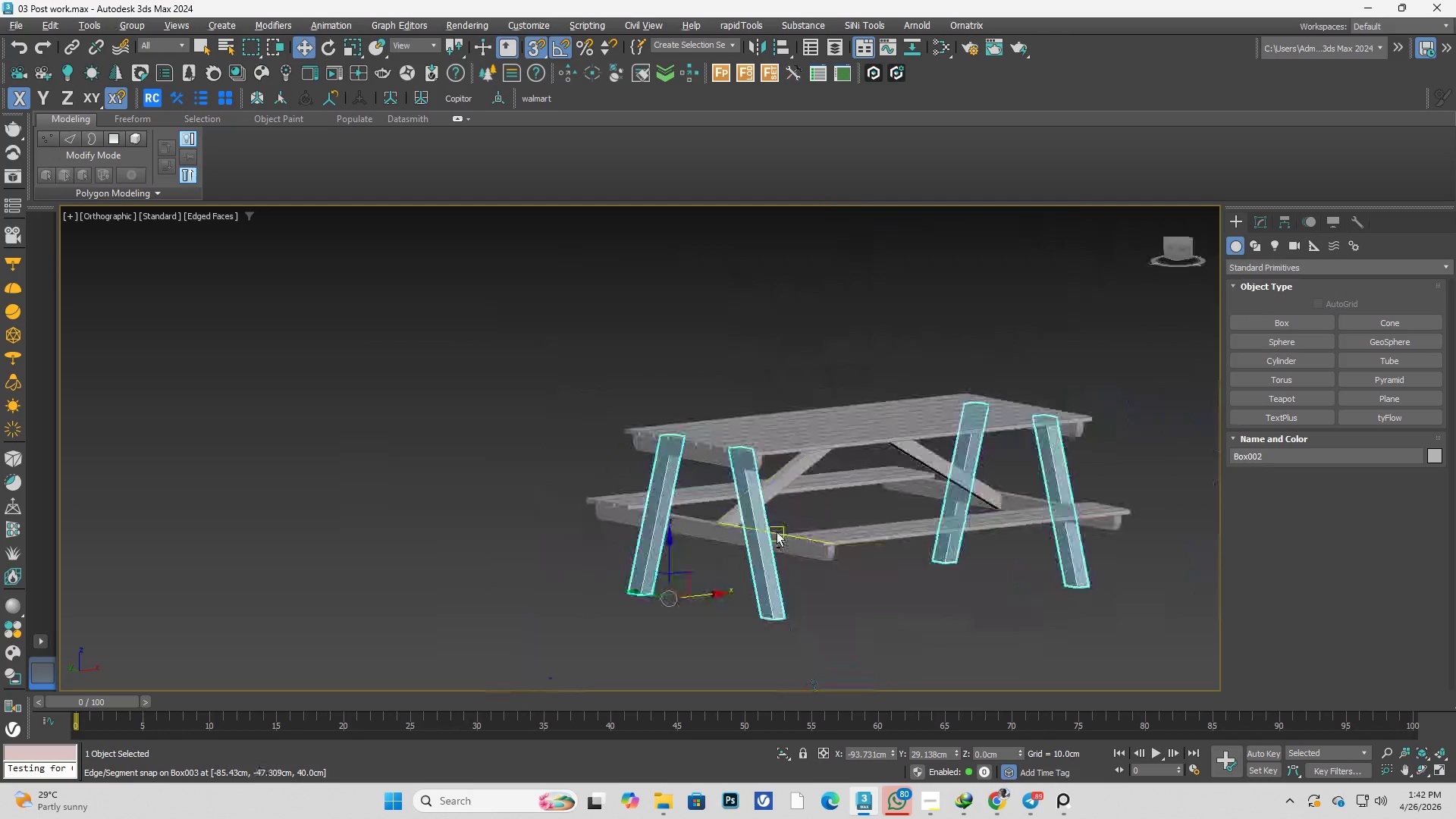 
key(Alt+AltLeft)
 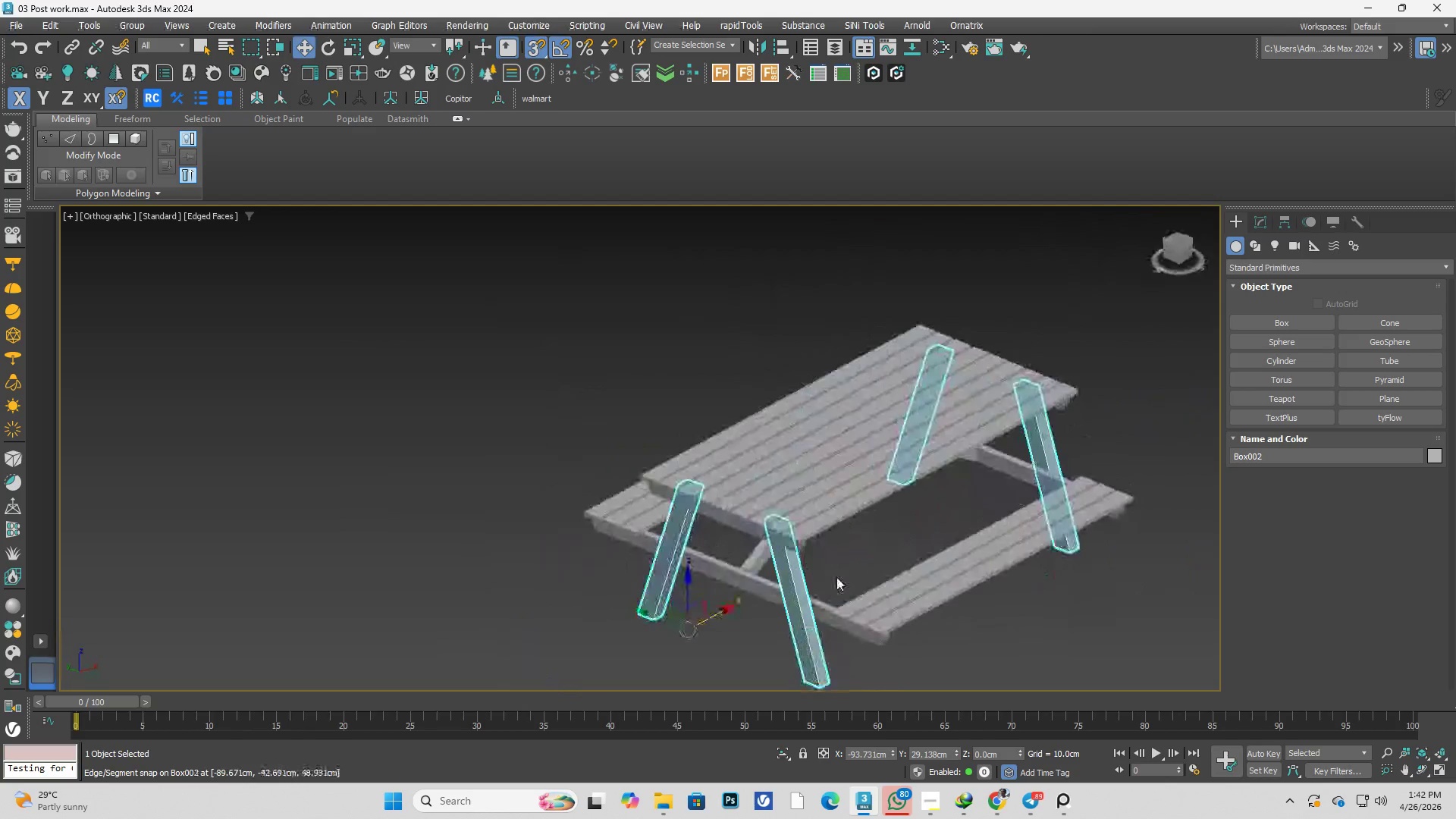 
key(Alt+AltLeft)
 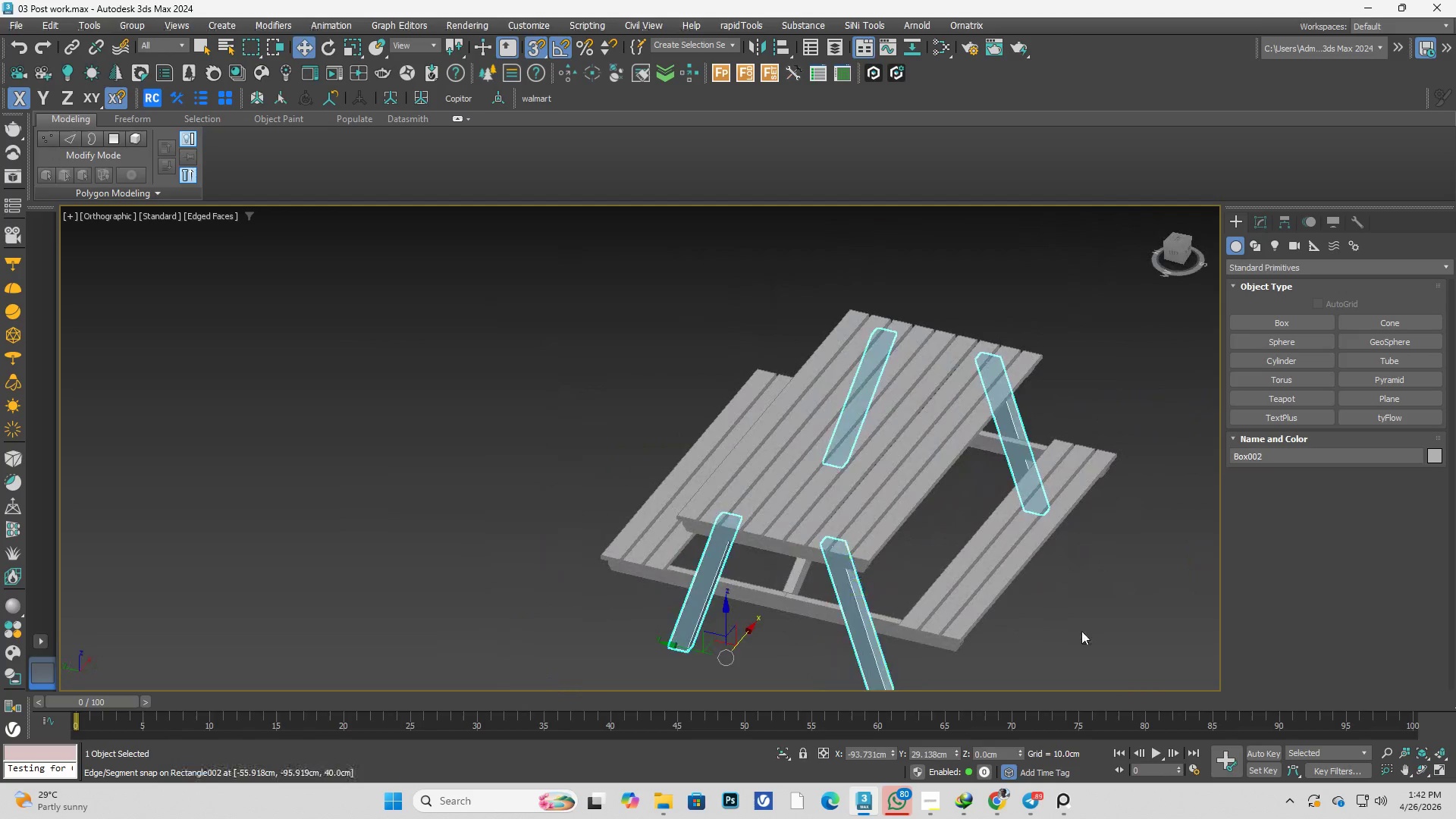 
key(Control+ControlLeft)
 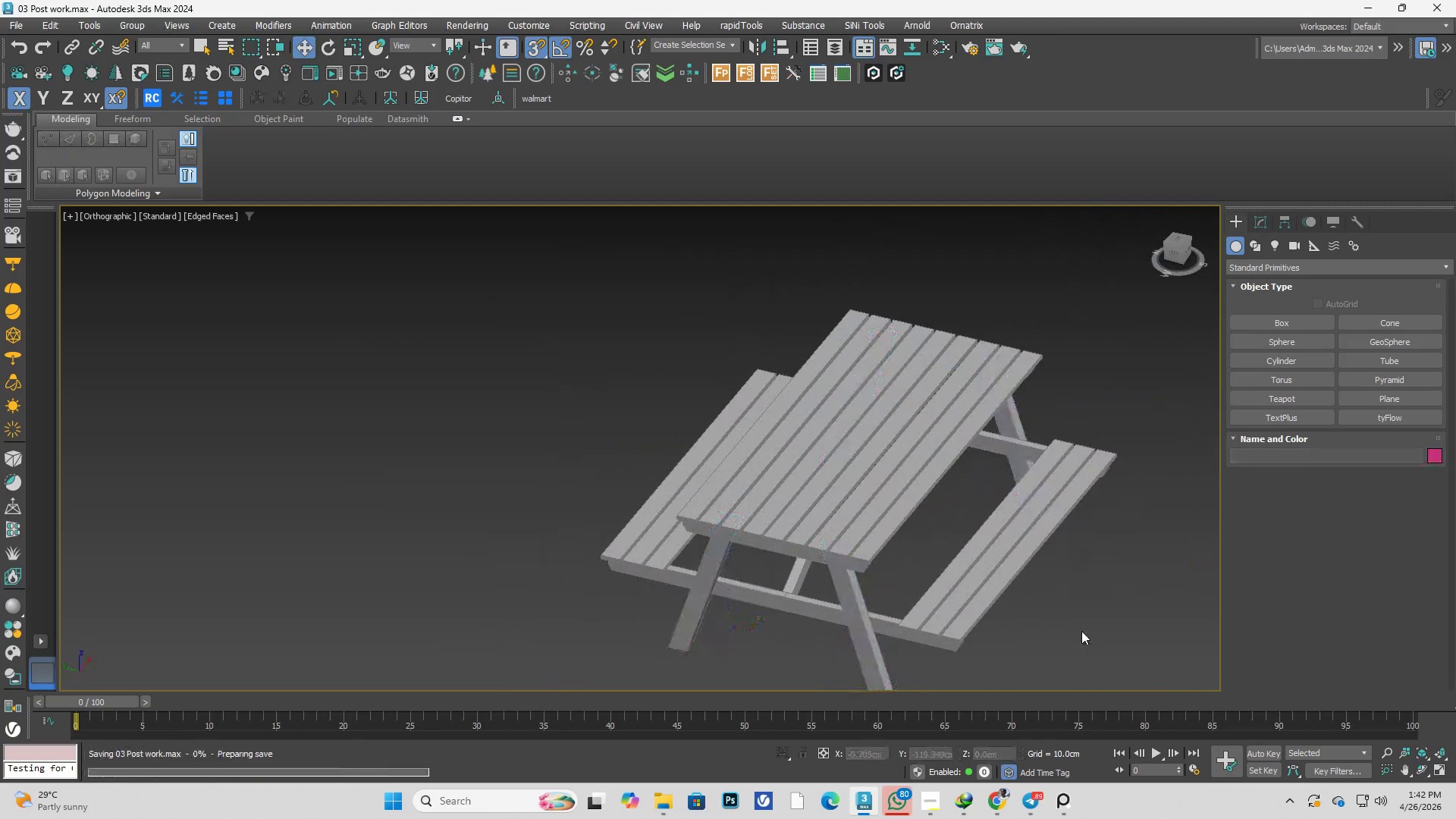 
key(Control+S)
 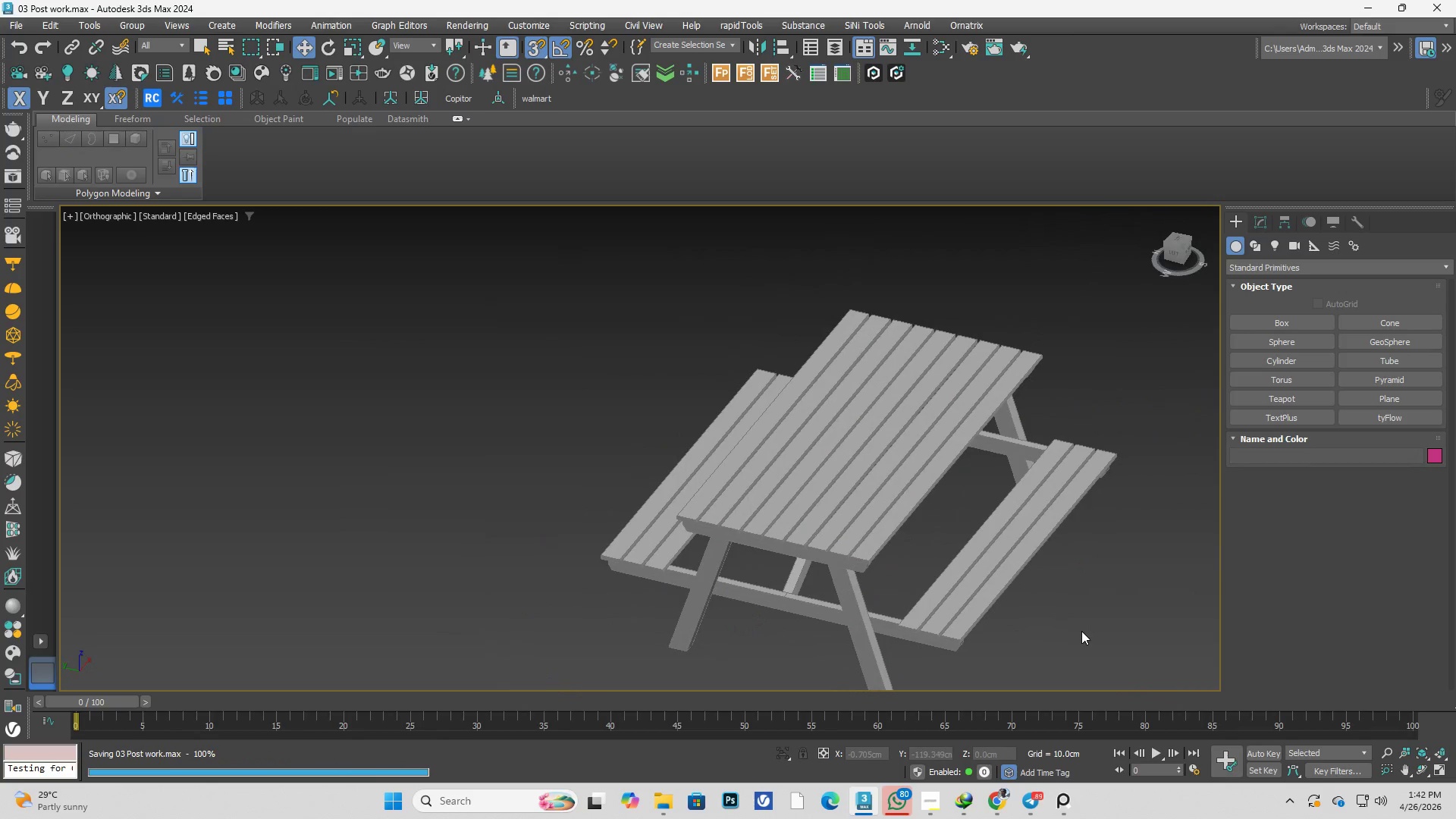 
key(Alt+AltLeft)
 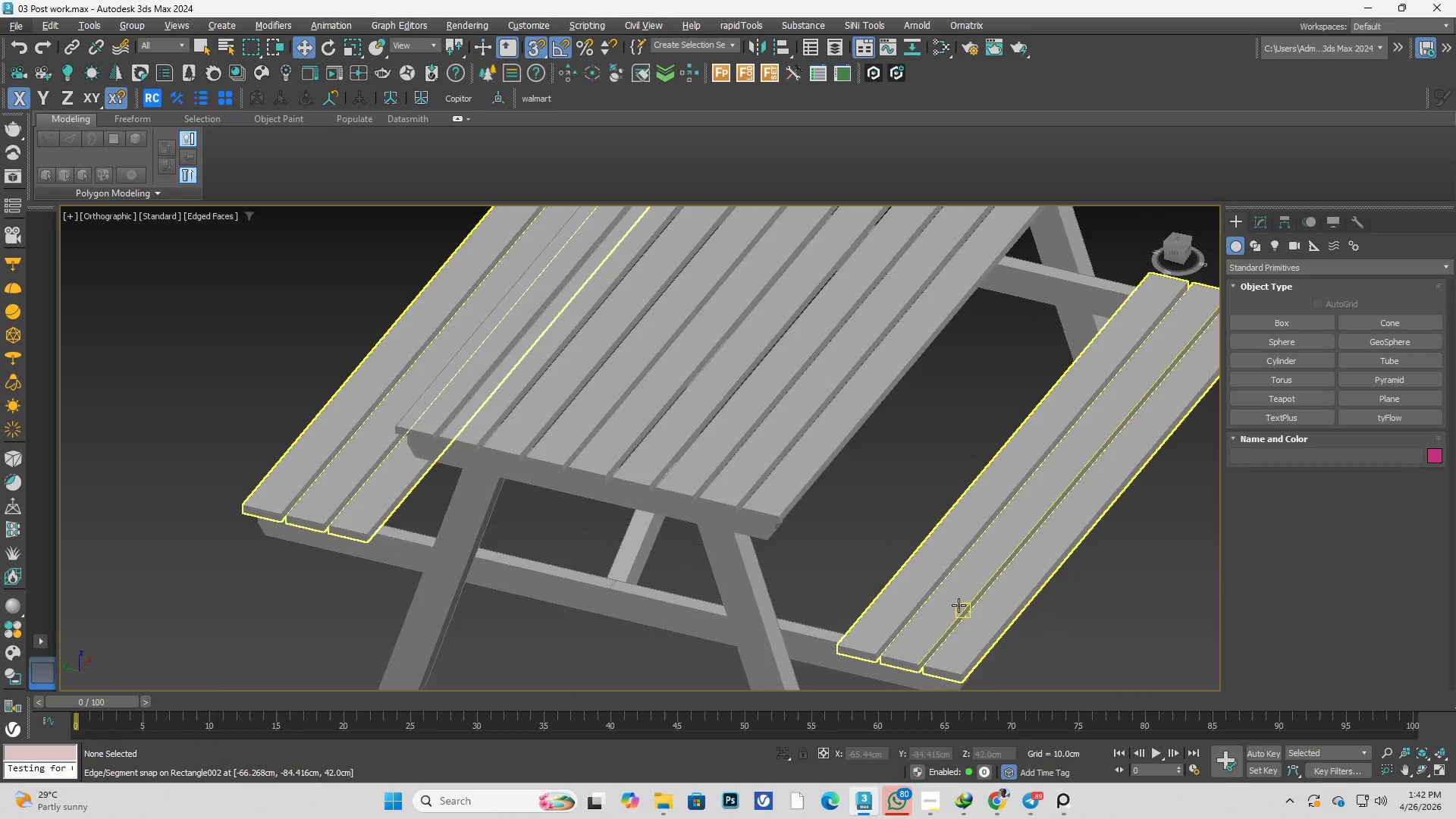 
left_click([959, 605])
 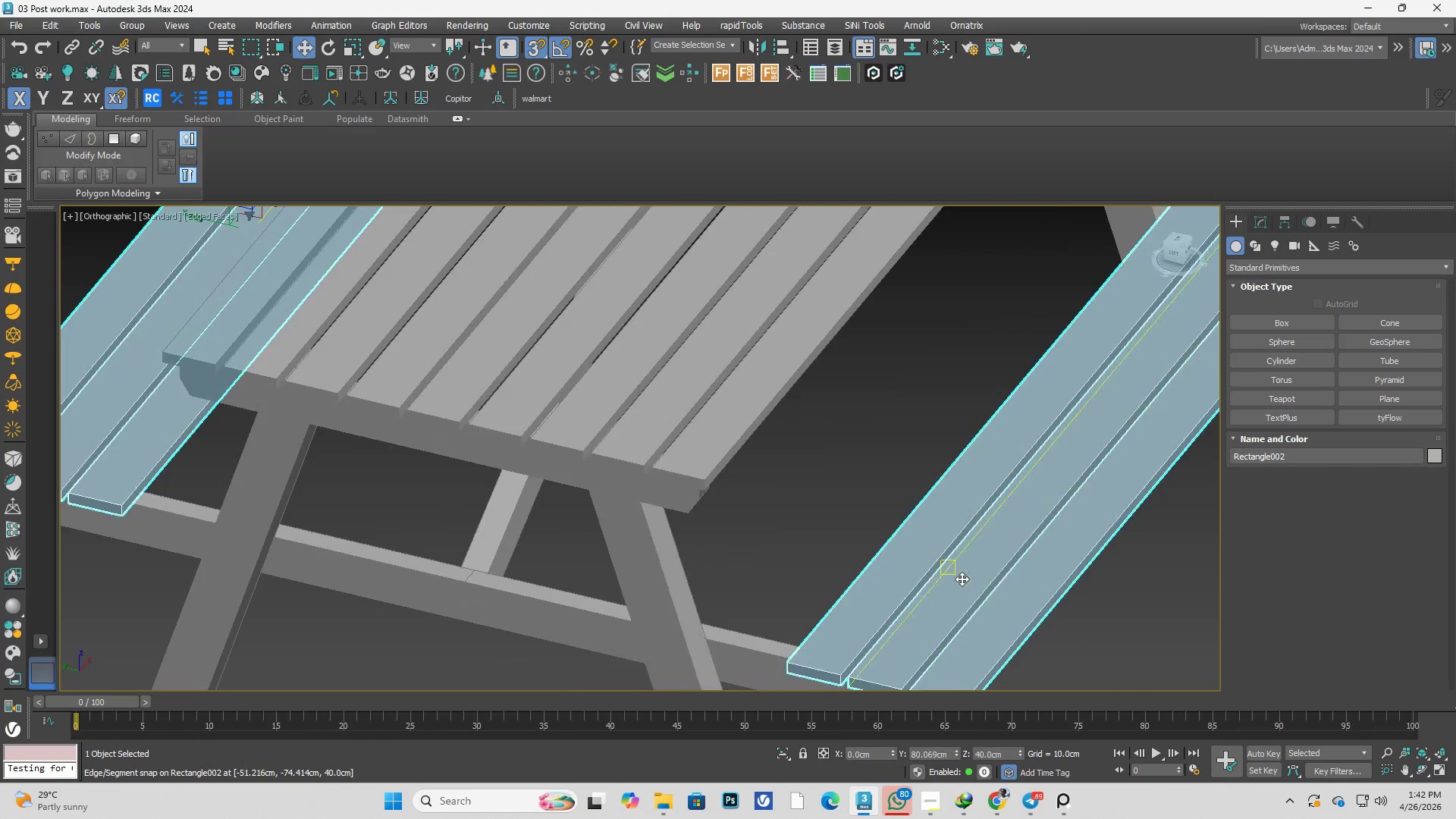 
scroll: coordinate [959, 605], scroll_direction: up, amount: 3.0
 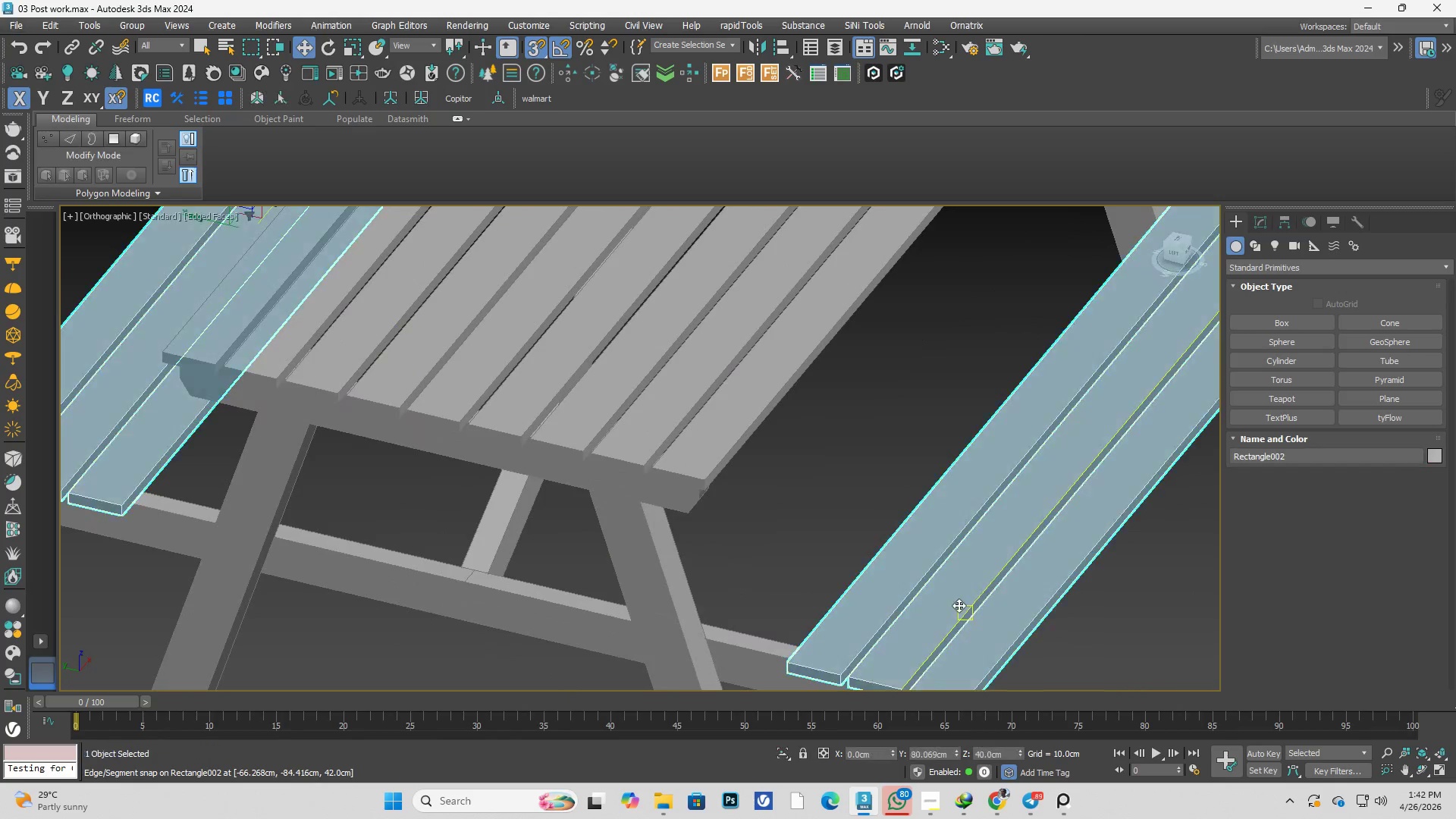 
hold_key(key=AltLeft, duration=0.42)
 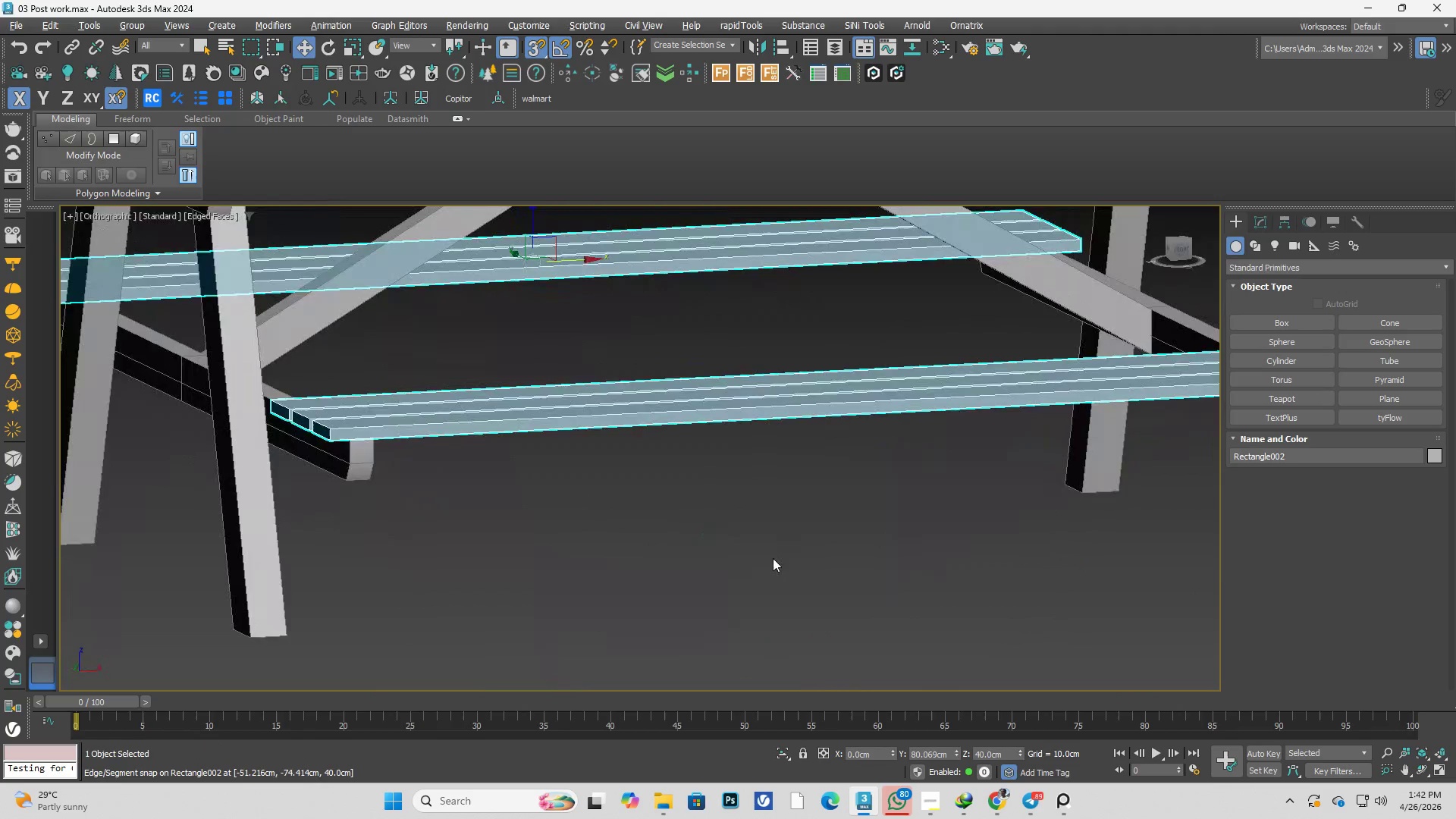 
hold_key(key=AltLeft, duration=0.55)
 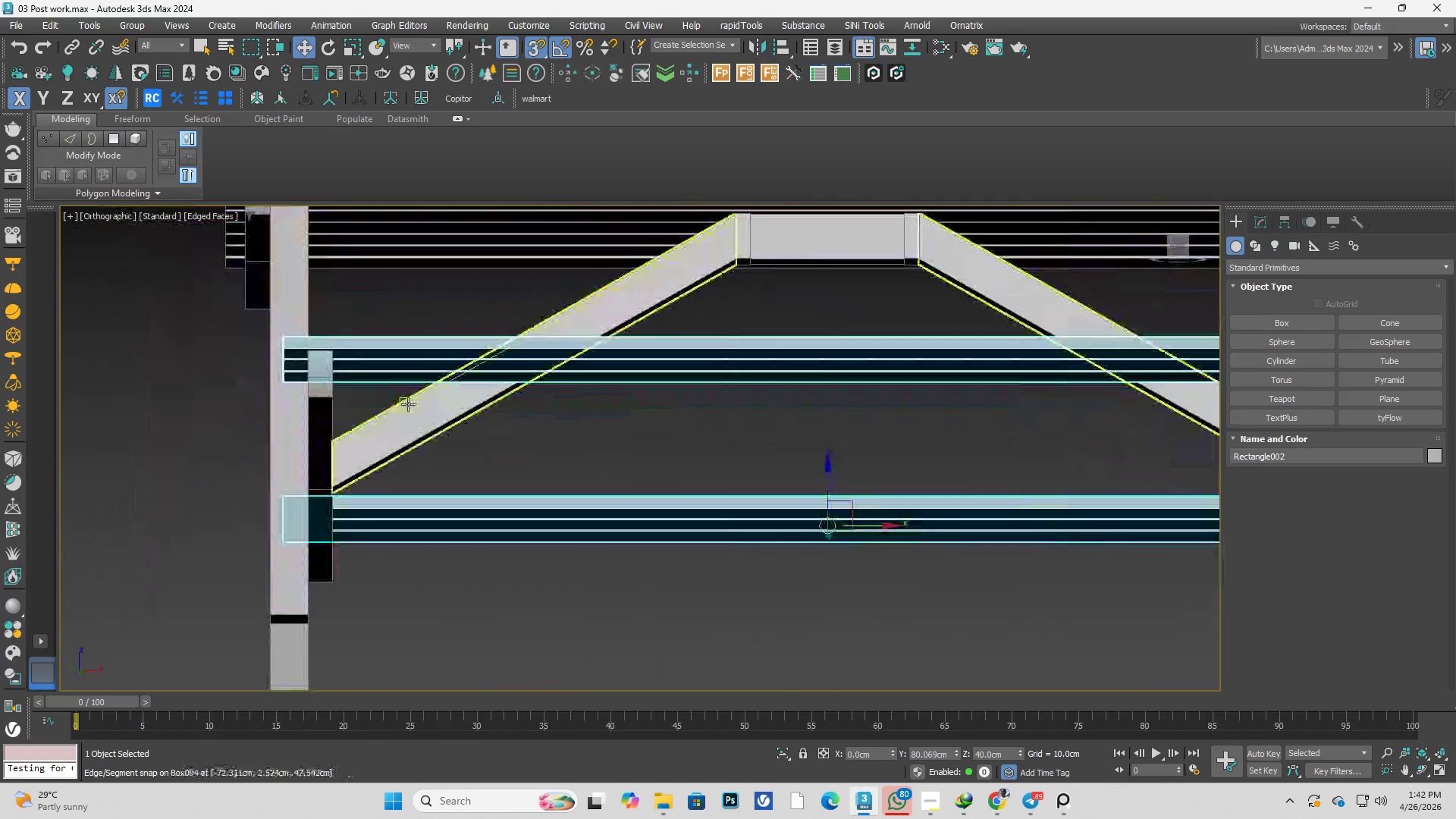 
scroll: coordinate [325, 379], scroll_direction: up, amount: 3.0
 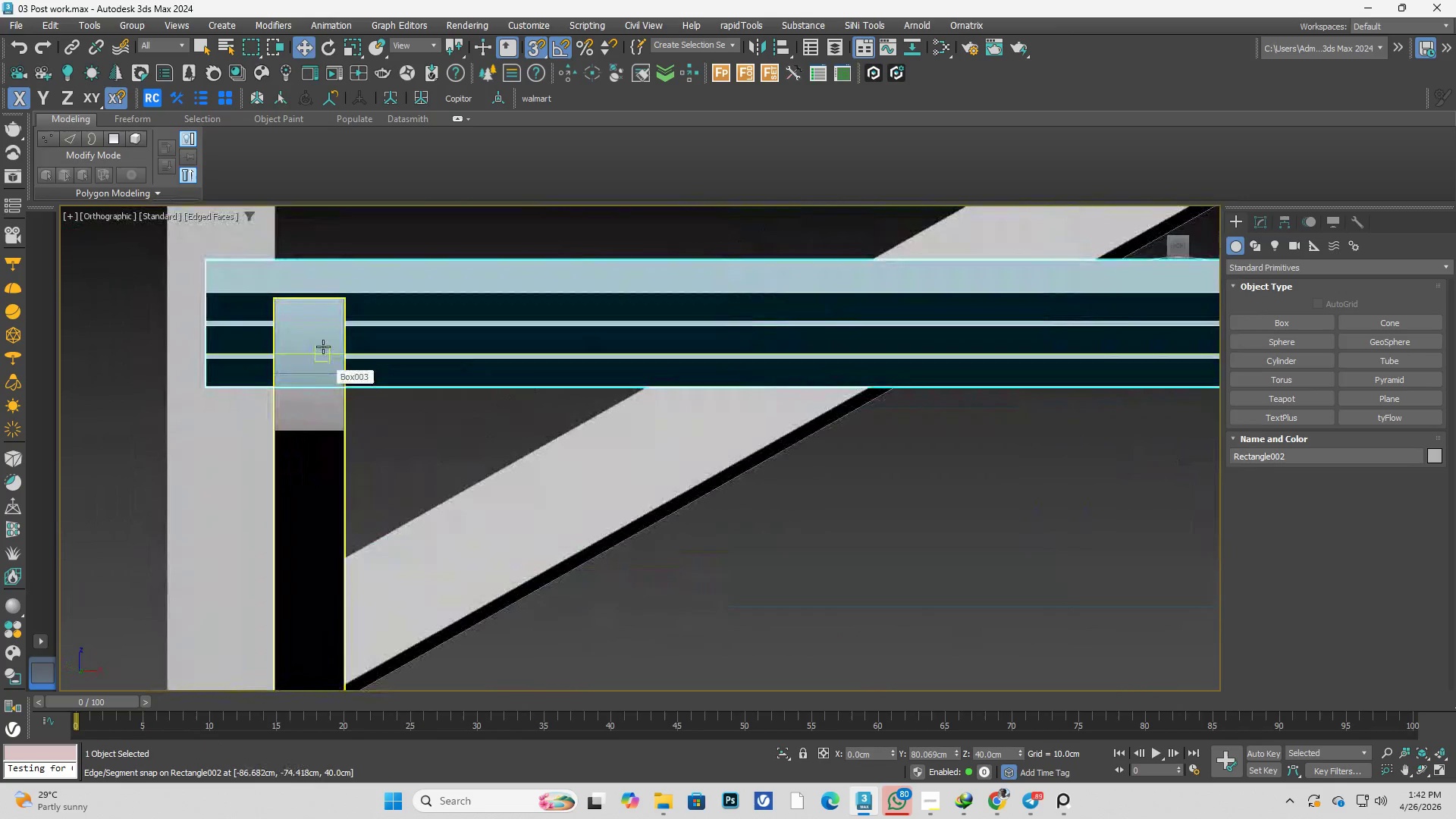 
hold_key(key=AltLeft, duration=0.5)
 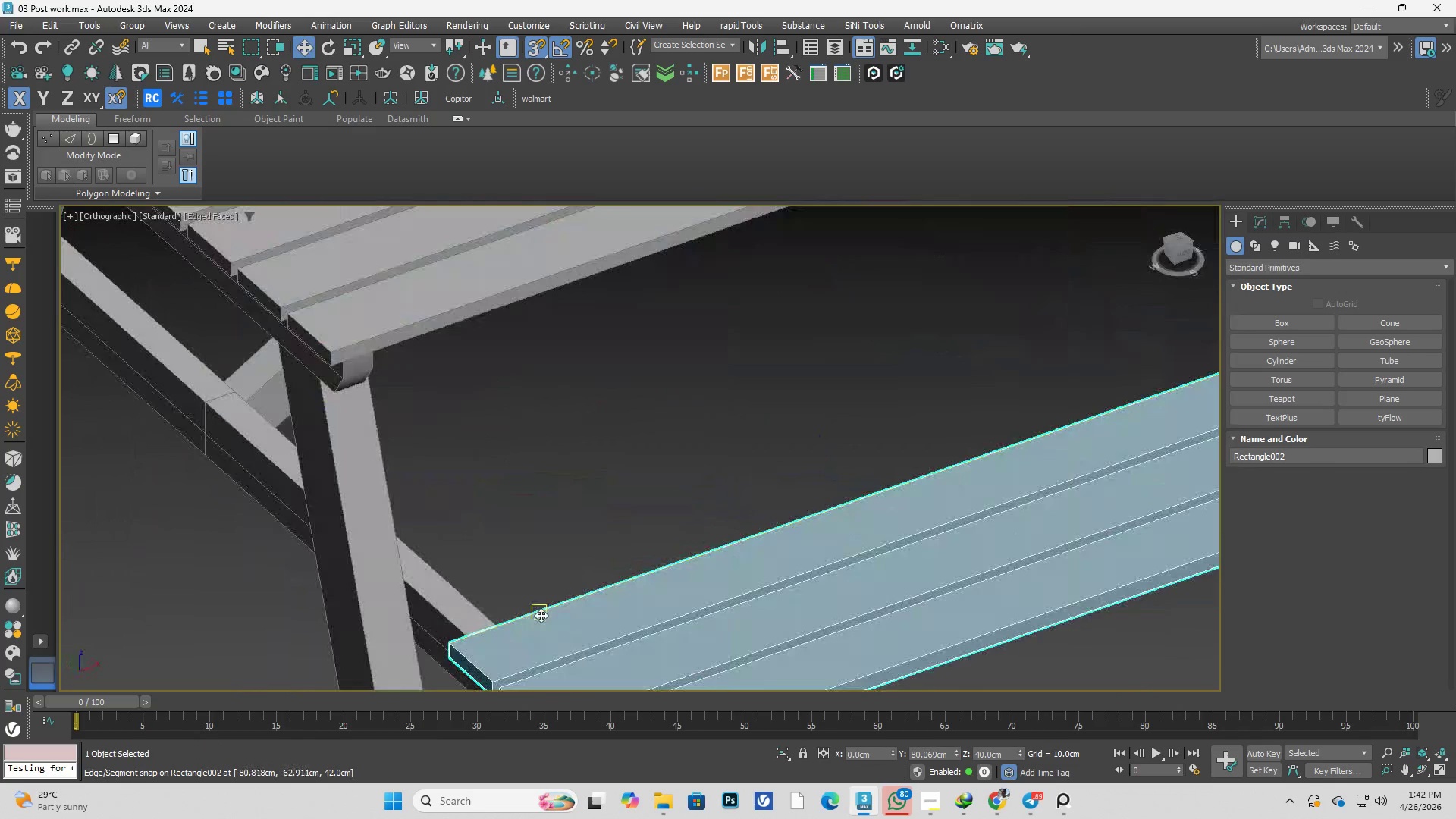 
scroll: coordinate [345, 344], scroll_direction: down, amount: 4.0
 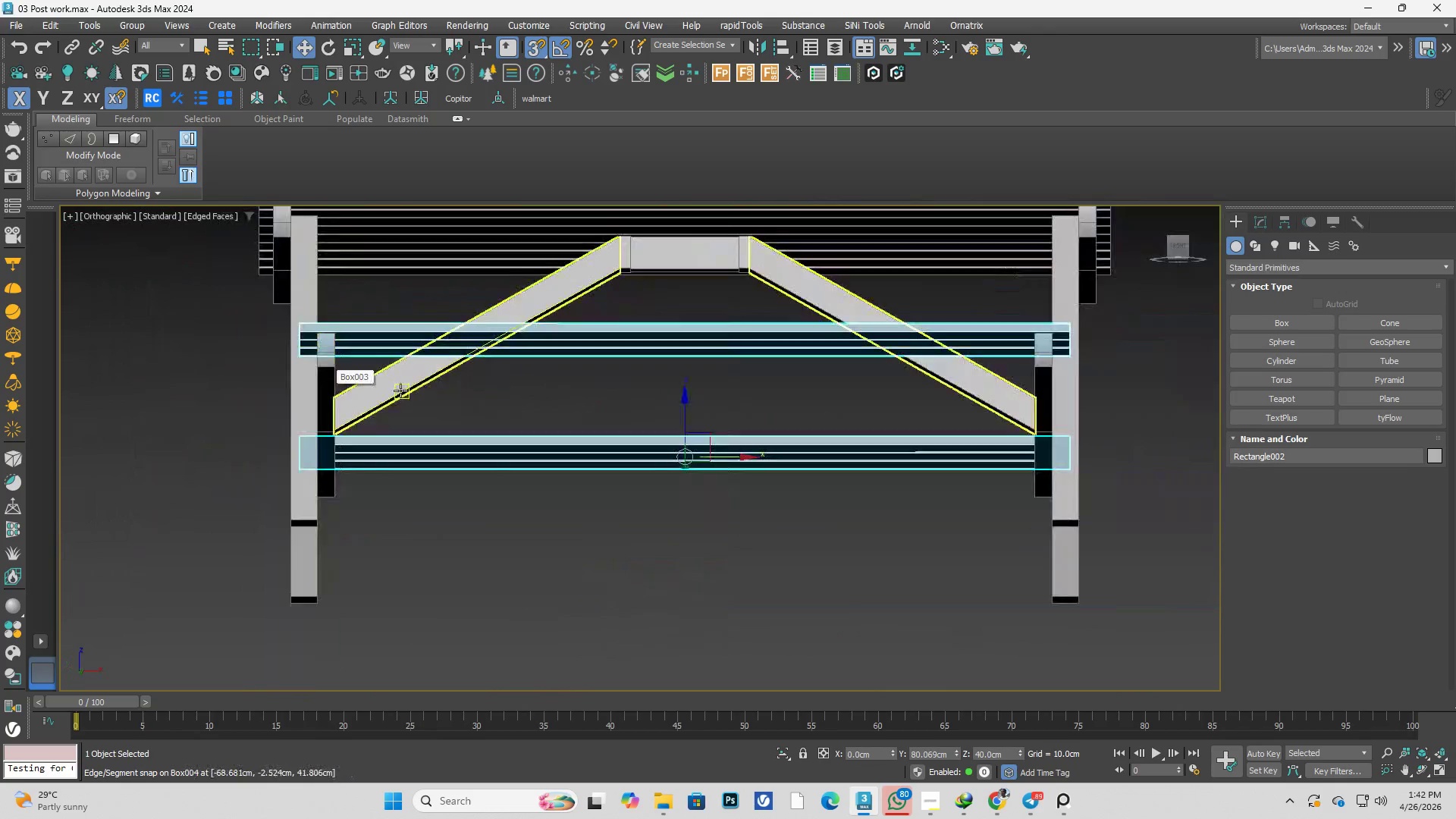 
scroll: coordinate [541, 615], scroll_direction: up, amount: 2.0
 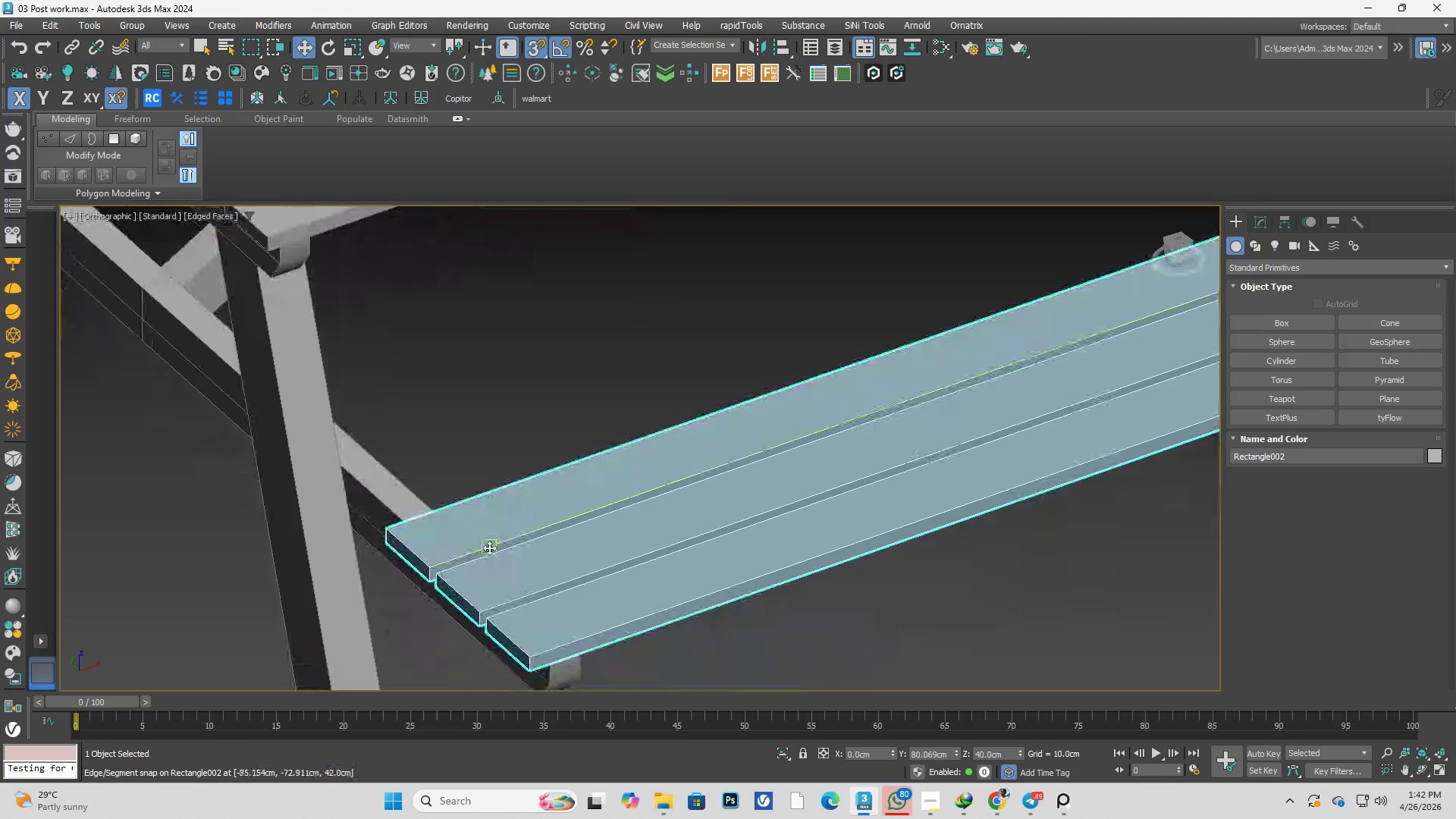 
hold_key(key=AltLeft, duration=0.88)
 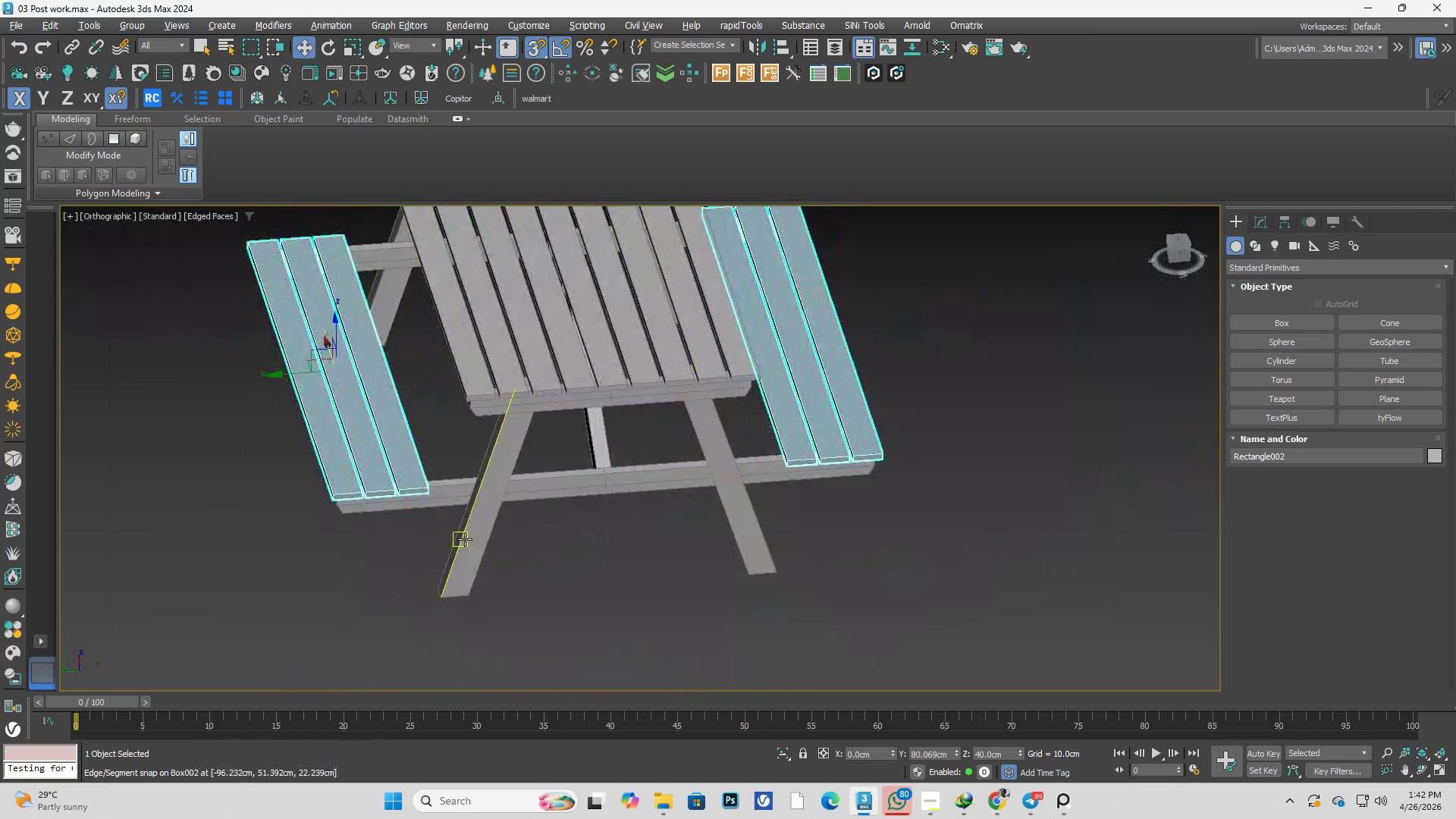 
scroll: coordinate [470, 517], scroll_direction: down, amount: 3.0
 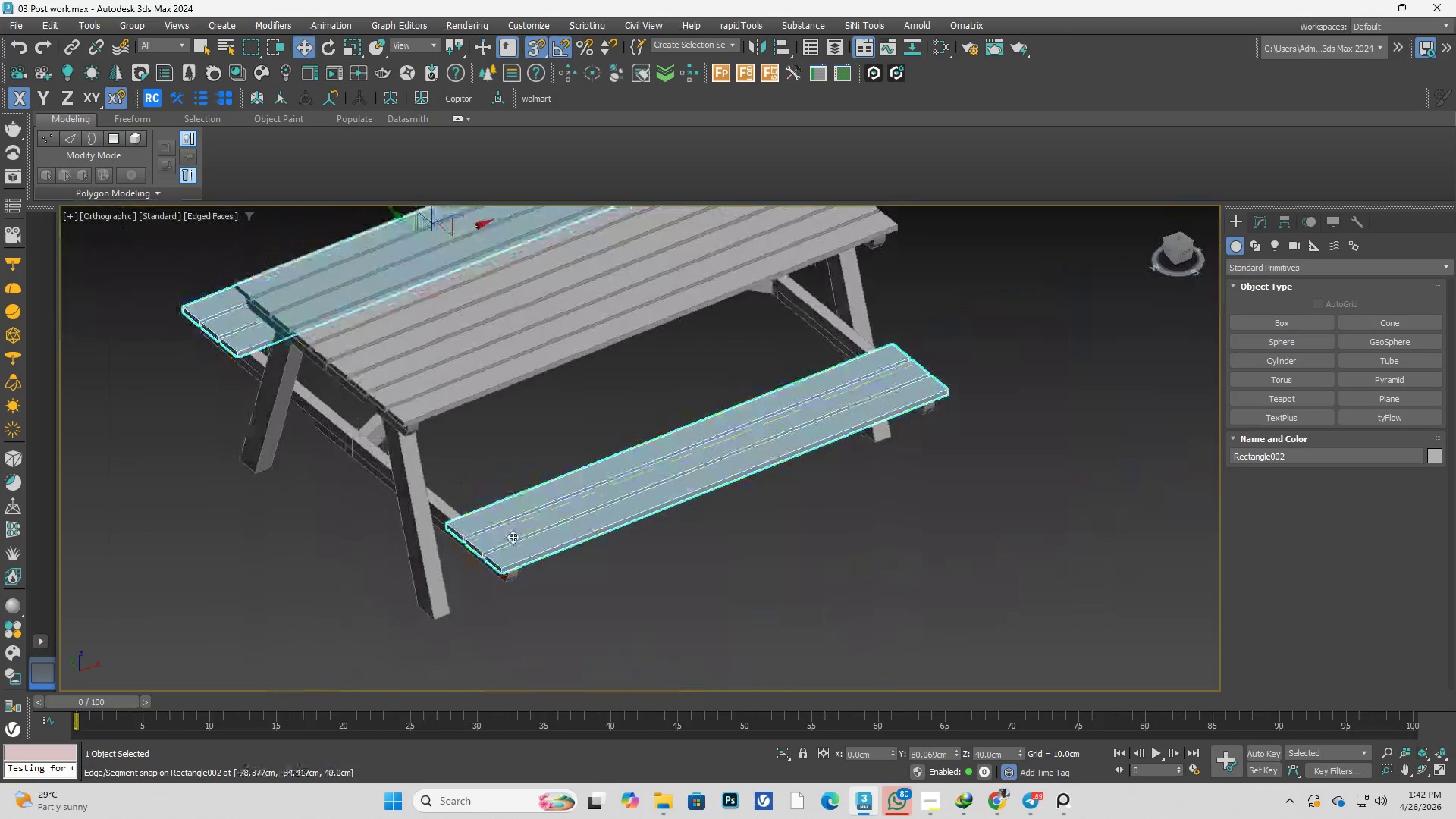 
hold_key(key=AltLeft, duration=2.62)
 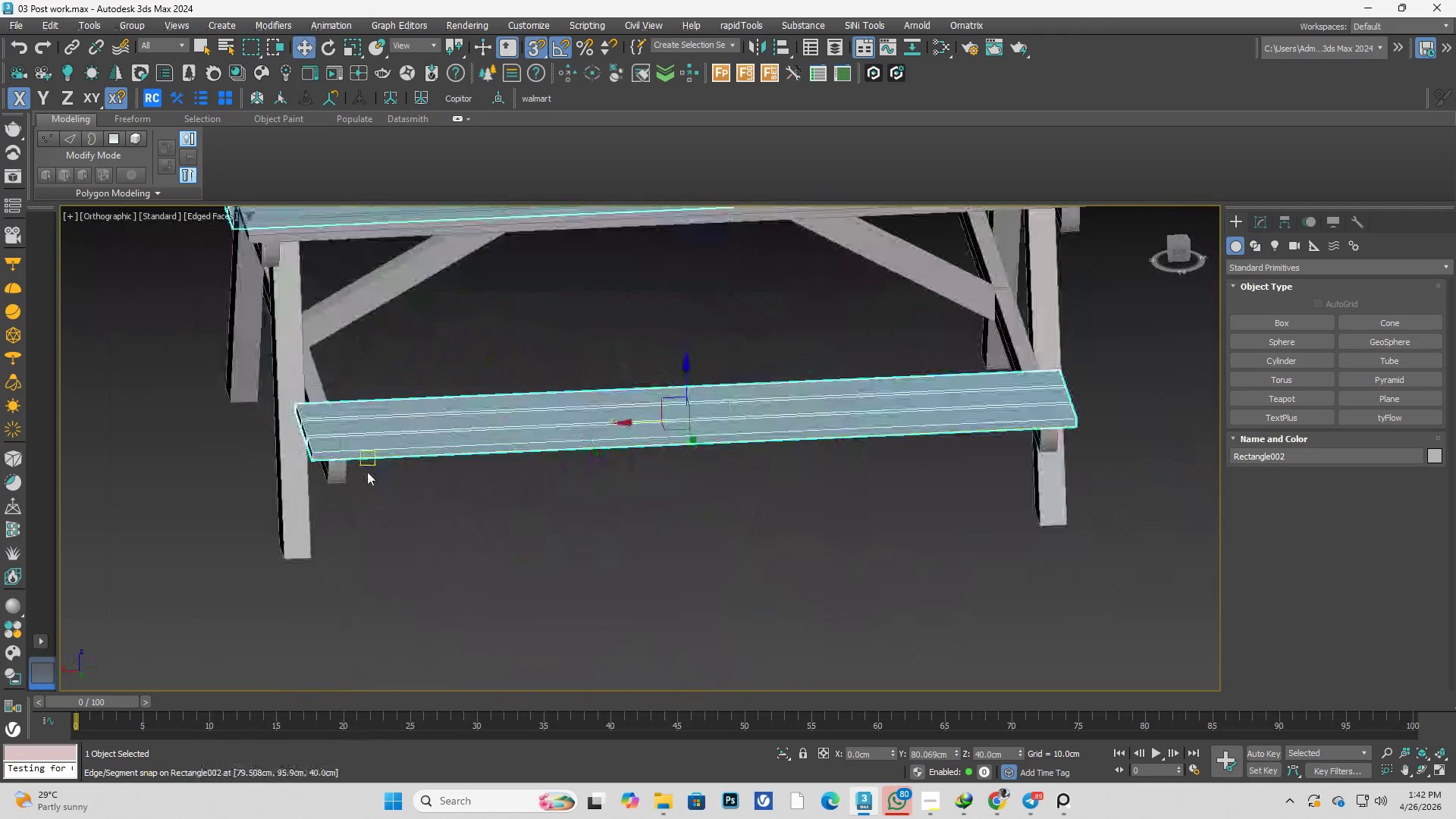 
scroll: coordinate [366, 472], scroll_direction: up, amount: 2.0
 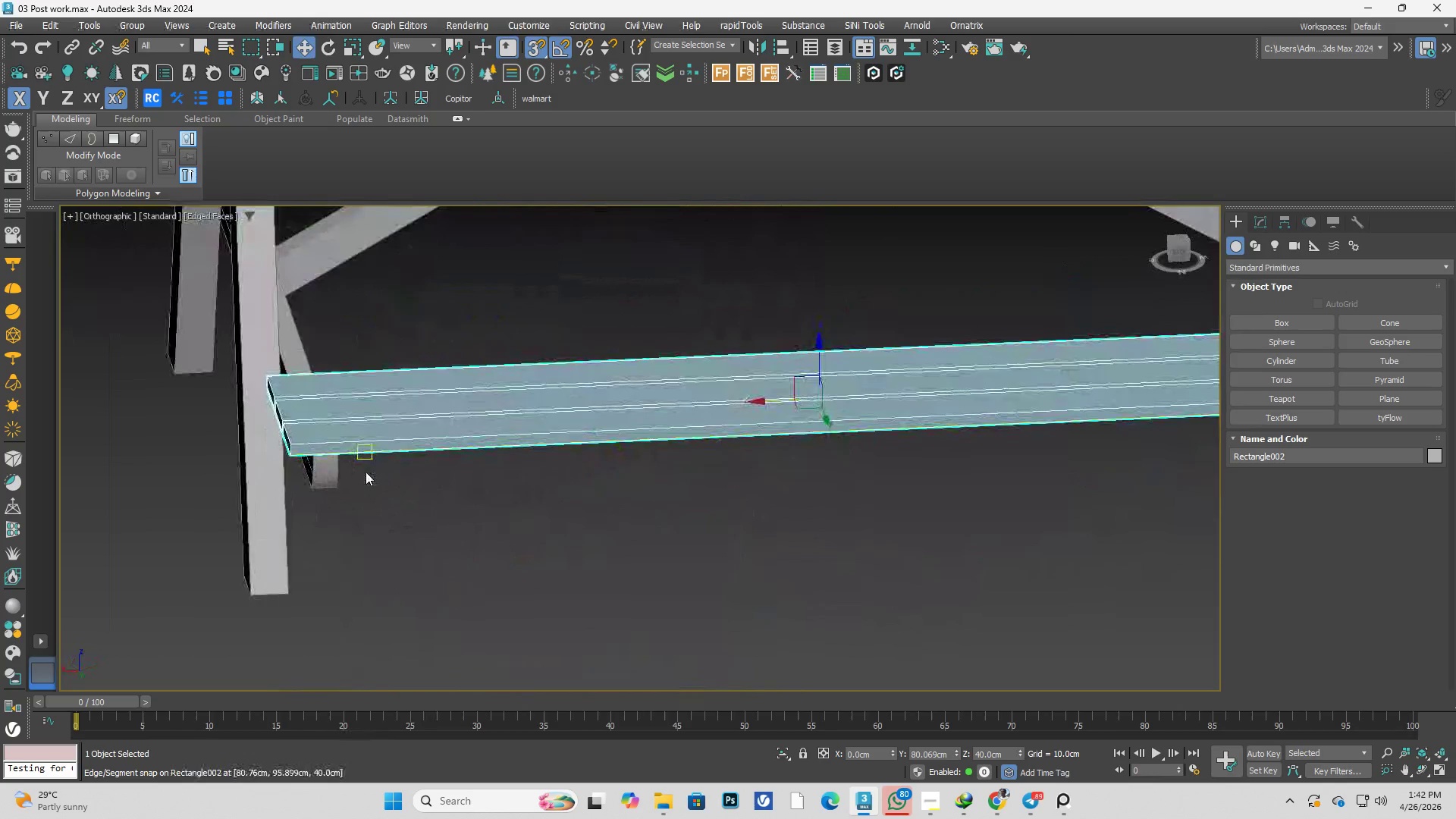 
hold_key(key=AltLeft, duration=0.44)
 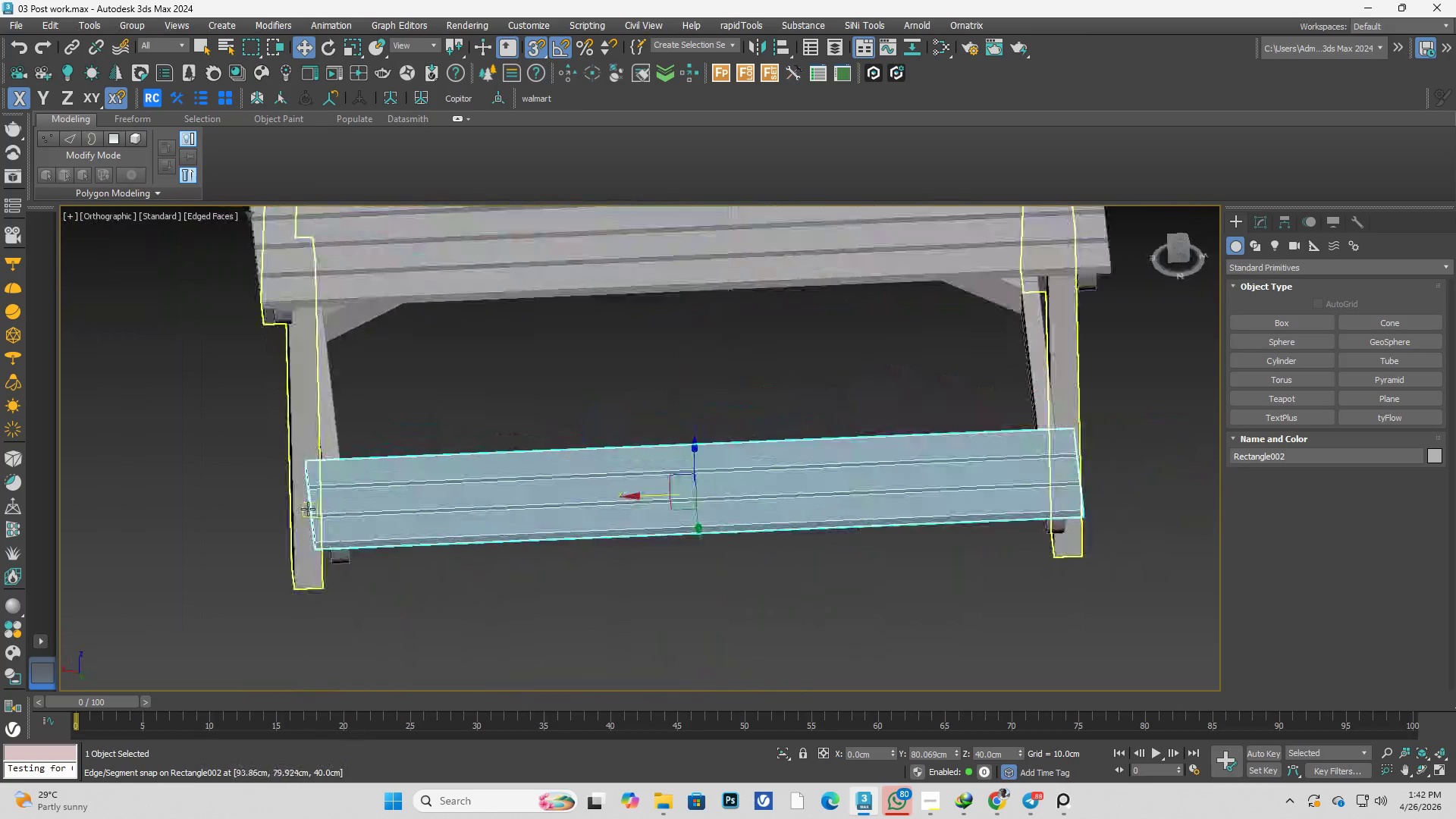 
scroll: coordinate [370, 482], scroll_direction: down, amount: 2.0
 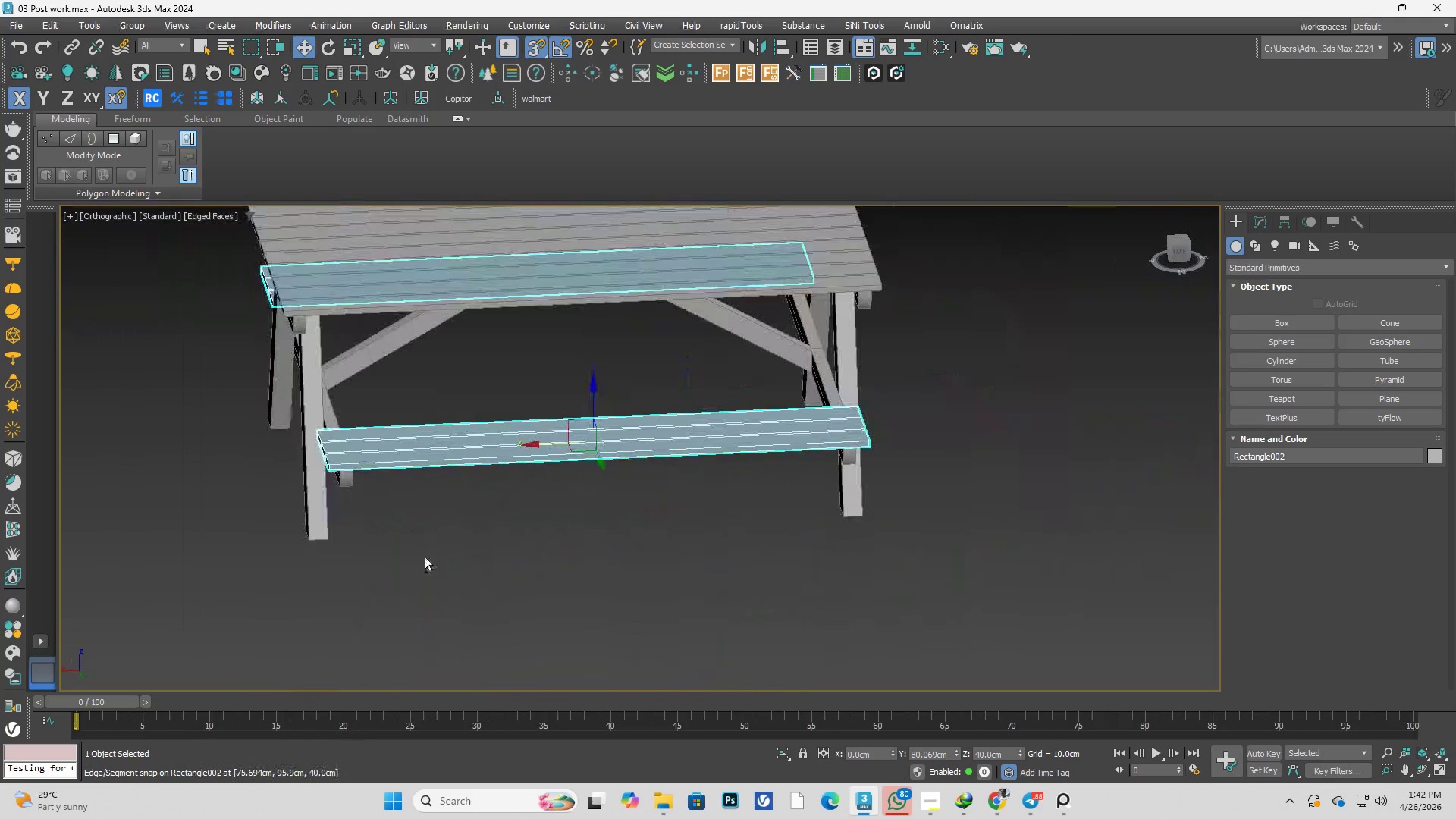 
scroll: coordinate [308, 509], scroll_direction: up, amount: 2.0
 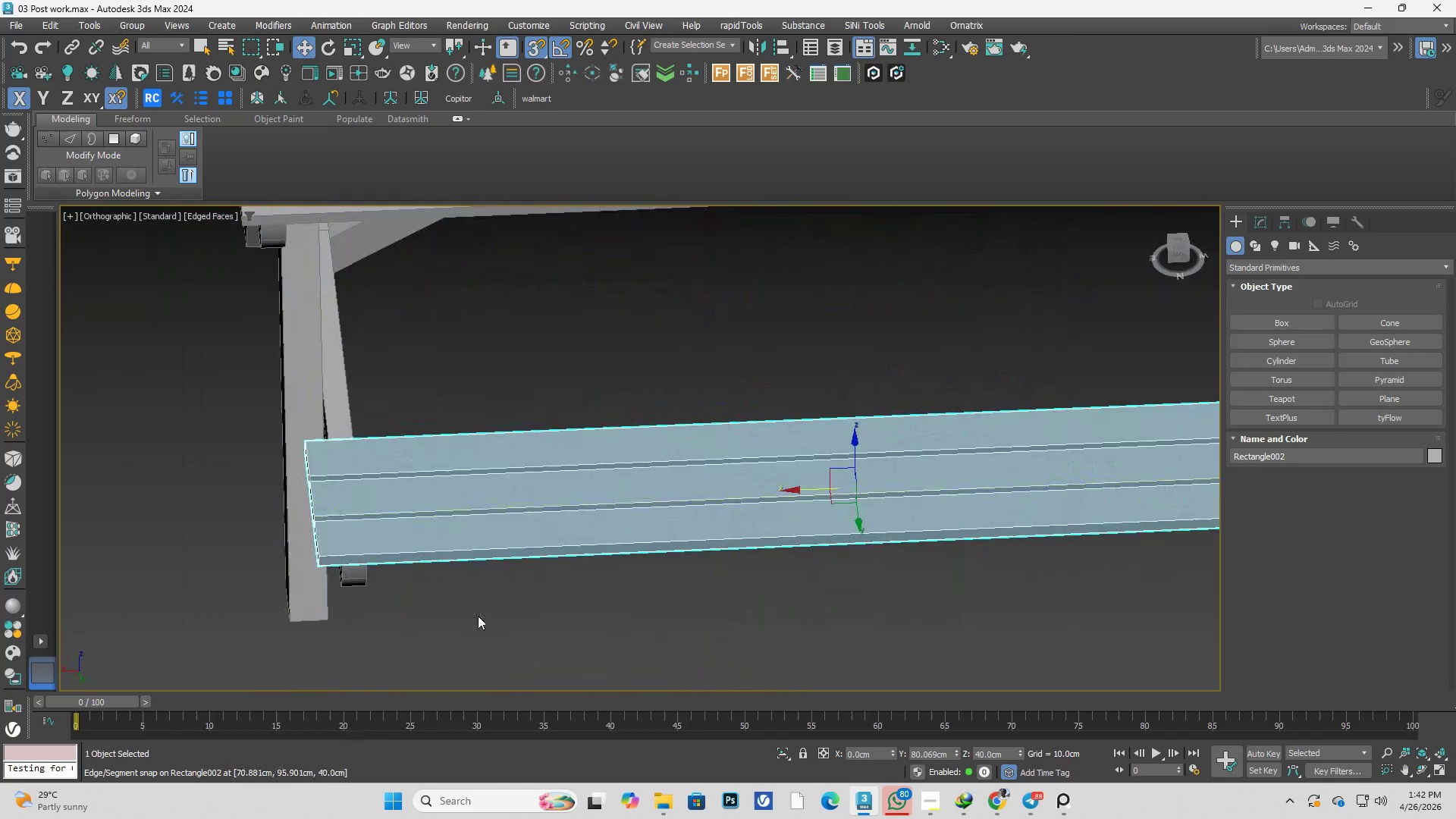 
left_click([478, 616])
 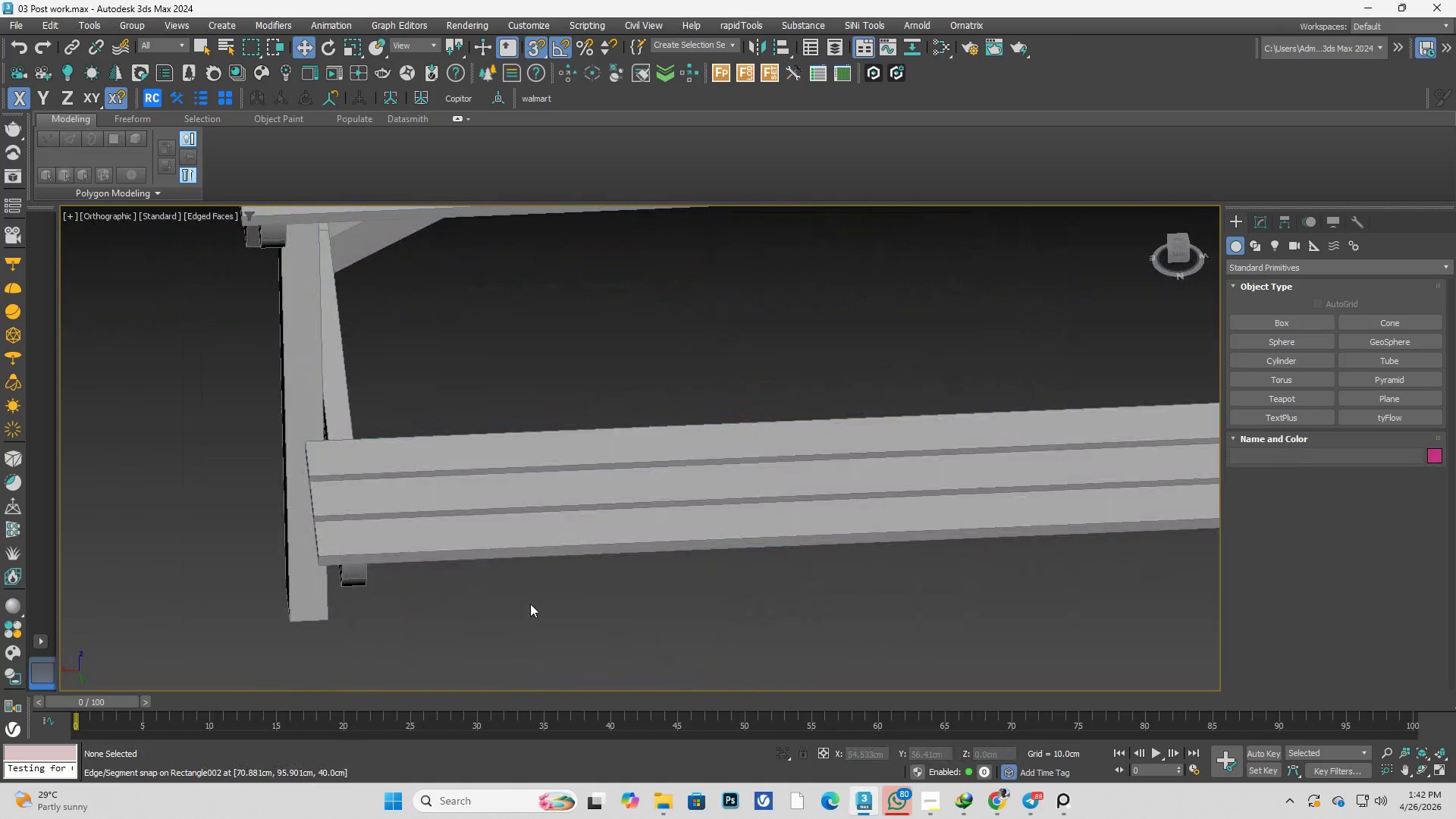 
key(Control+ControlLeft)
 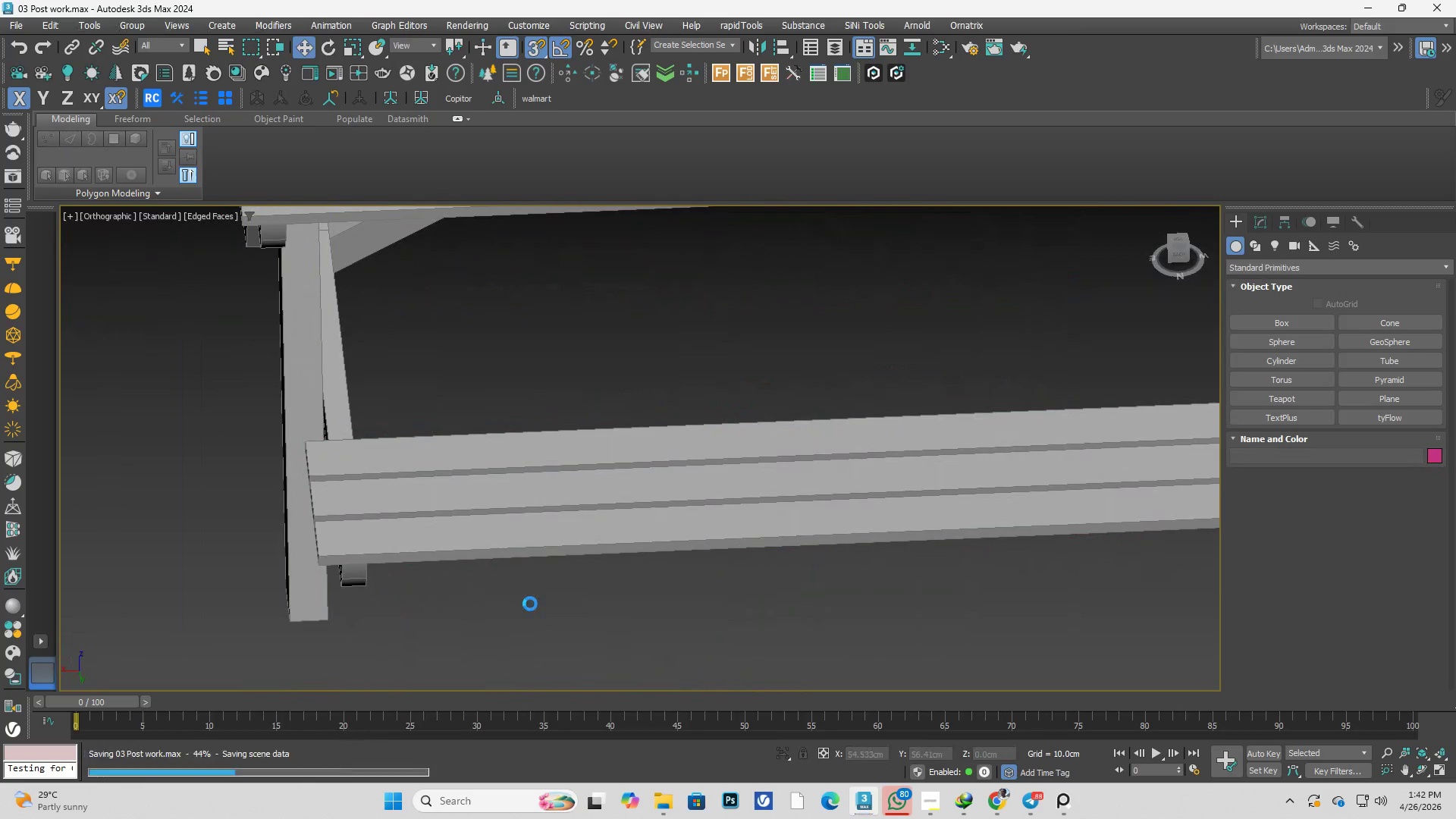 
key(Control+S)
 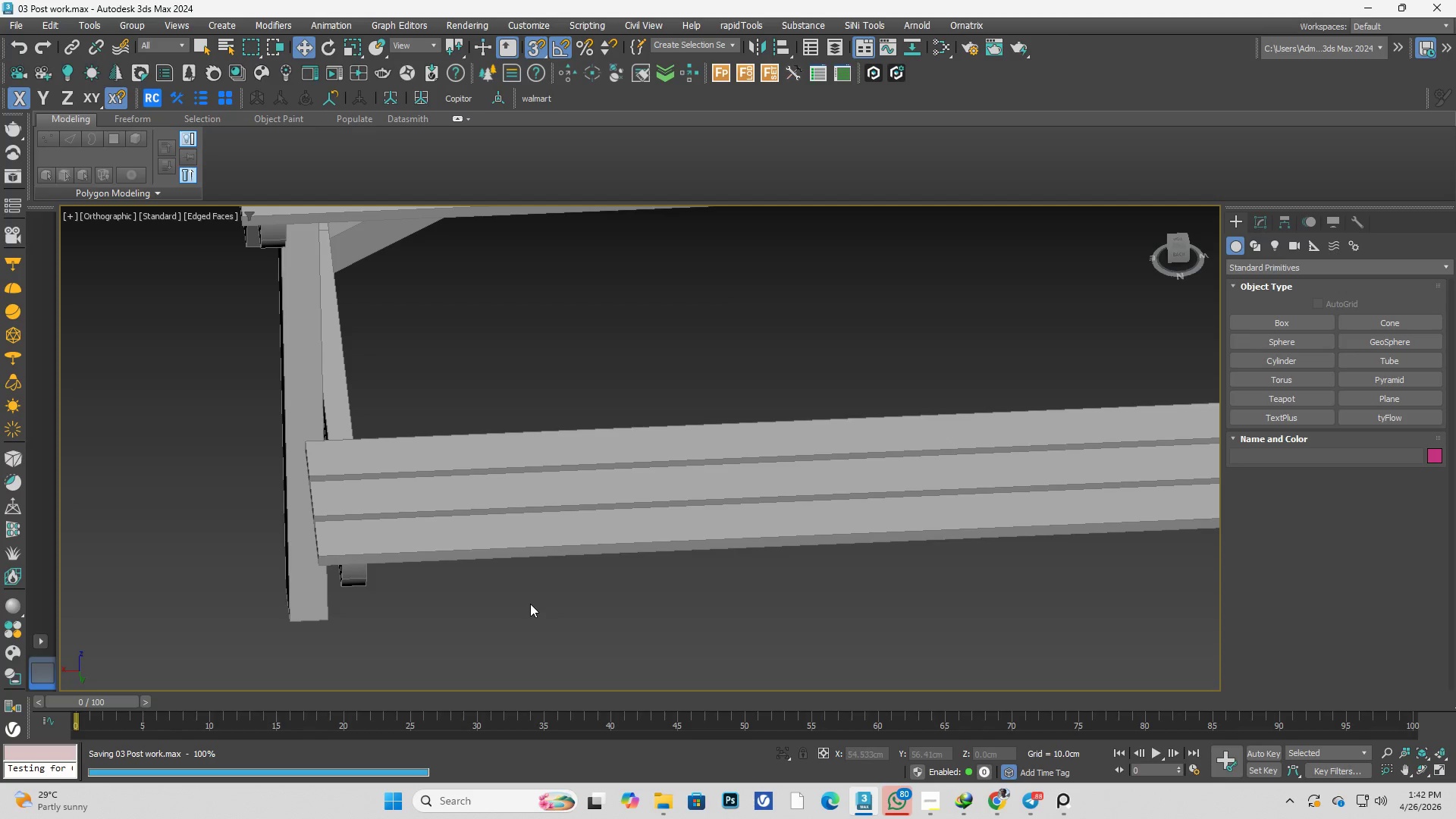 
scroll: coordinate [530, 604], scroll_direction: down, amount: 2.0
 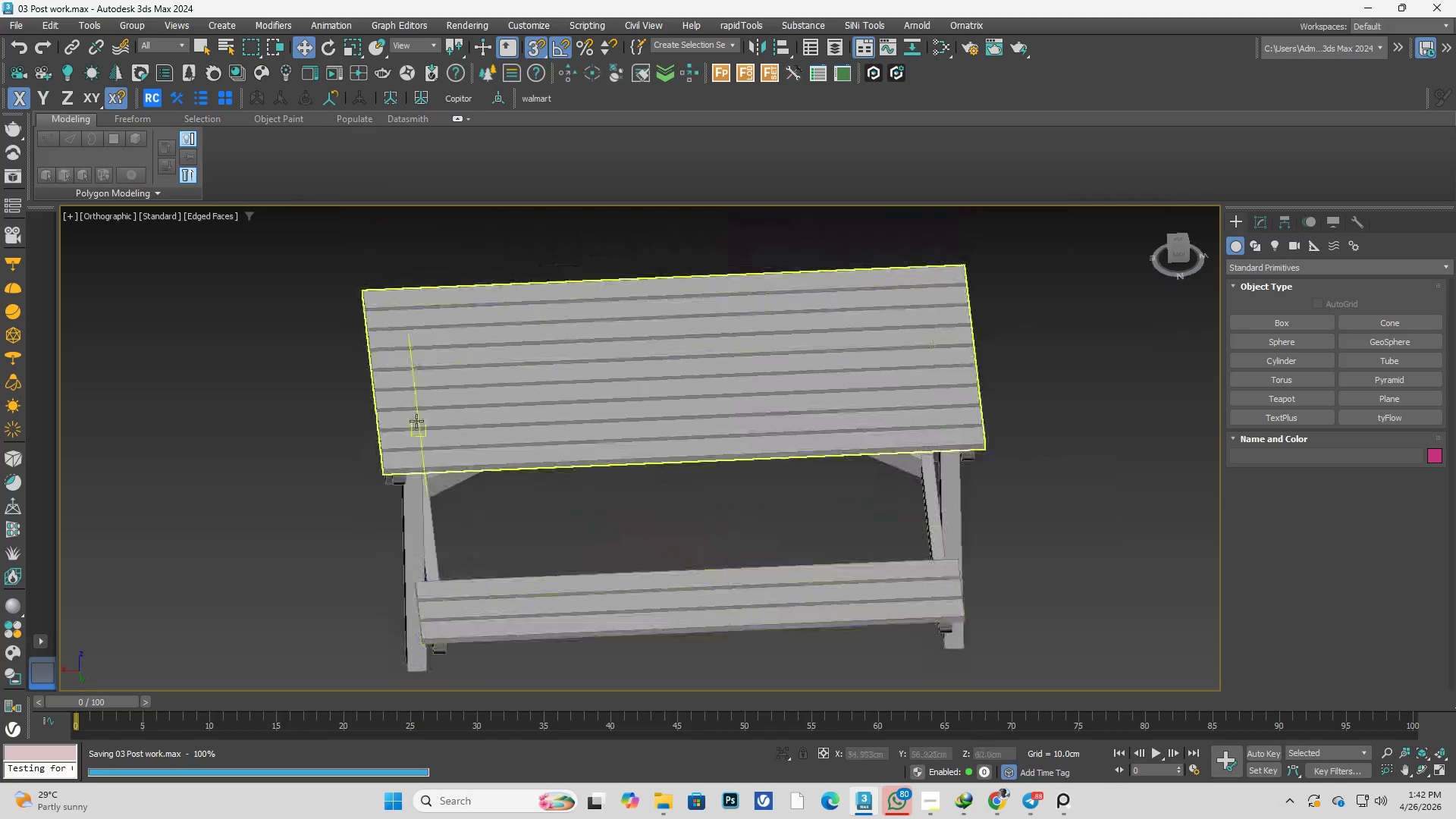 
left_click([381, 476])
 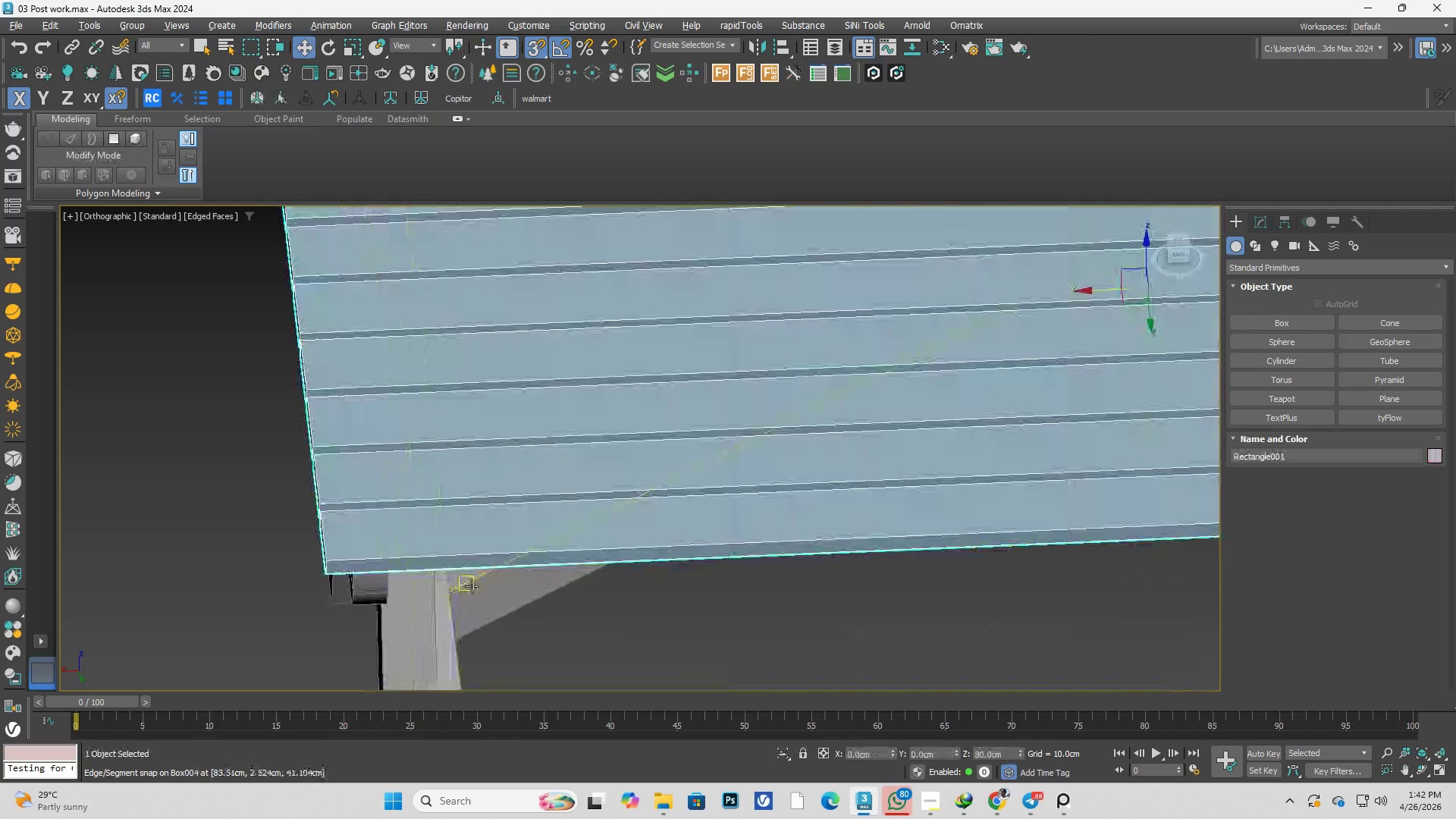 
scroll: coordinate [416, 419], scroll_direction: up, amount: 3.0
 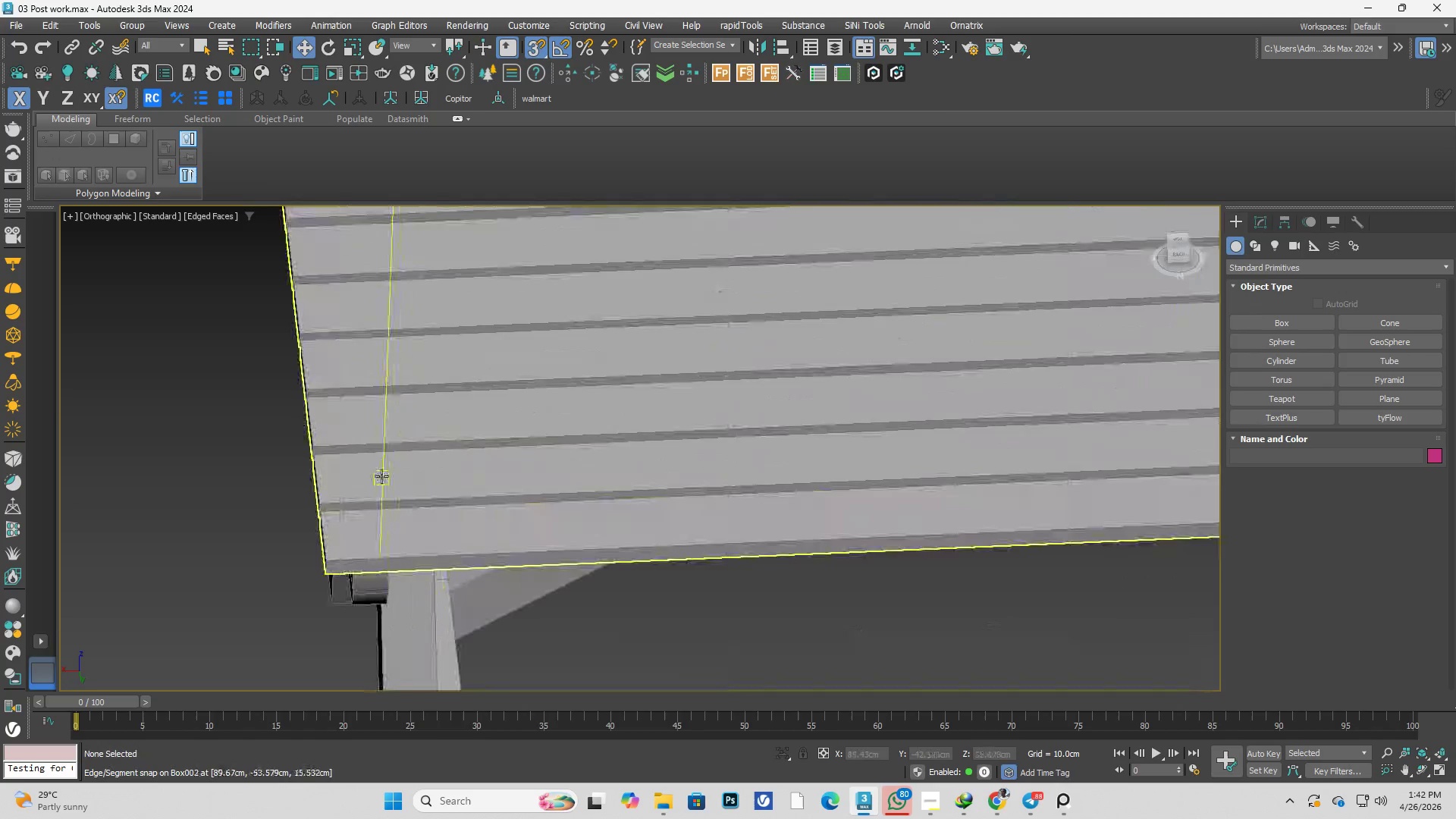 
hold_key(key=AltLeft, duration=0.69)
 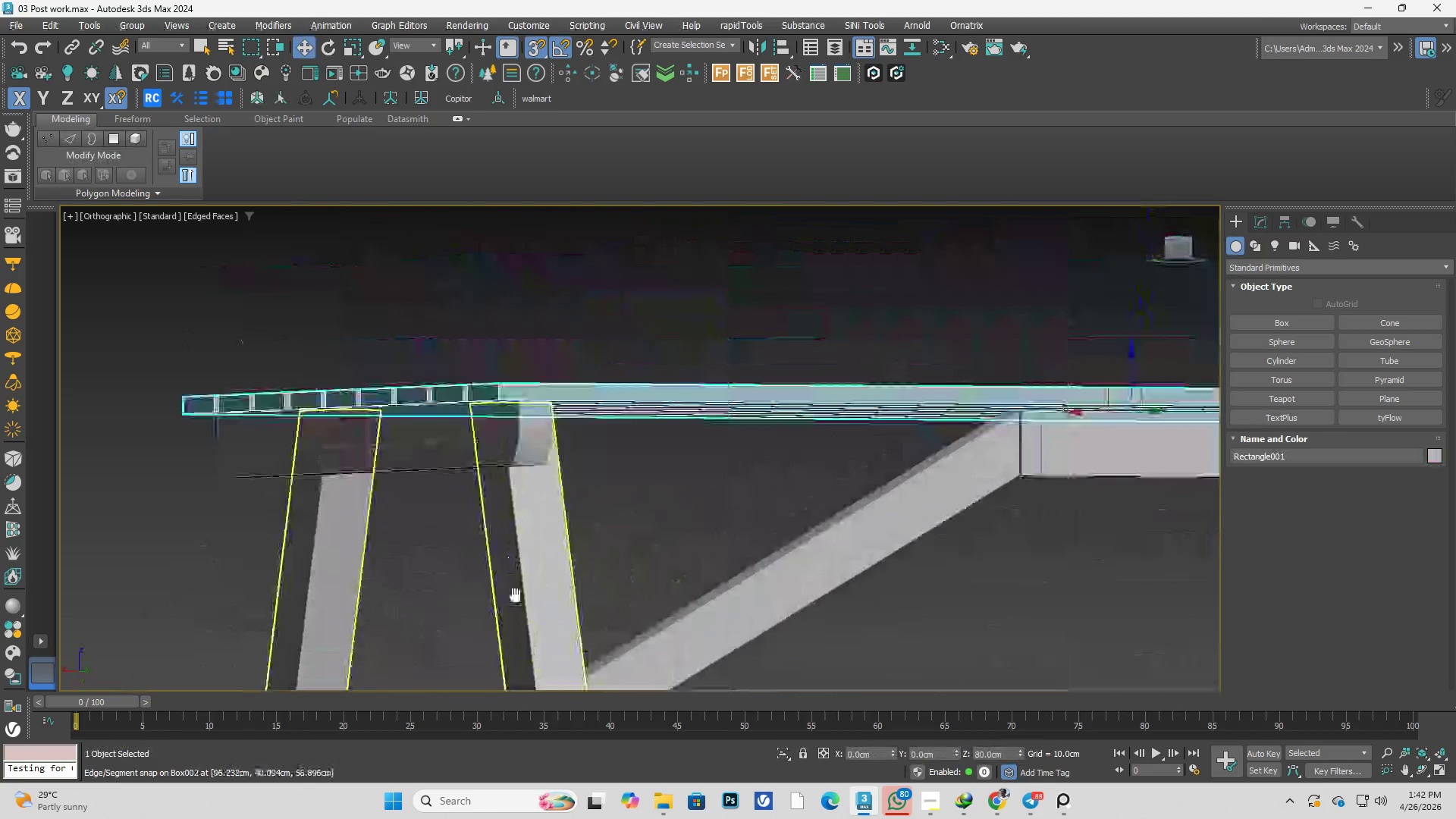 
hold_key(key=AltLeft, duration=0.5)
 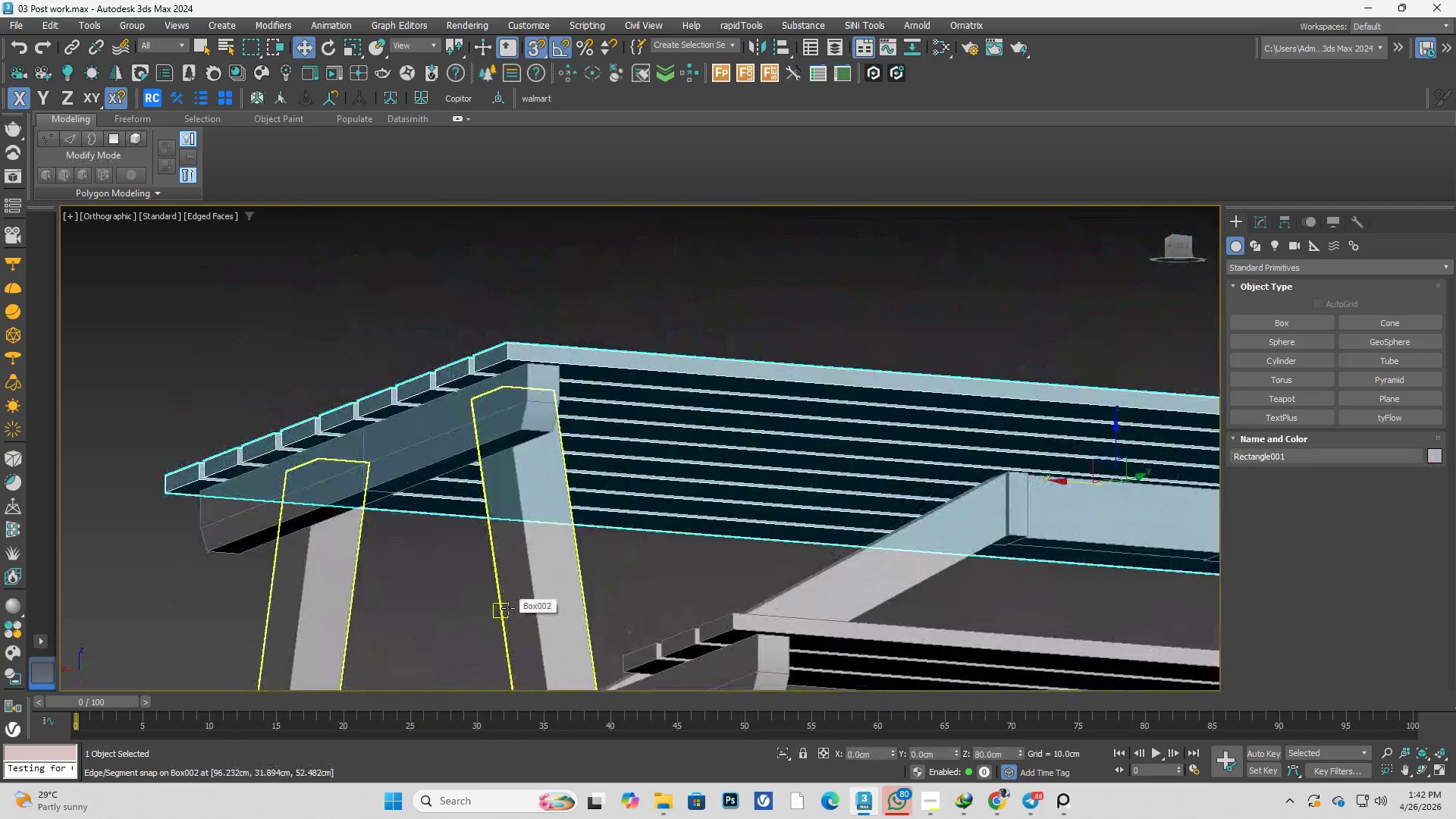 
hold_key(key=AltLeft, duration=0.44)
 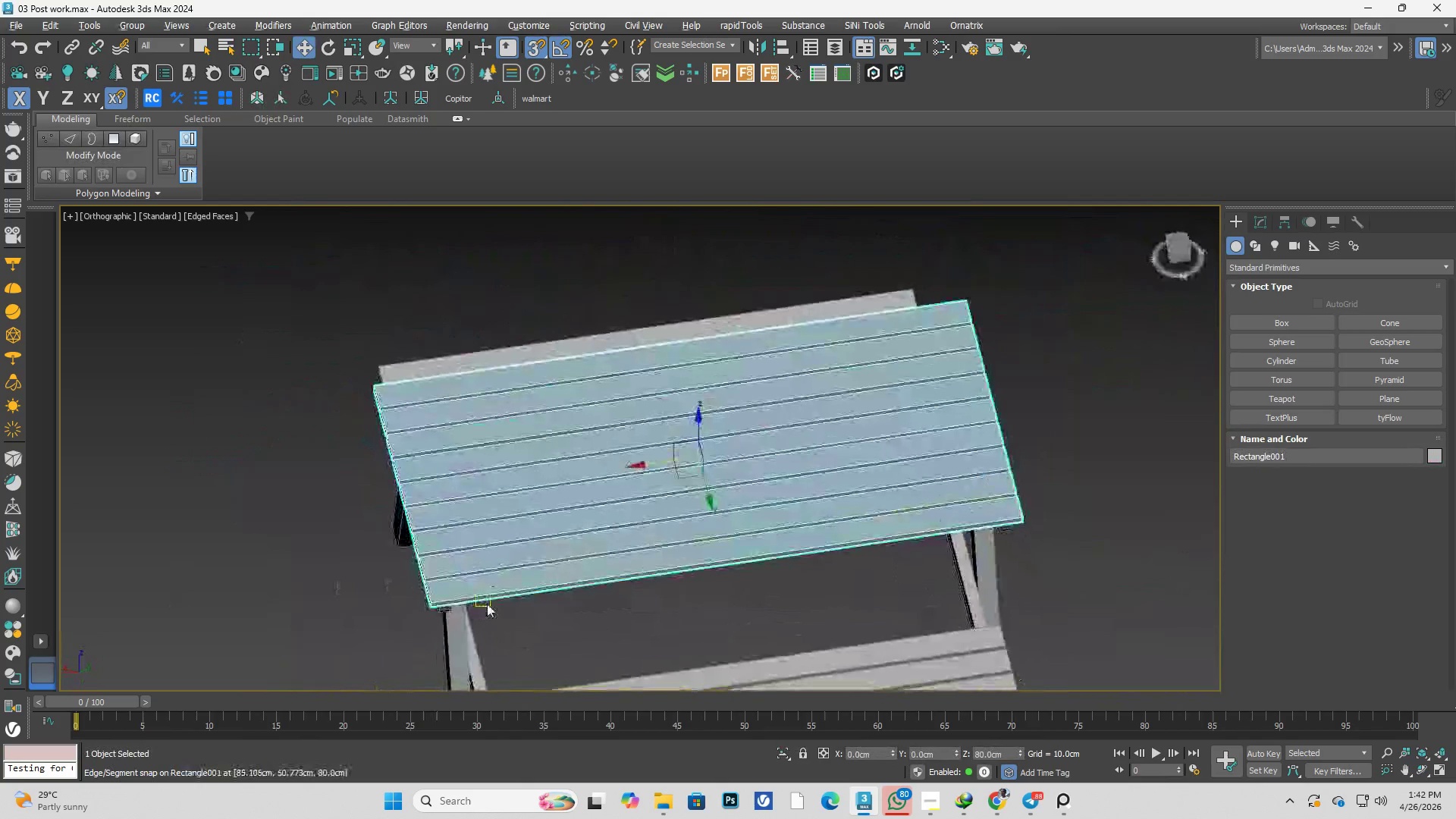 
scroll: coordinate [474, 441], scroll_direction: down, amount: 3.0
 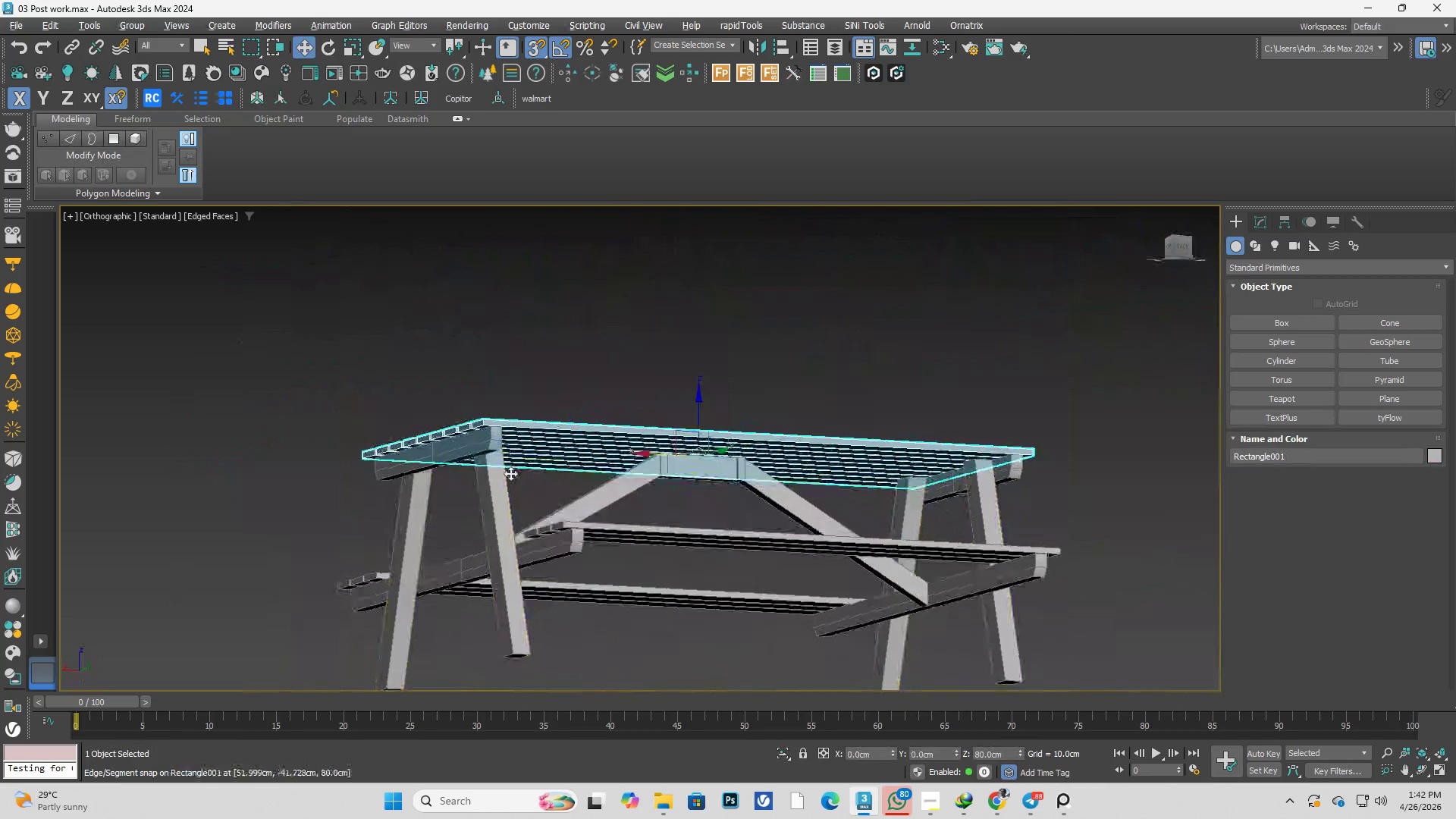 
hold_key(key=AltLeft, duration=0.47)
 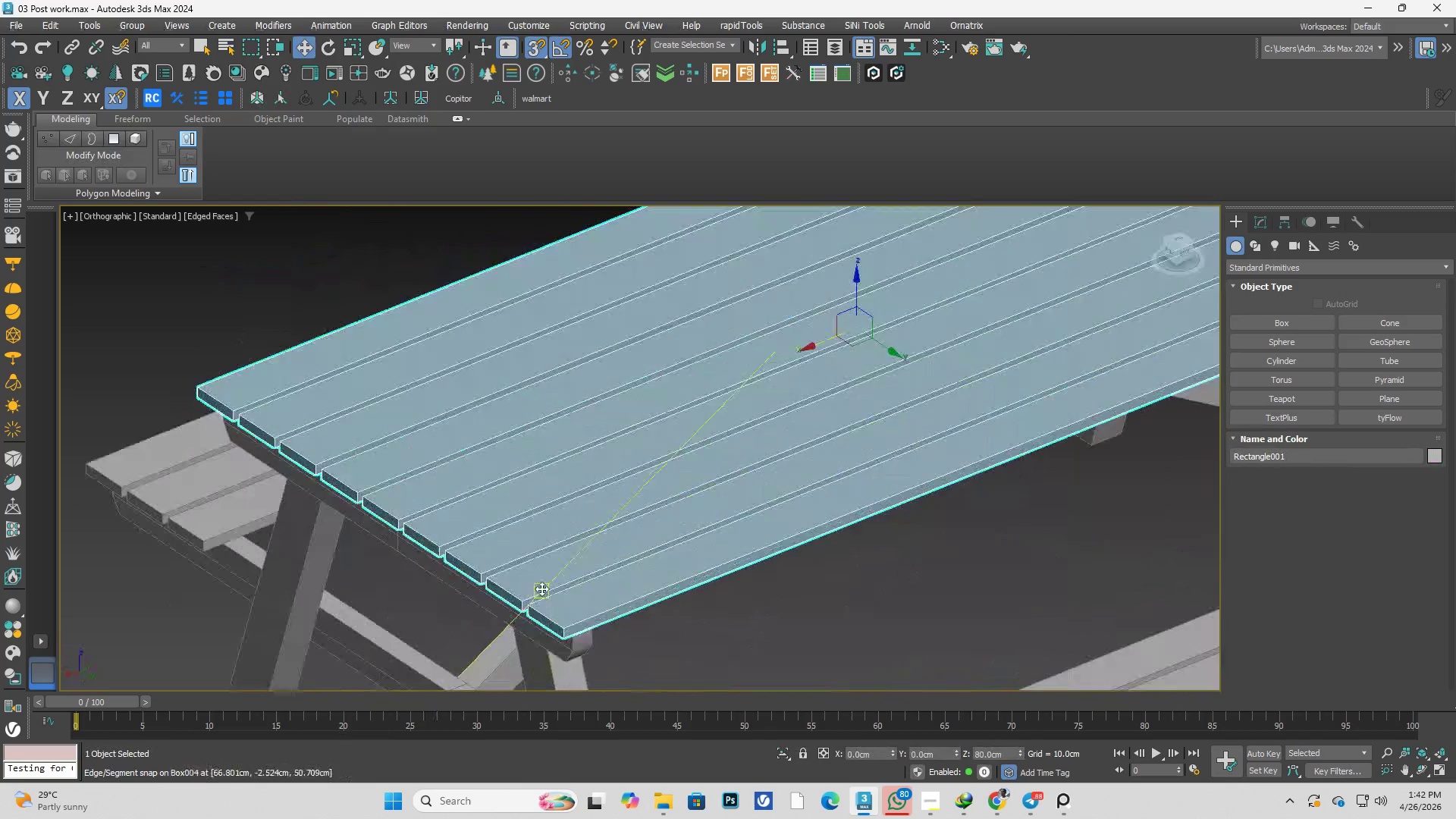 
scroll: coordinate [541, 588], scroll_direction: up, amount: 3.0
 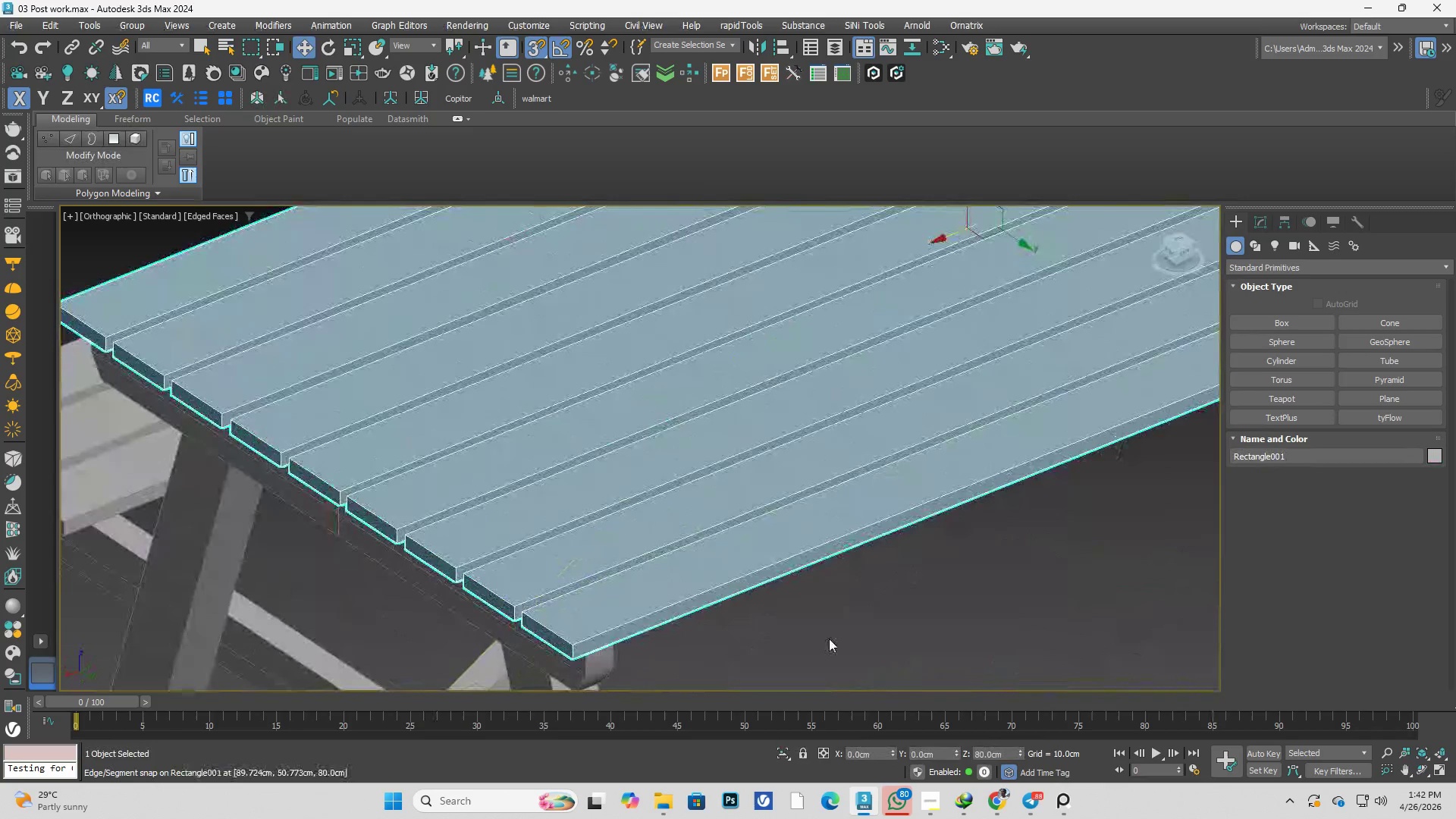 
hold_key(key=AltLeft, duration=0.62)
 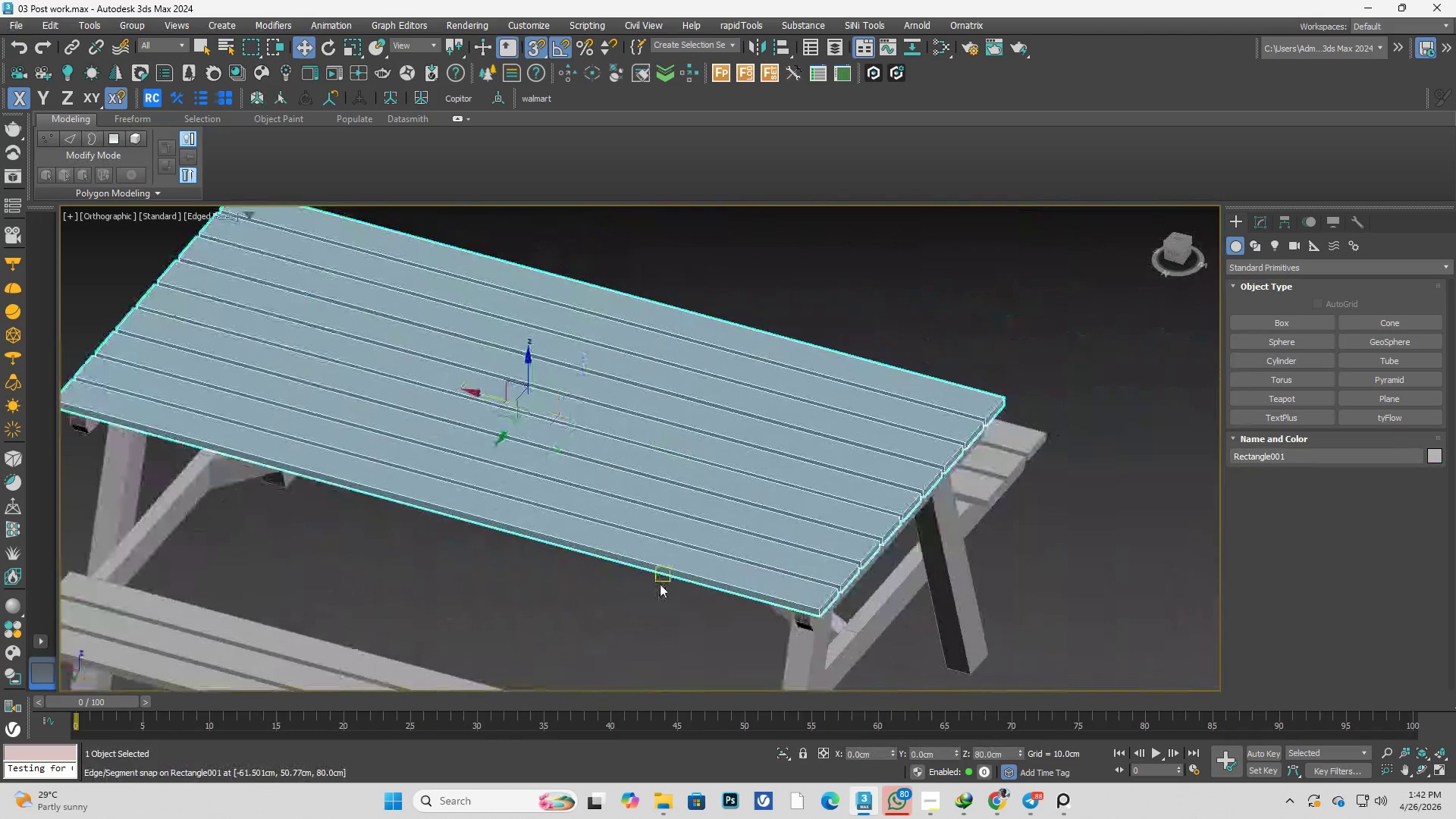 
scroll: coordinate [510, 629], scroll_direction: down, amount: 2.0
 